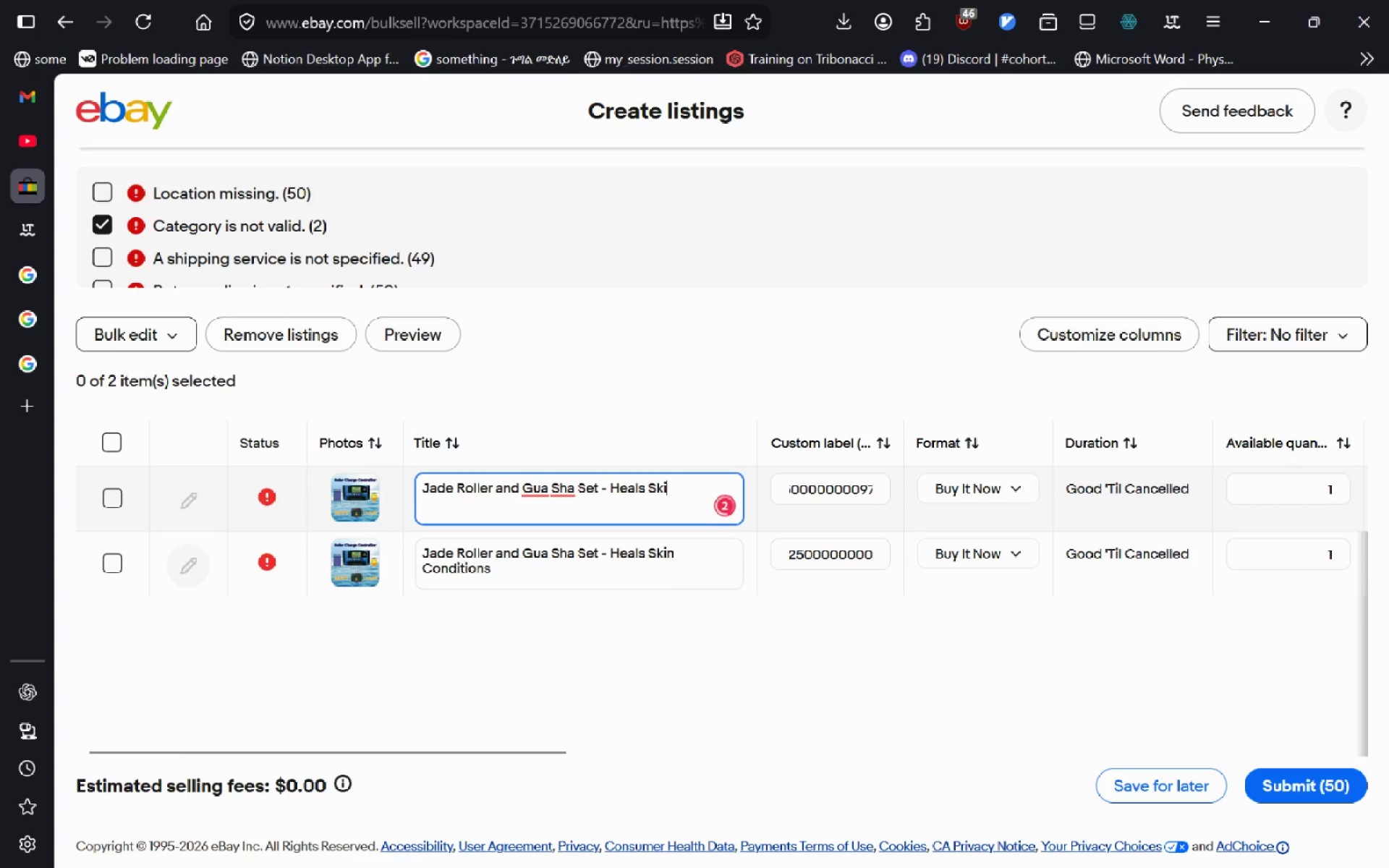 
key(Backspace)
 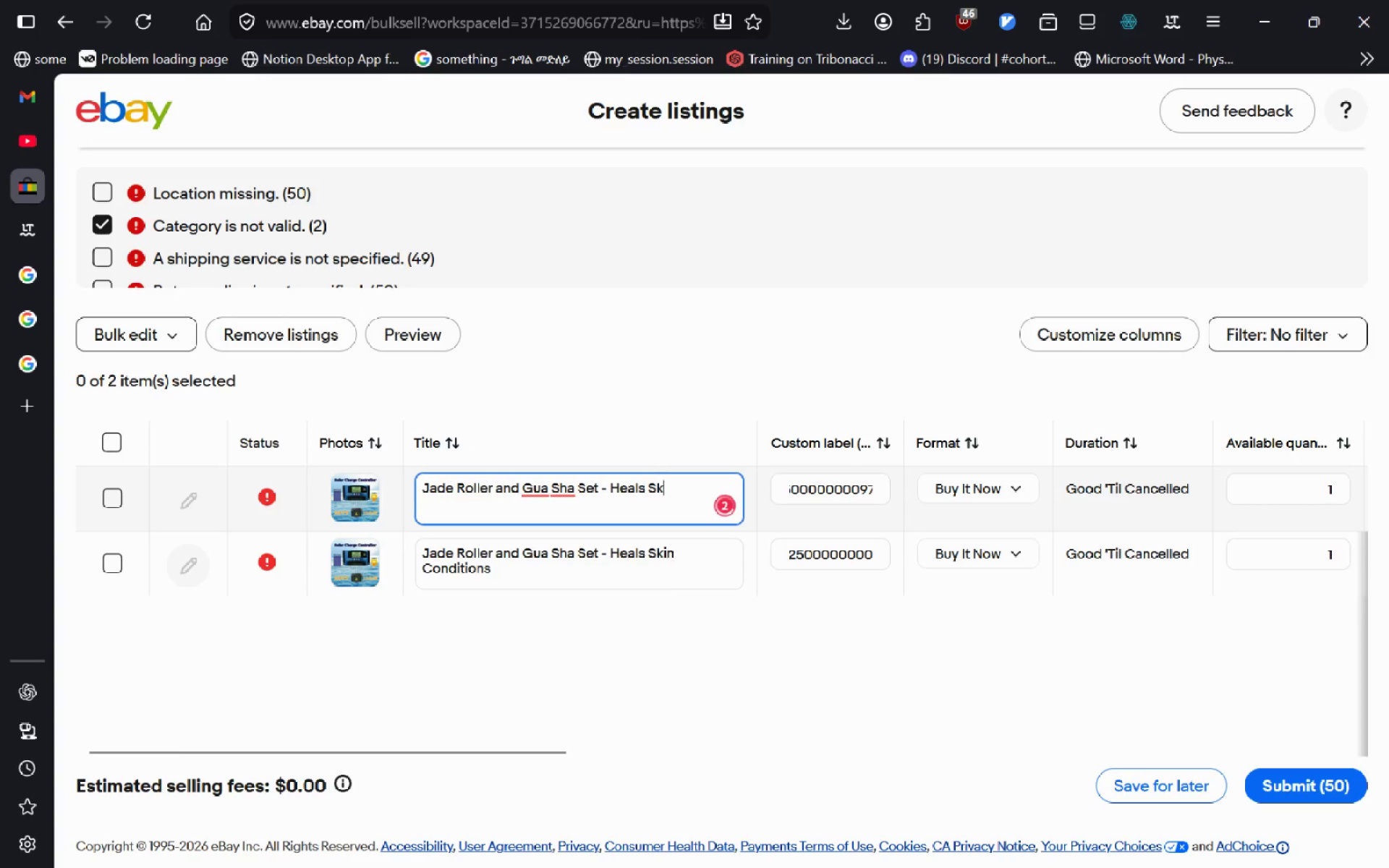 
key(Backspace)
 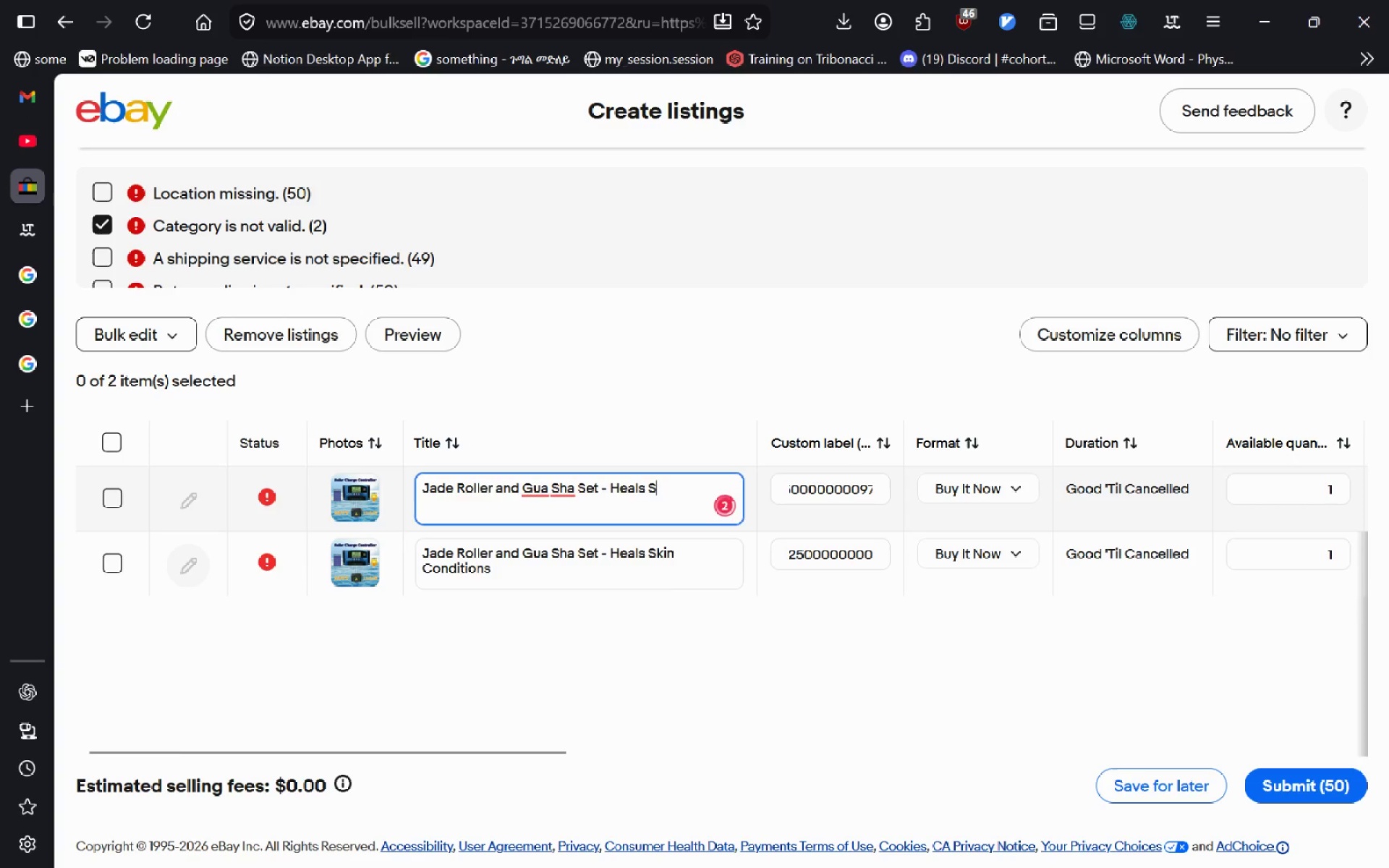 
key(Backspace)
 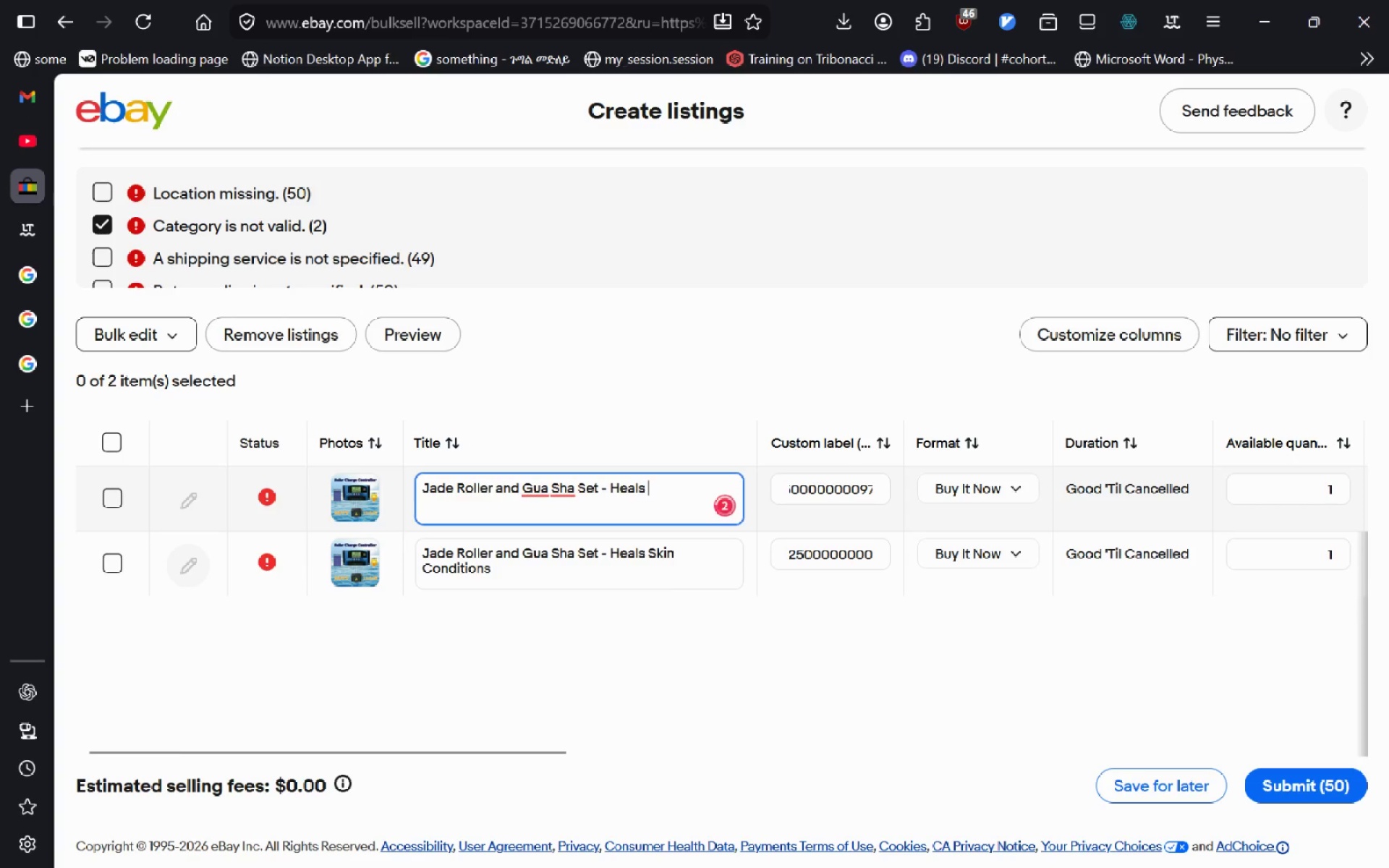 
key(Backspace)
 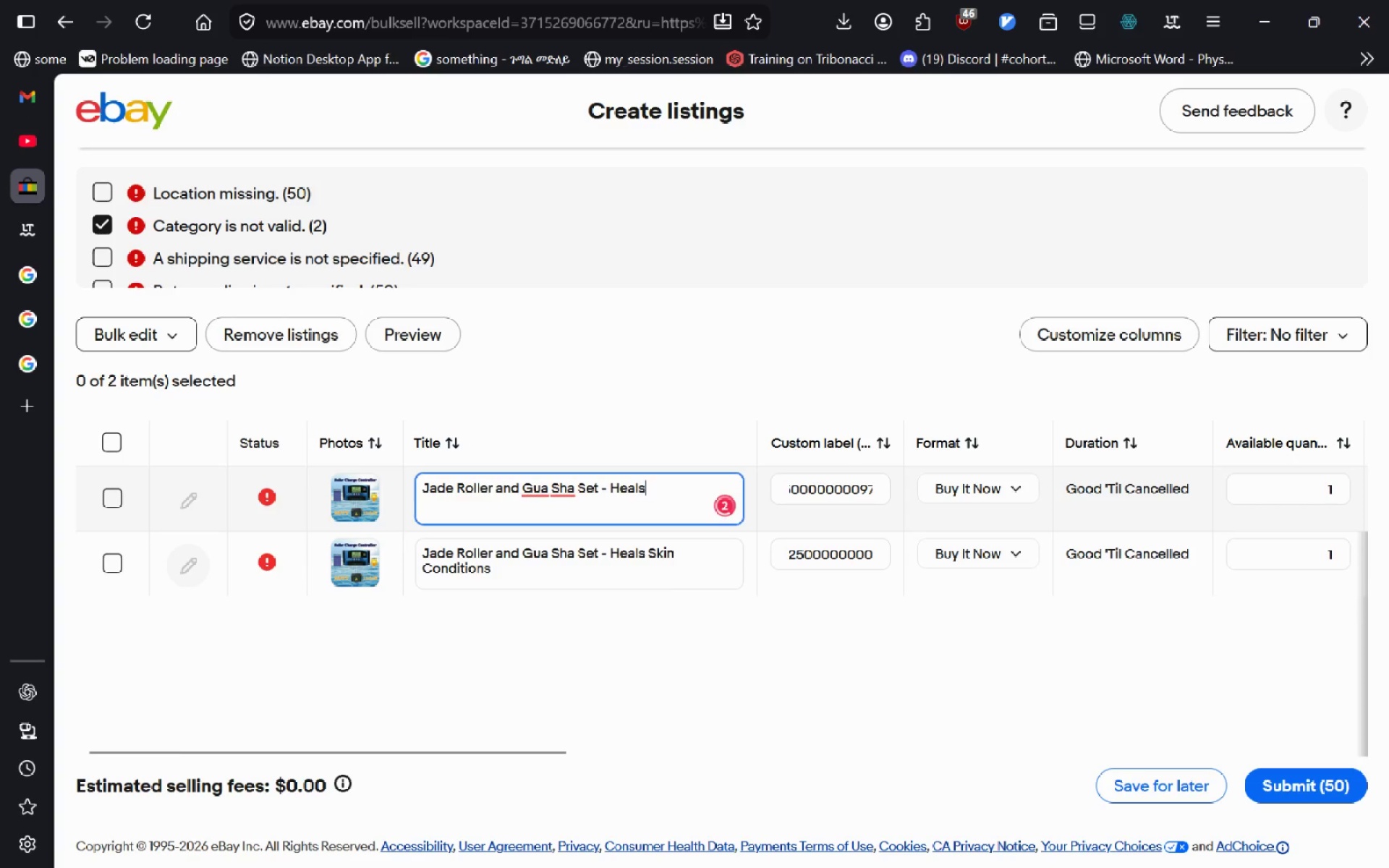 
key(Backspace)
 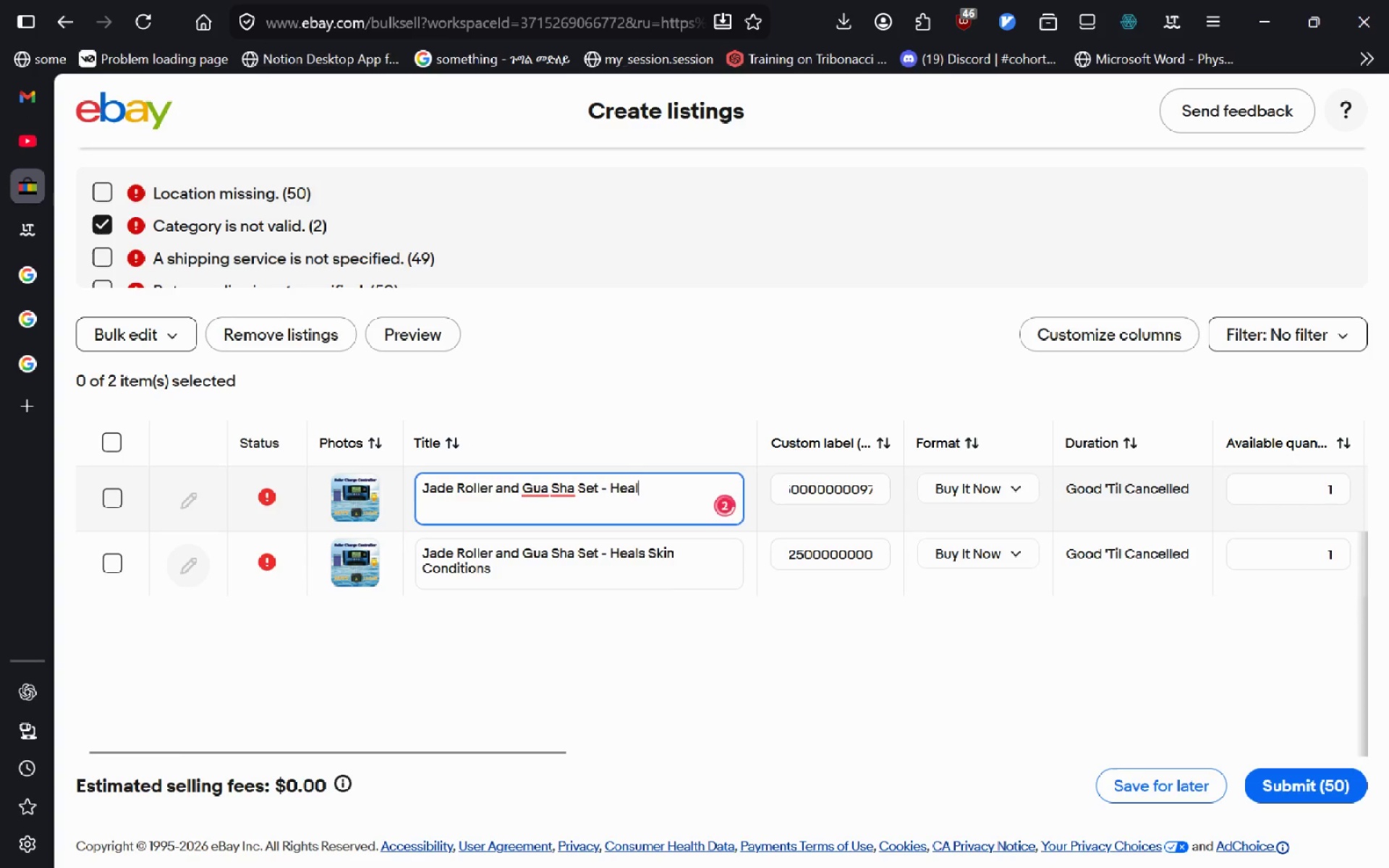 
key(Backspace)
 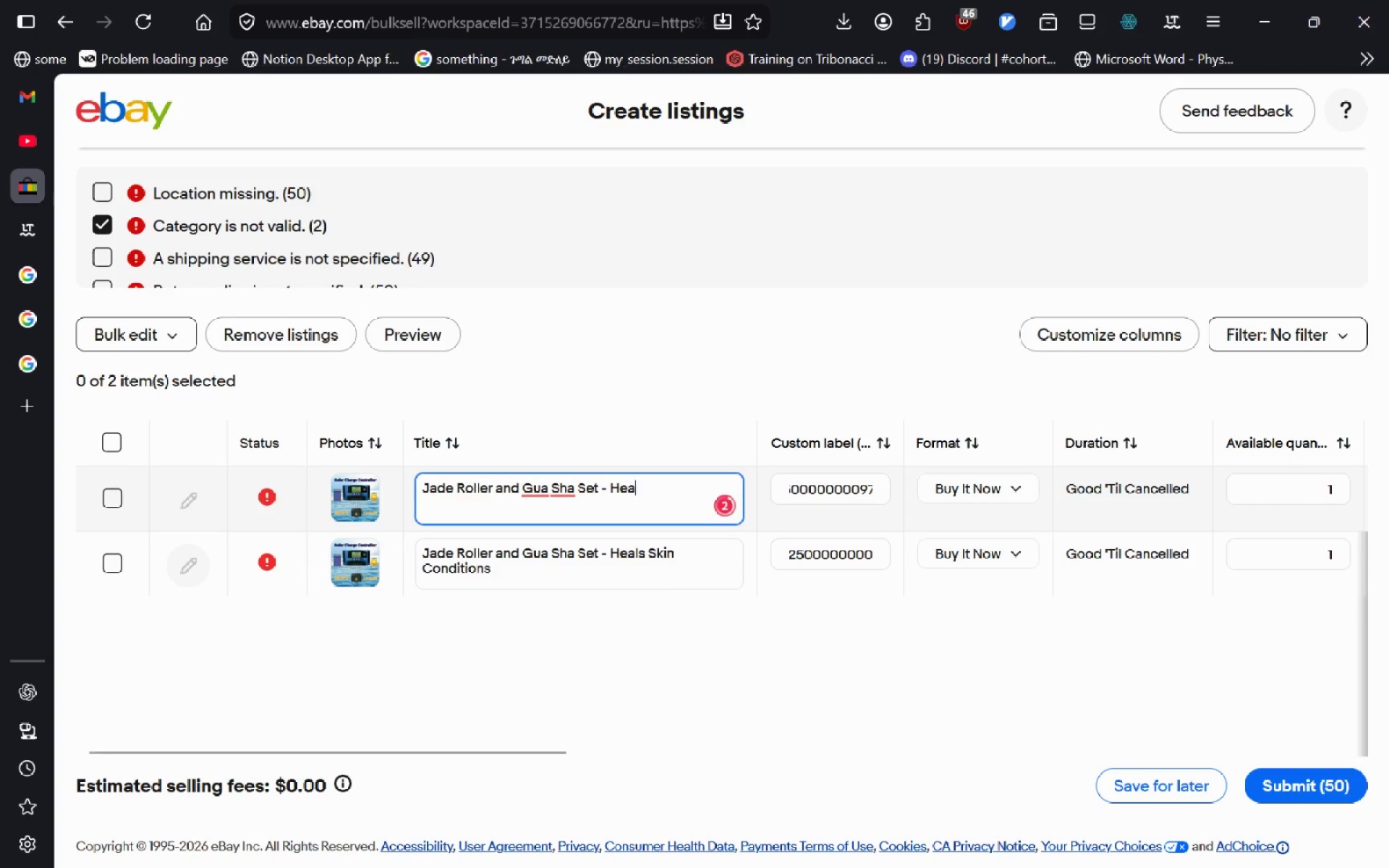 
key(Backspace)
 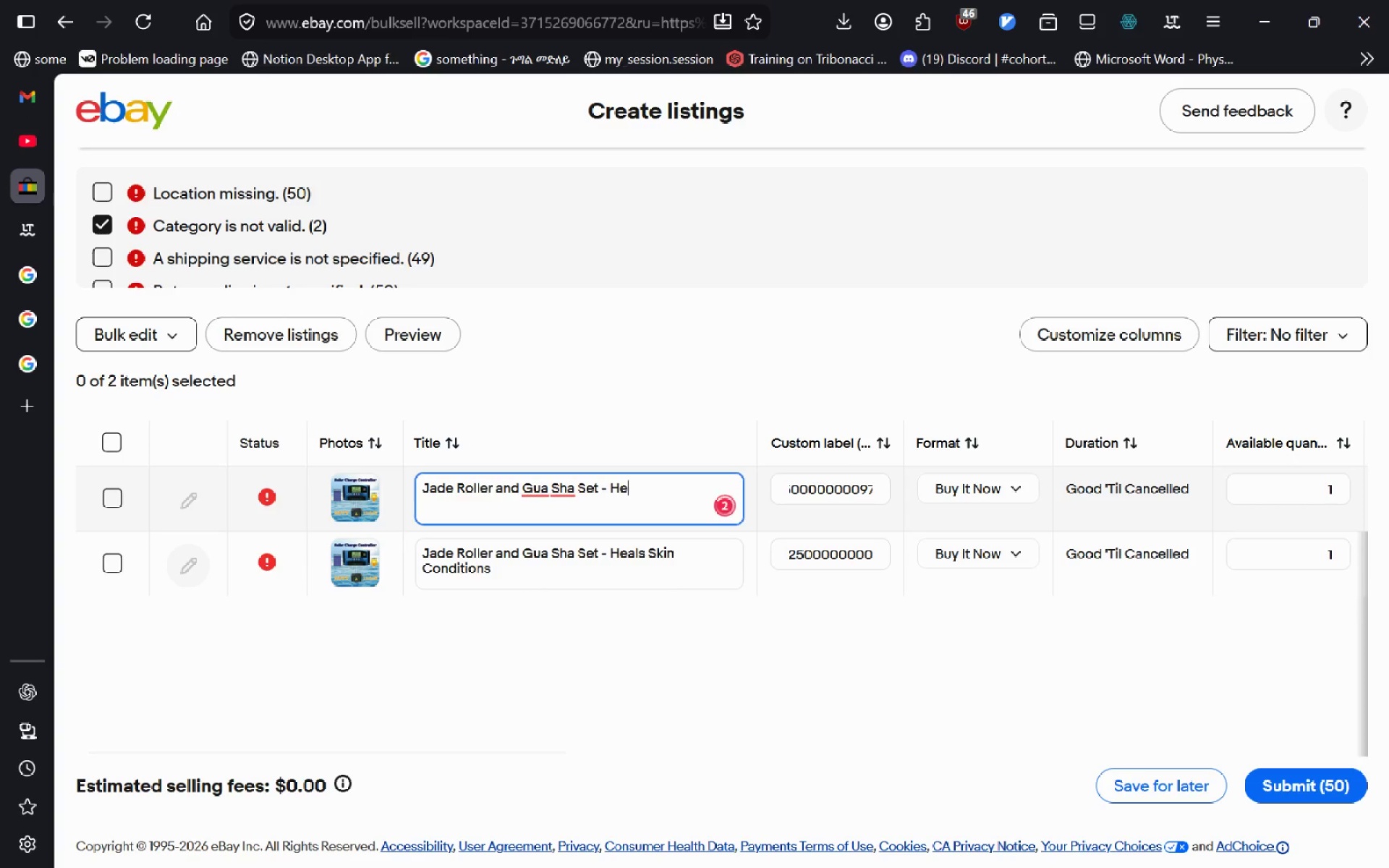 
key(Backspace)
 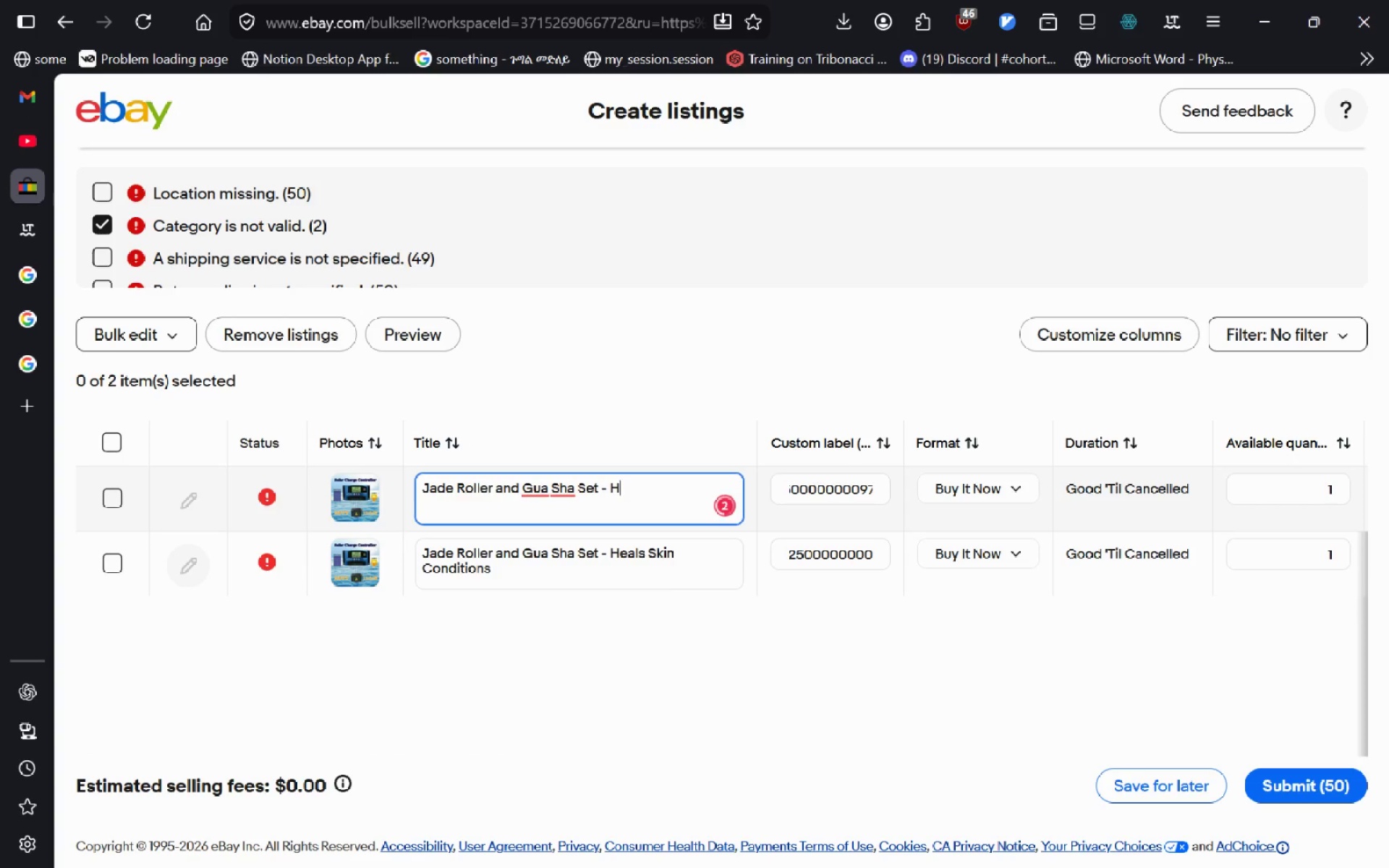 
key(Backspace)
 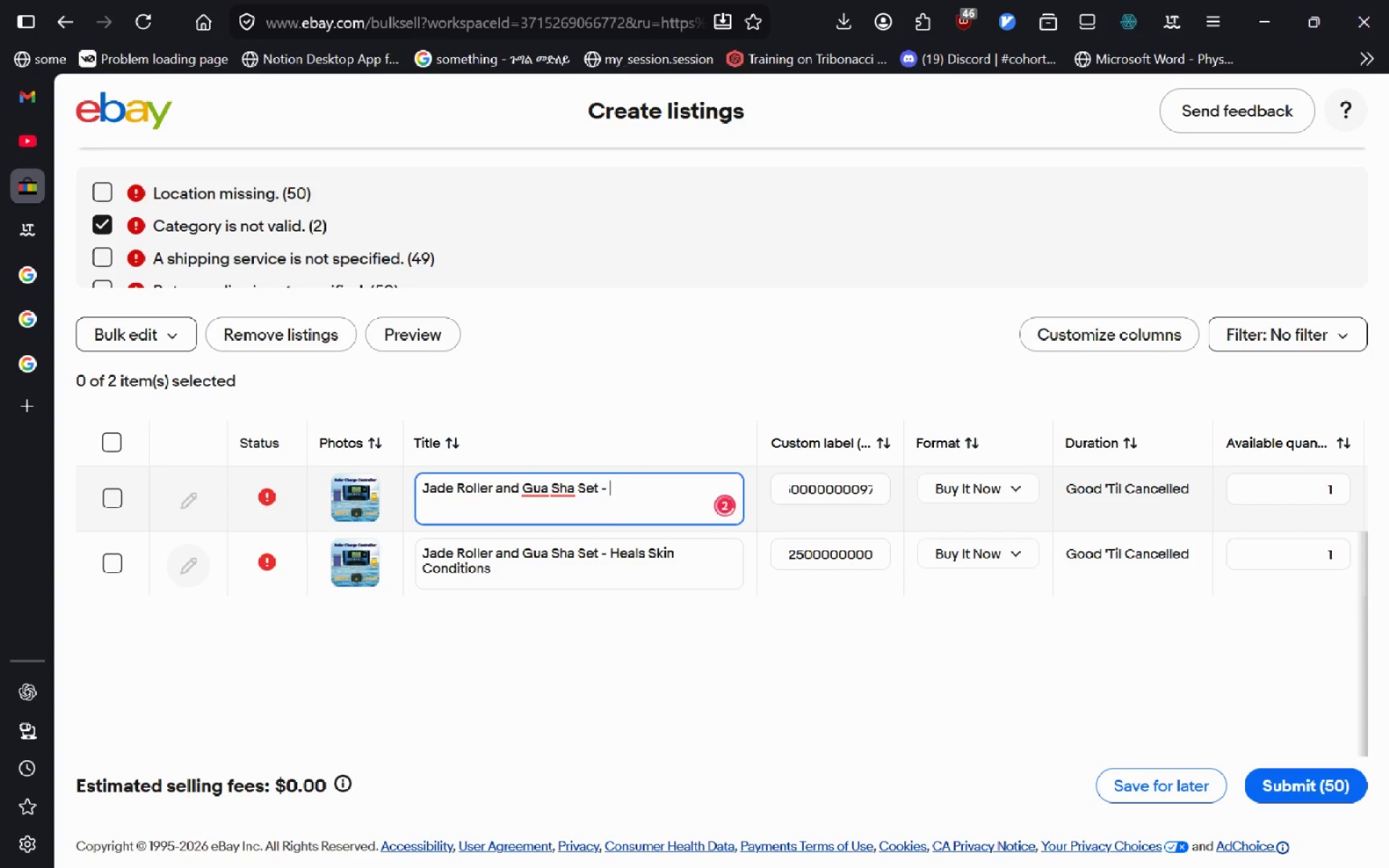 
key(Backspace)
 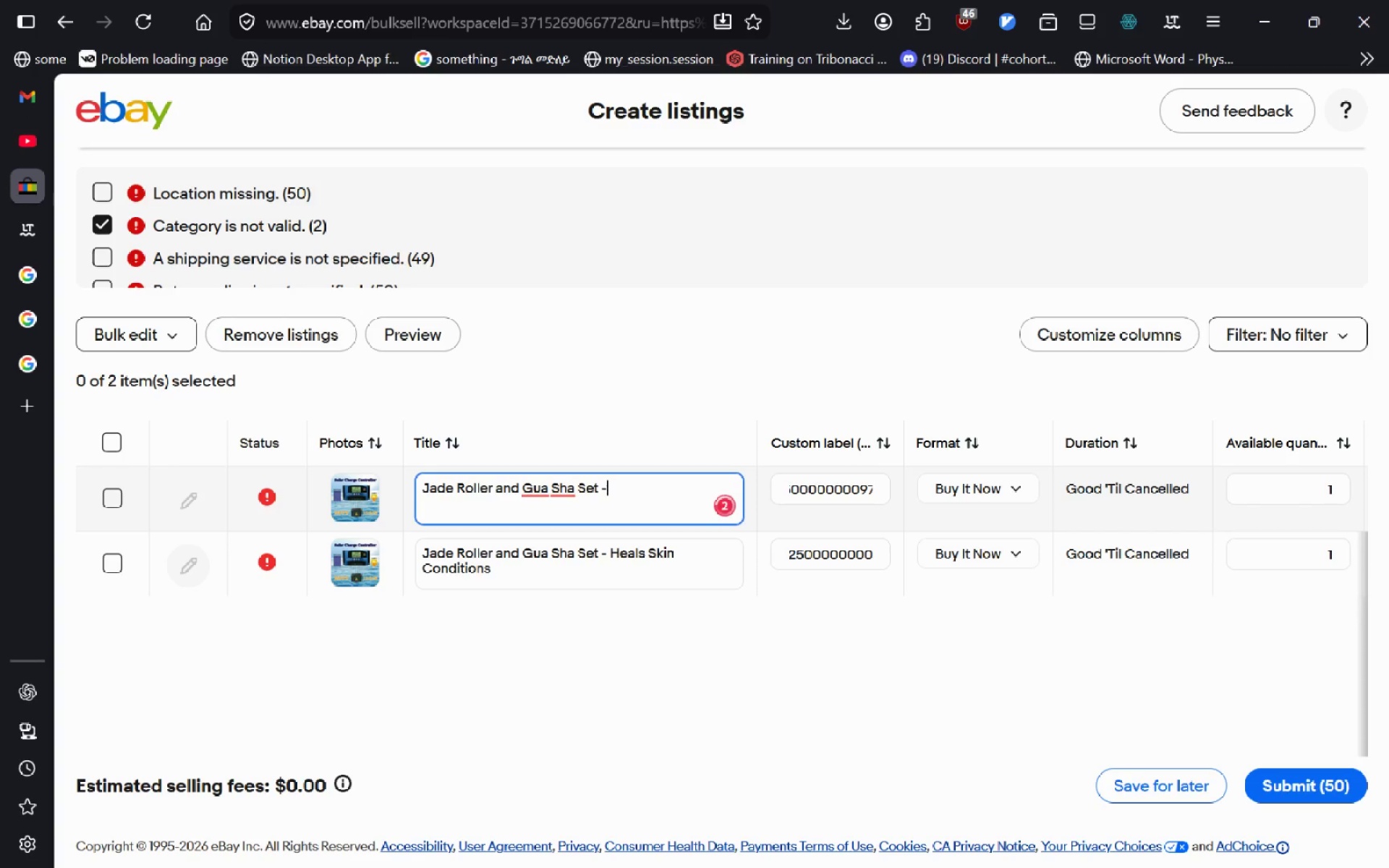 
key(Backspace)
 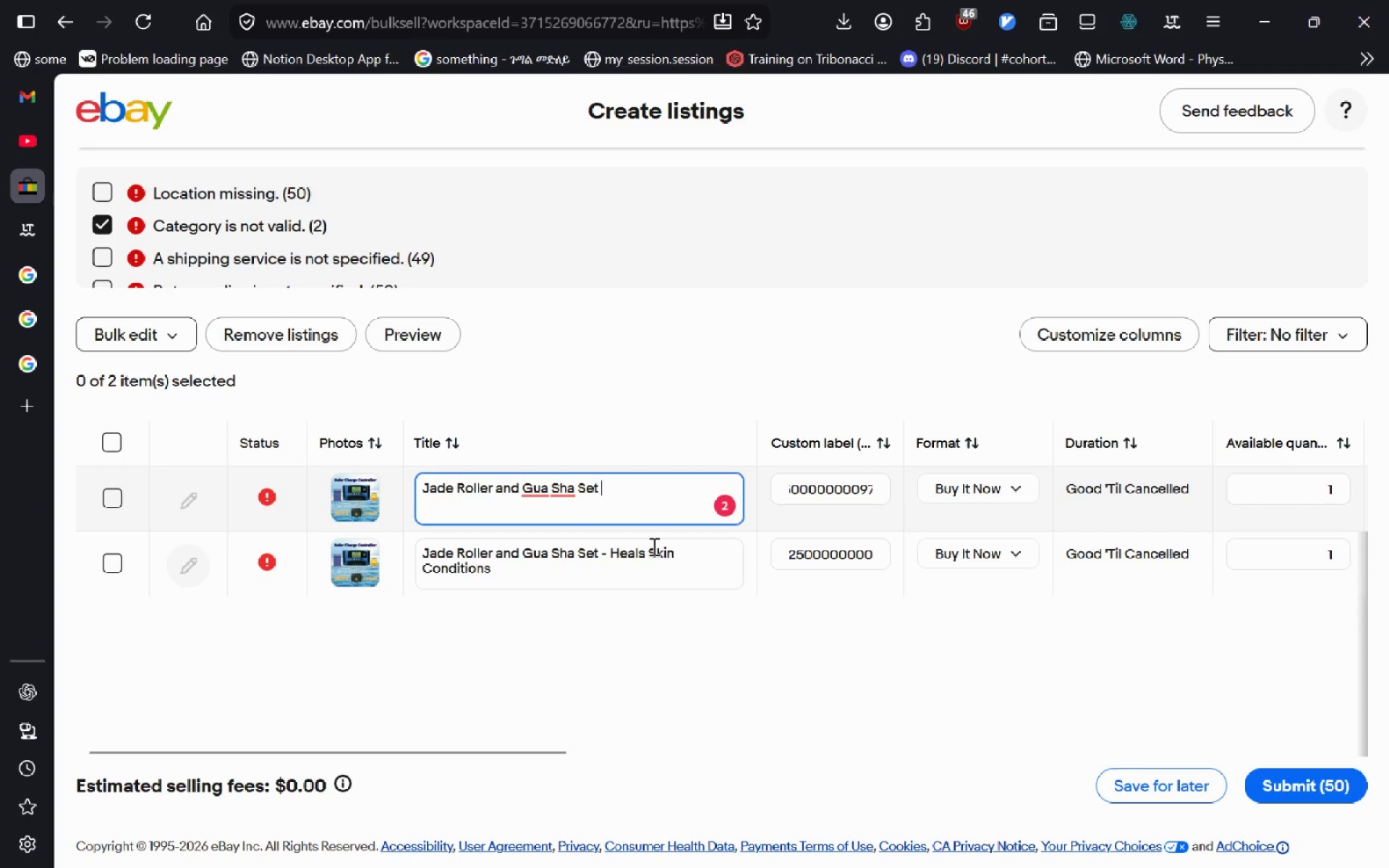 
left_click([652, 567])
 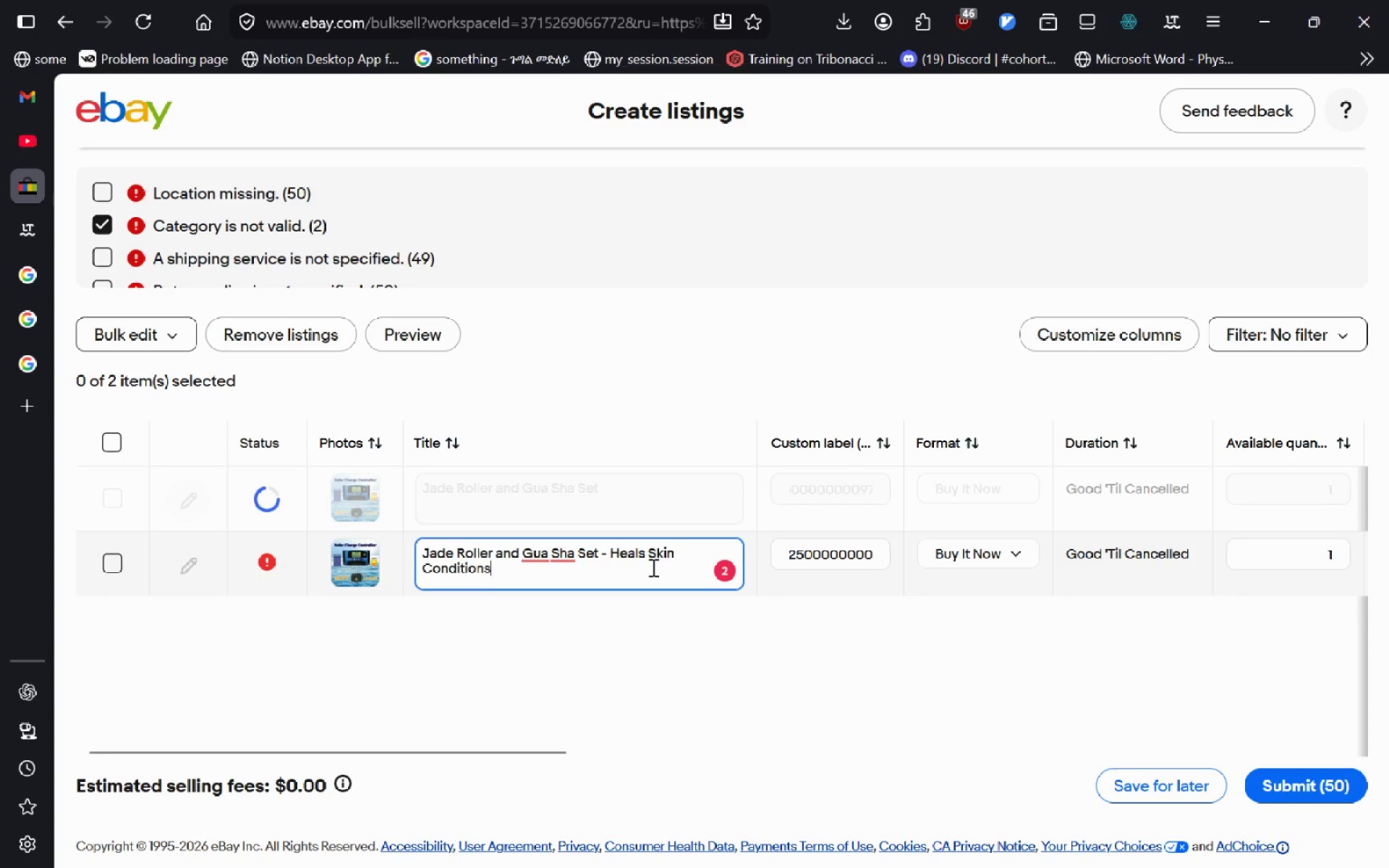 
hold_key(key=Backspace, duration=0.97)
 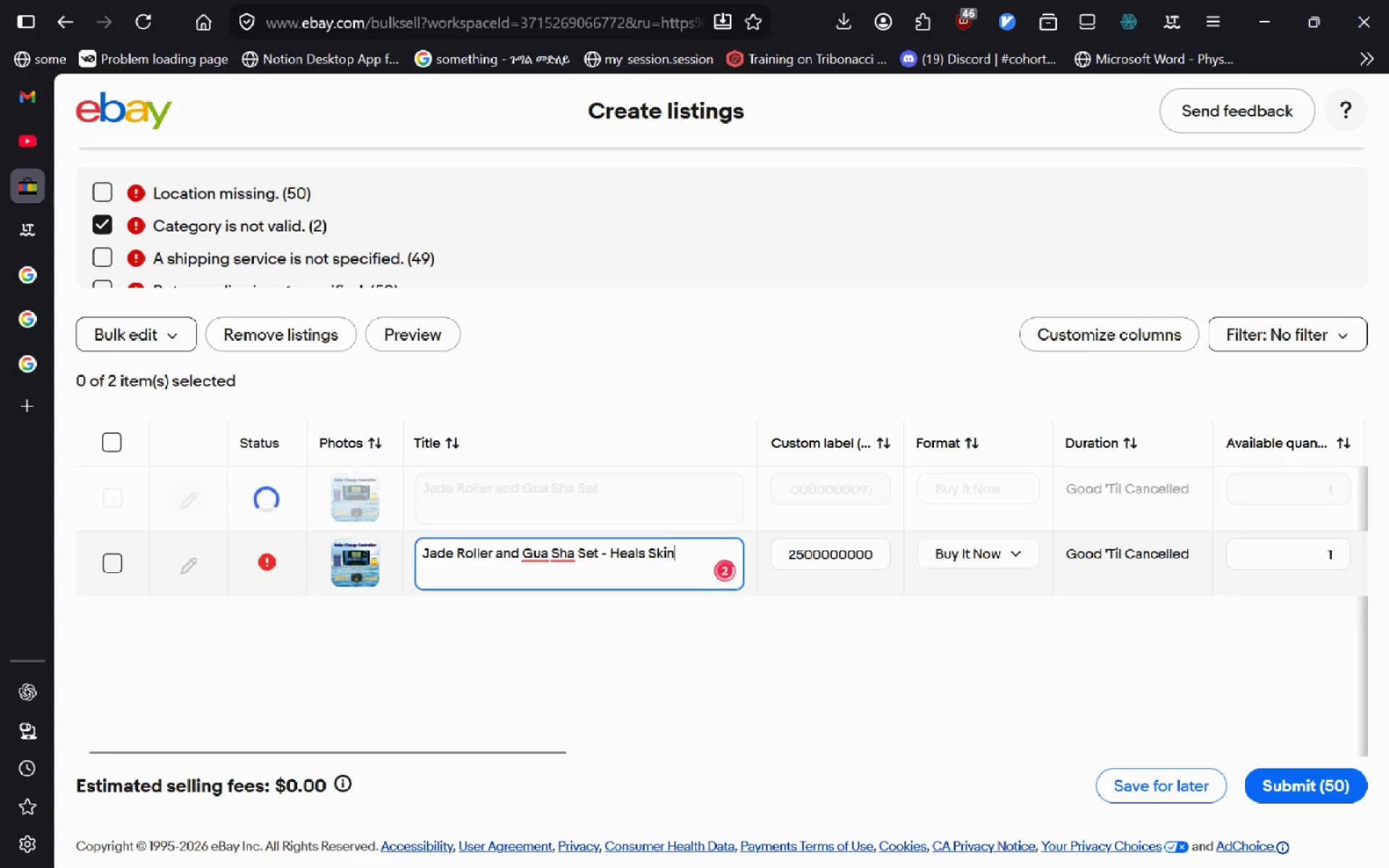 
key(Backspace)
 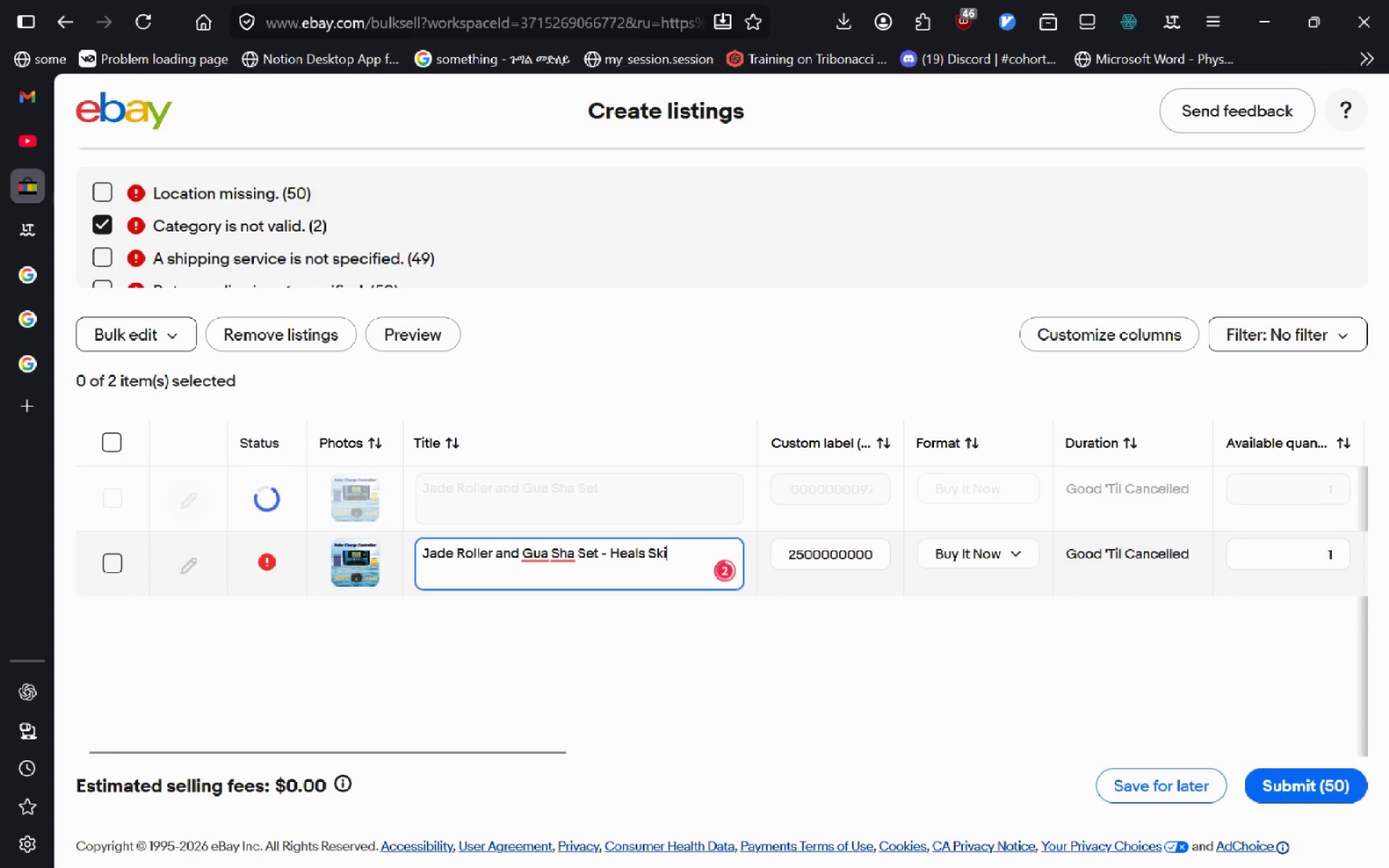 
key(Backspace)
 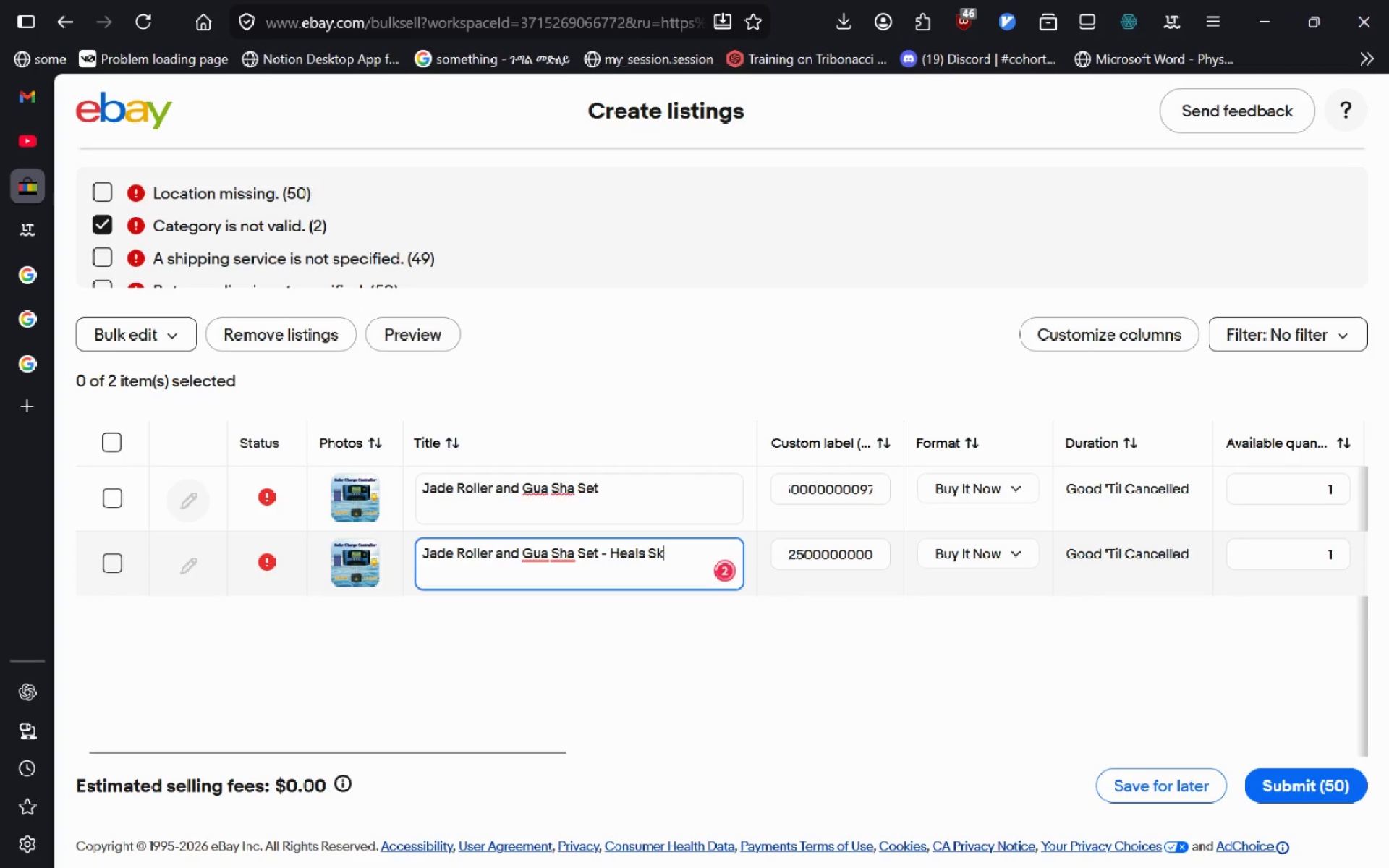 
key(Backspace)
 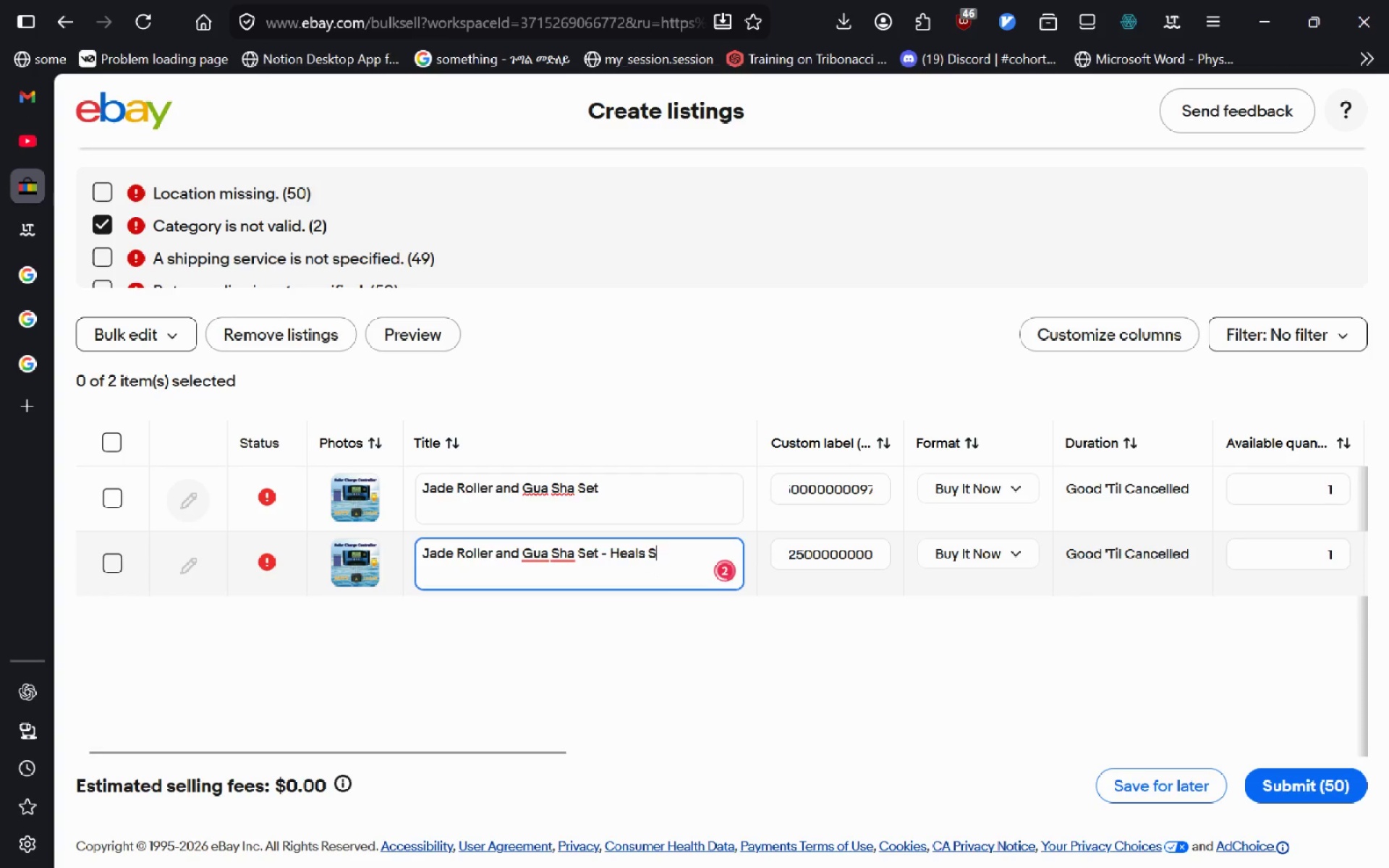 
key(Backspace)
 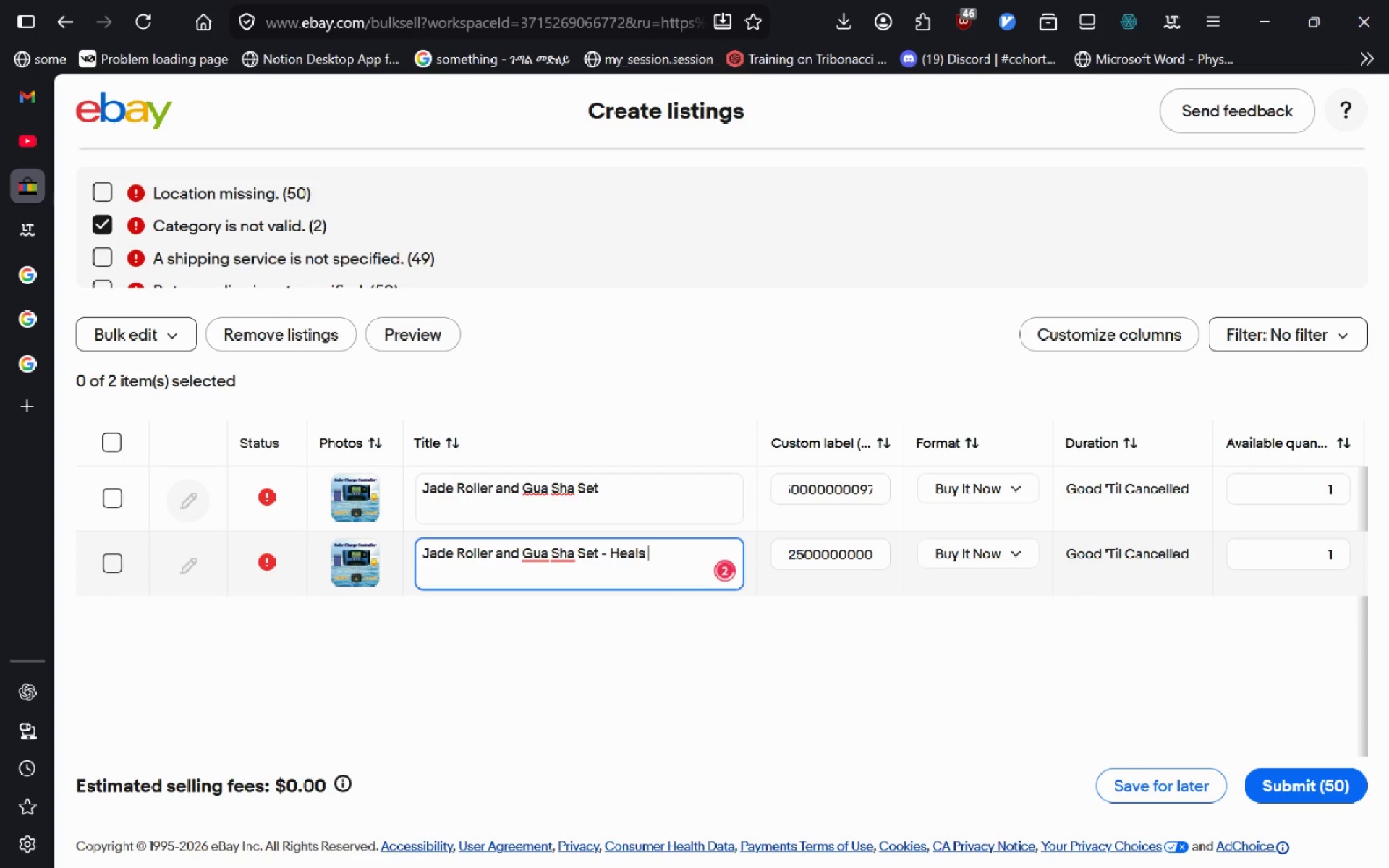 
key(Backspace)
 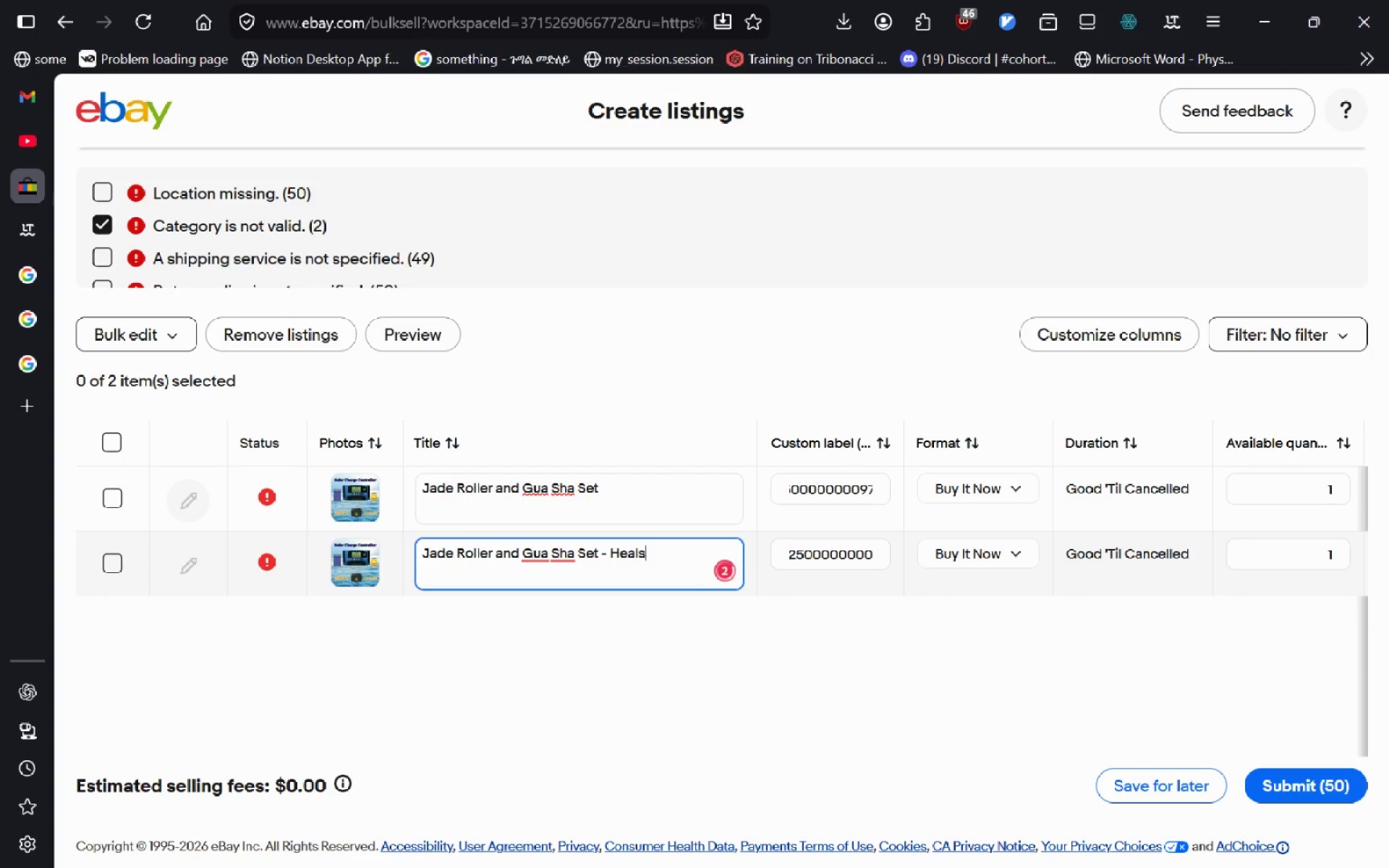 
key(Backspace)
 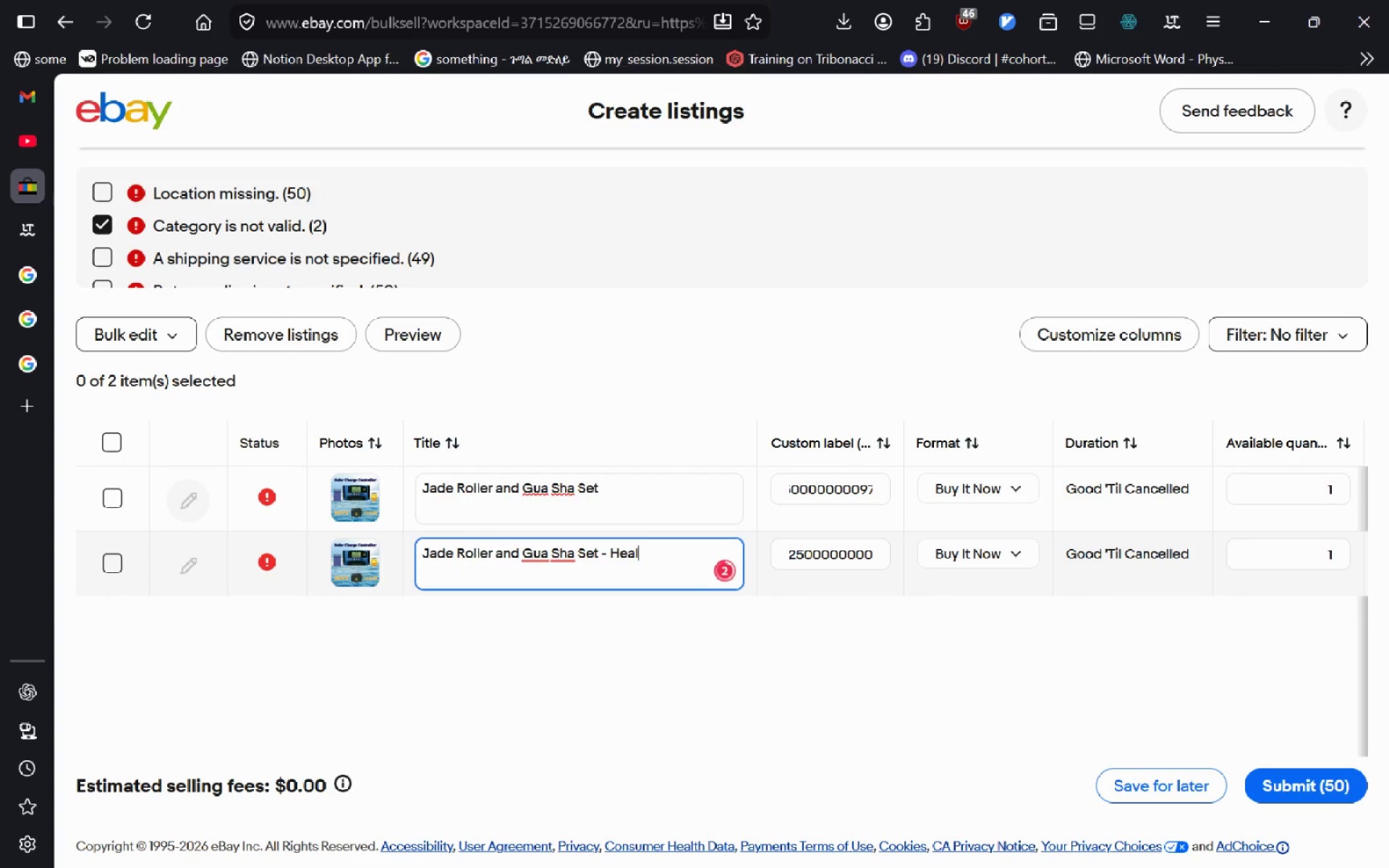 
key(Backspace)
 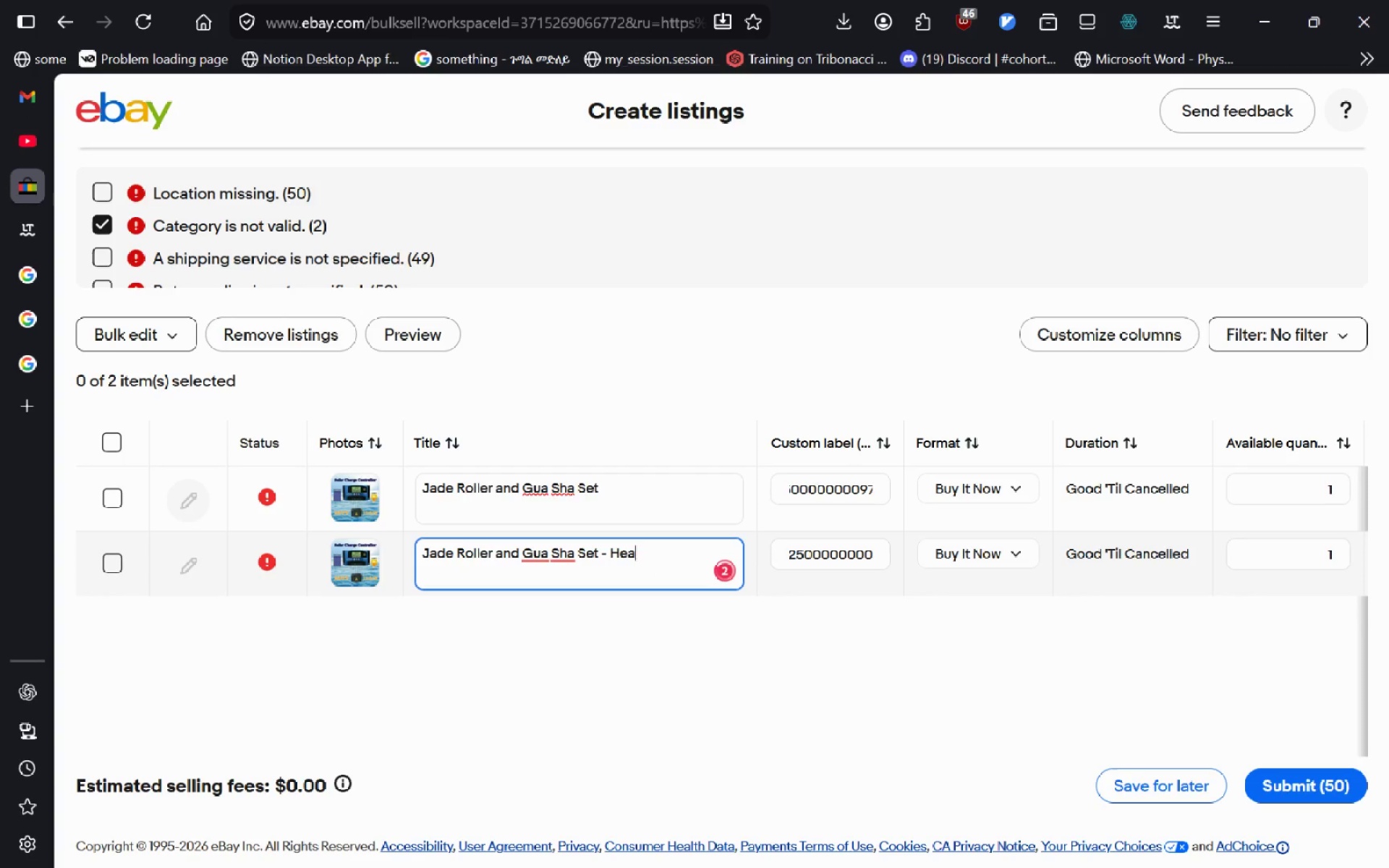 
key(Backspace)
 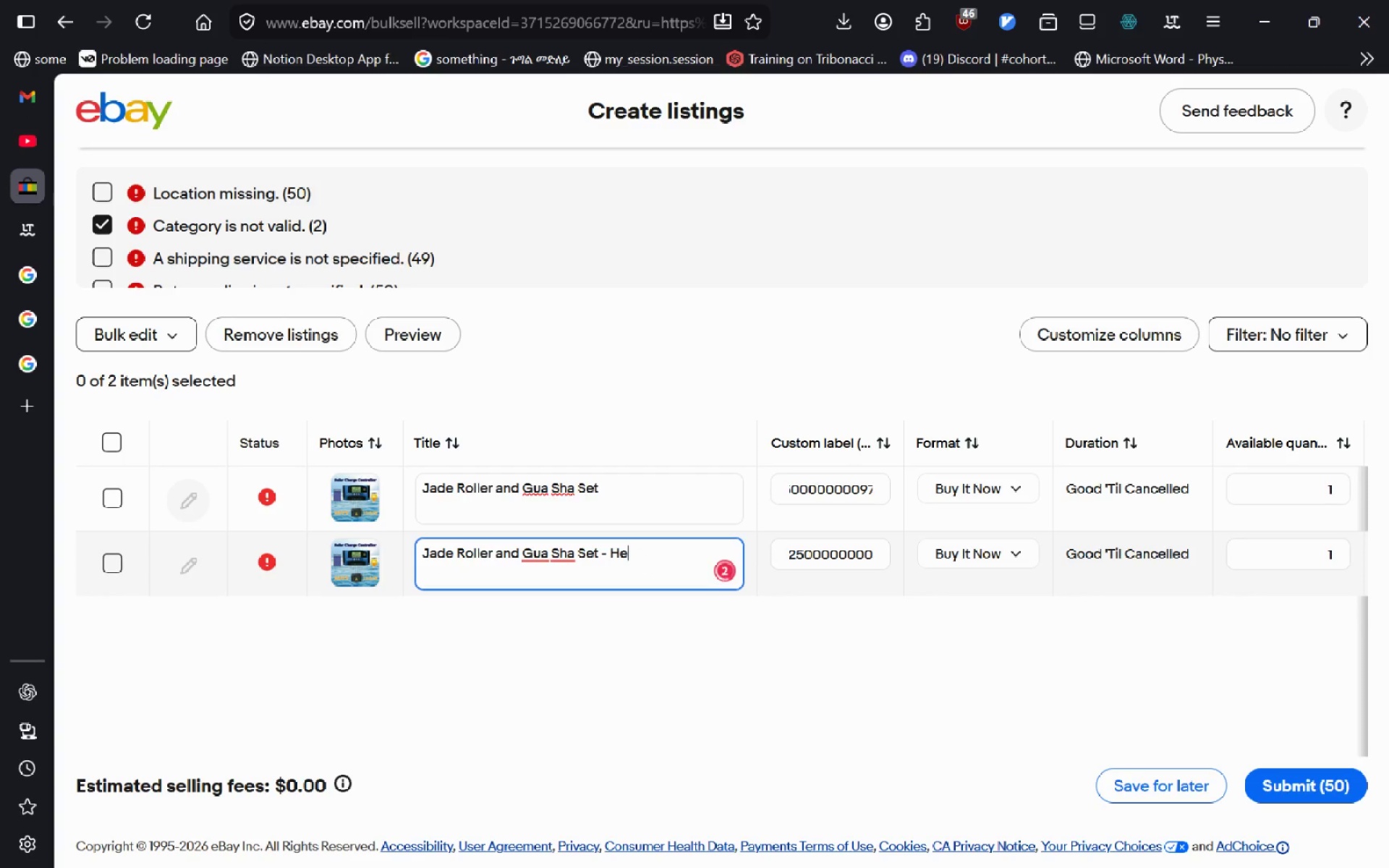 
key(Backspace)
 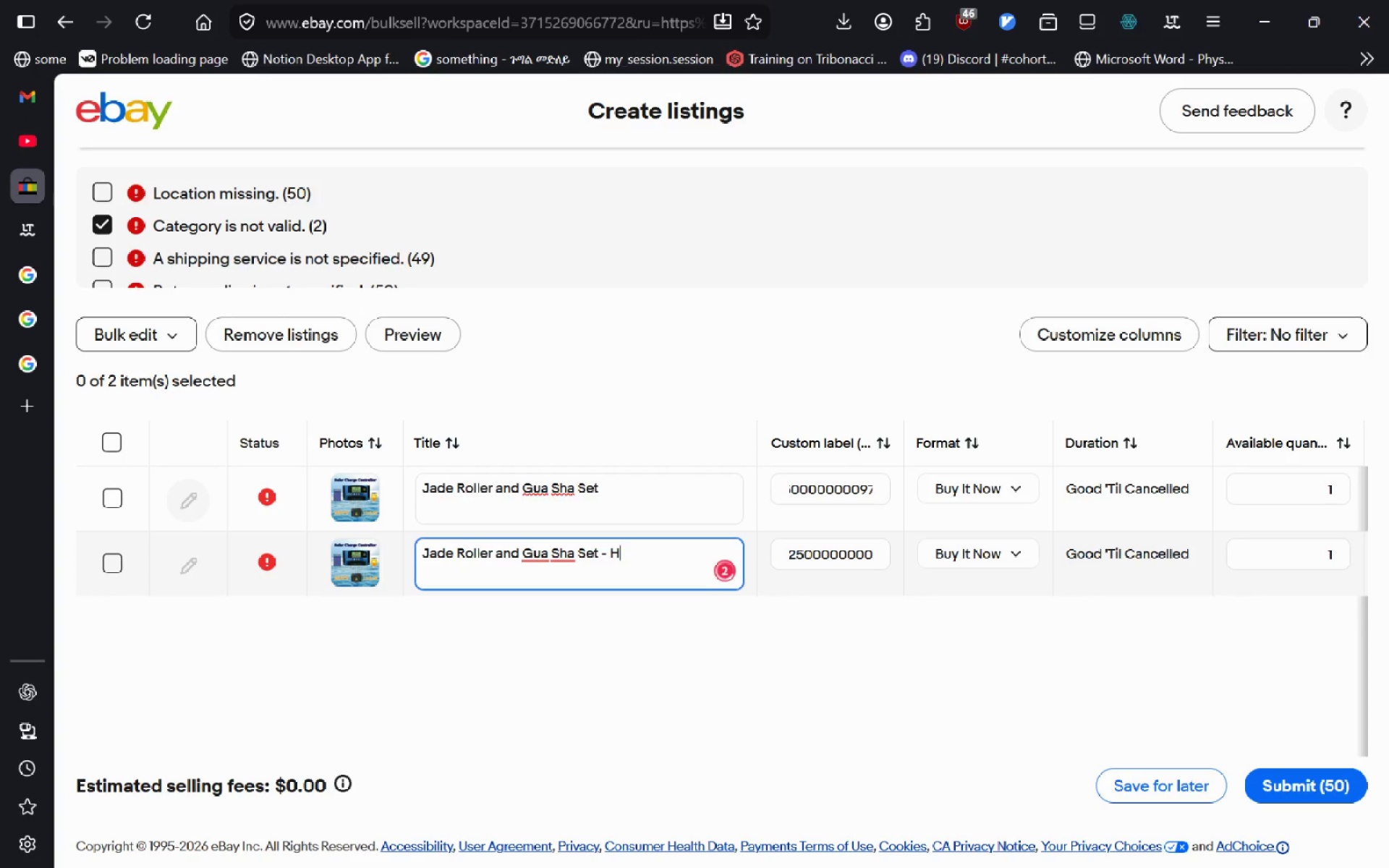 
key(Backspace)
 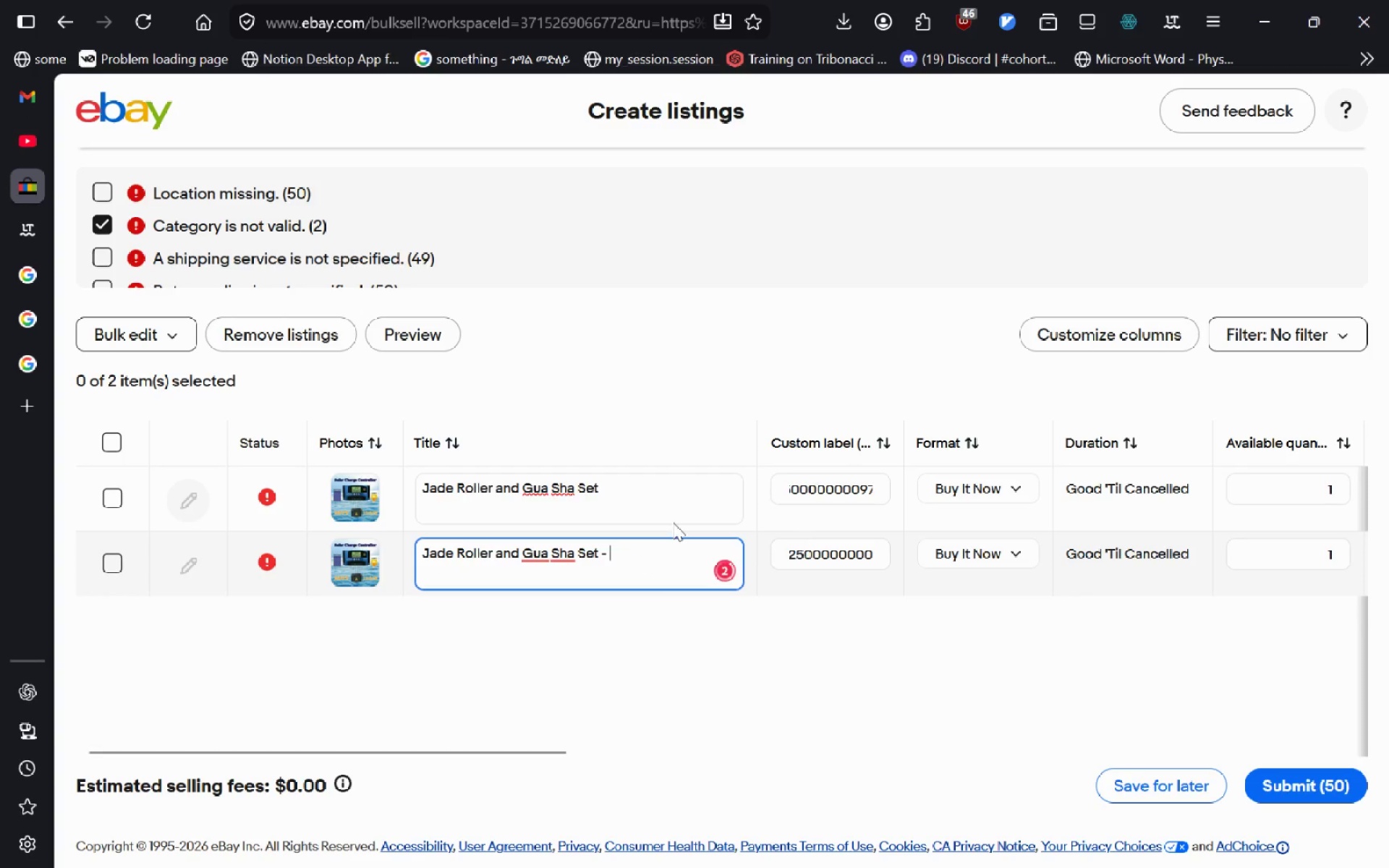 
left_click([649, 500])
 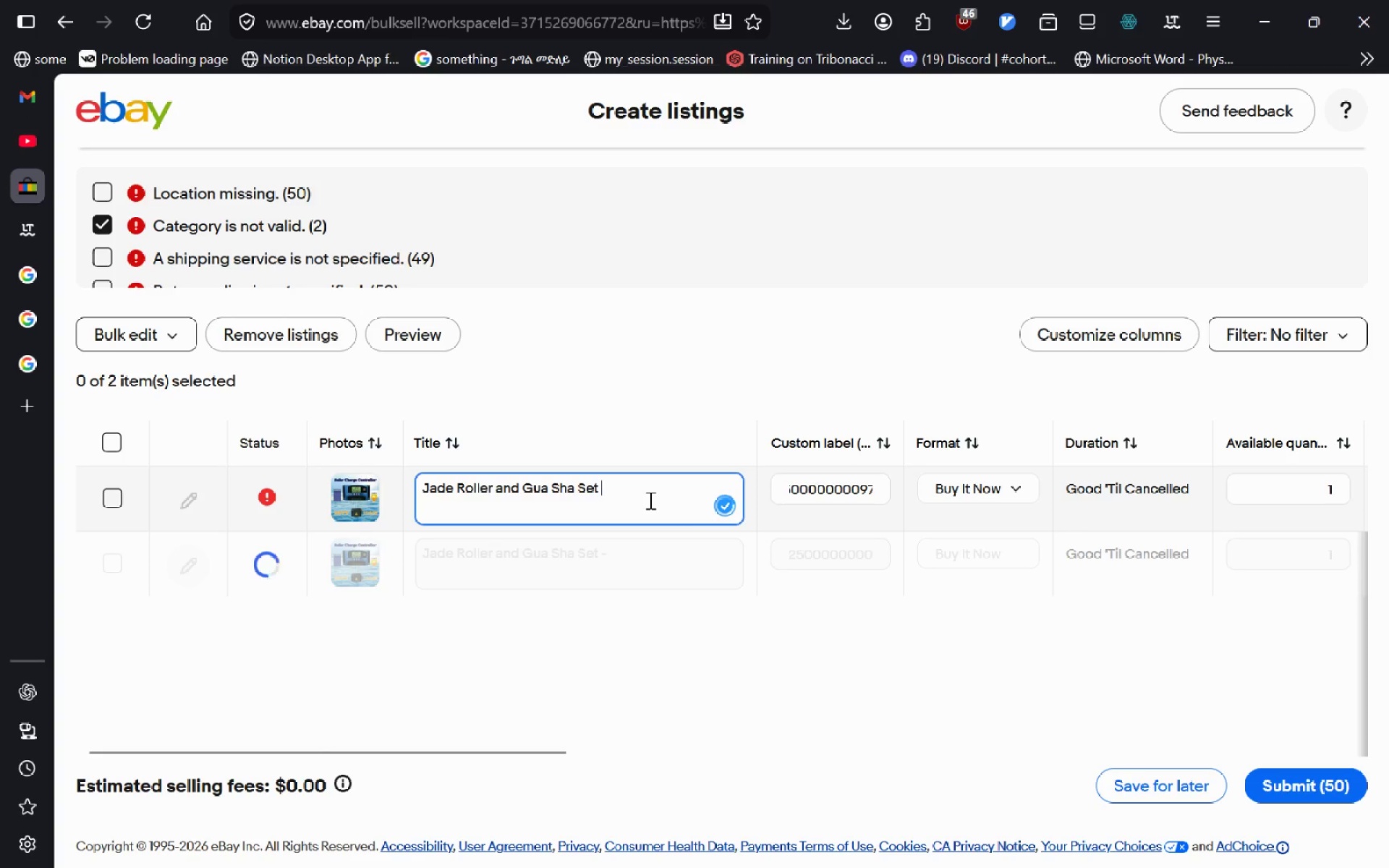 
key(Control+A)
 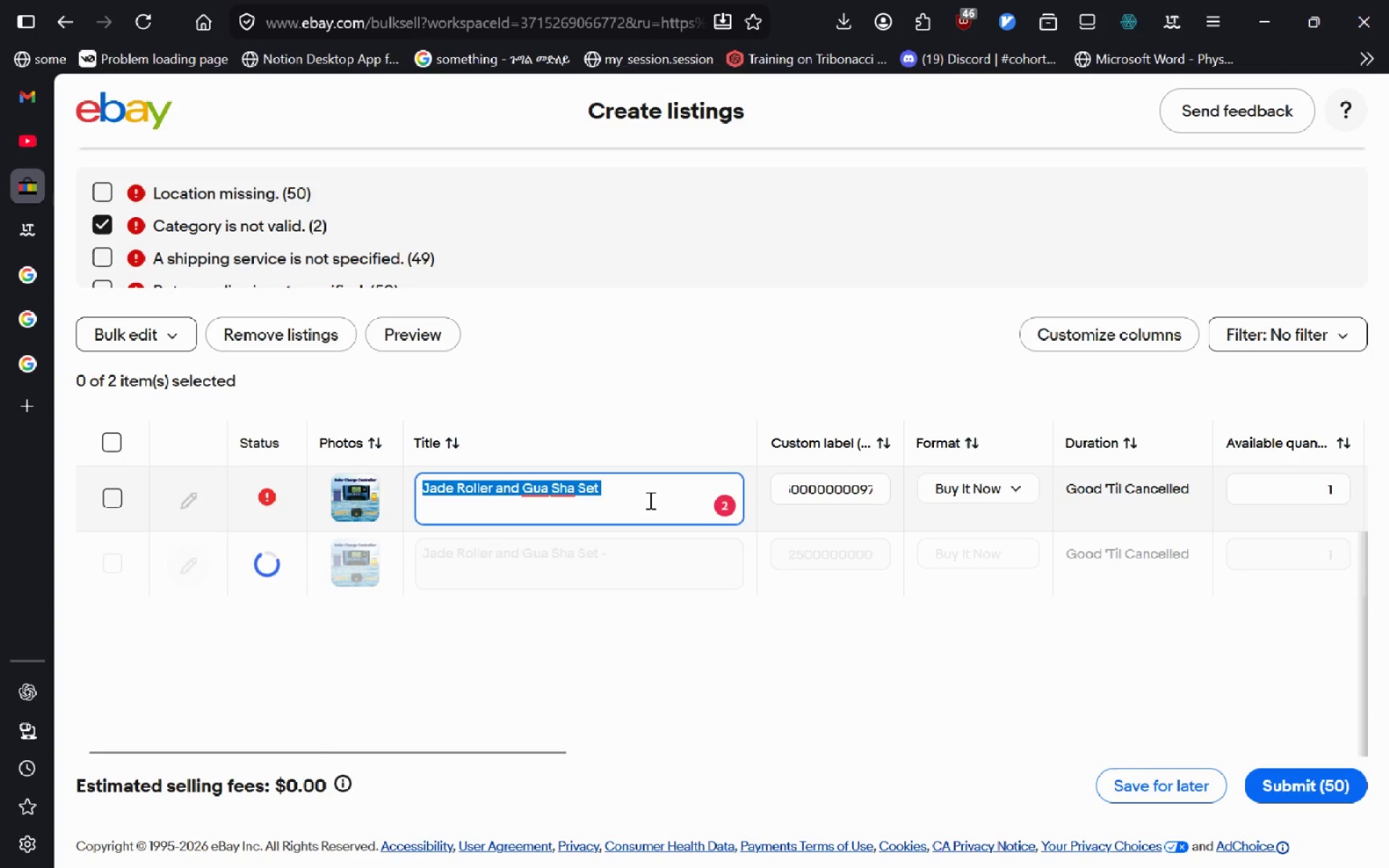 
key(Control+C)
 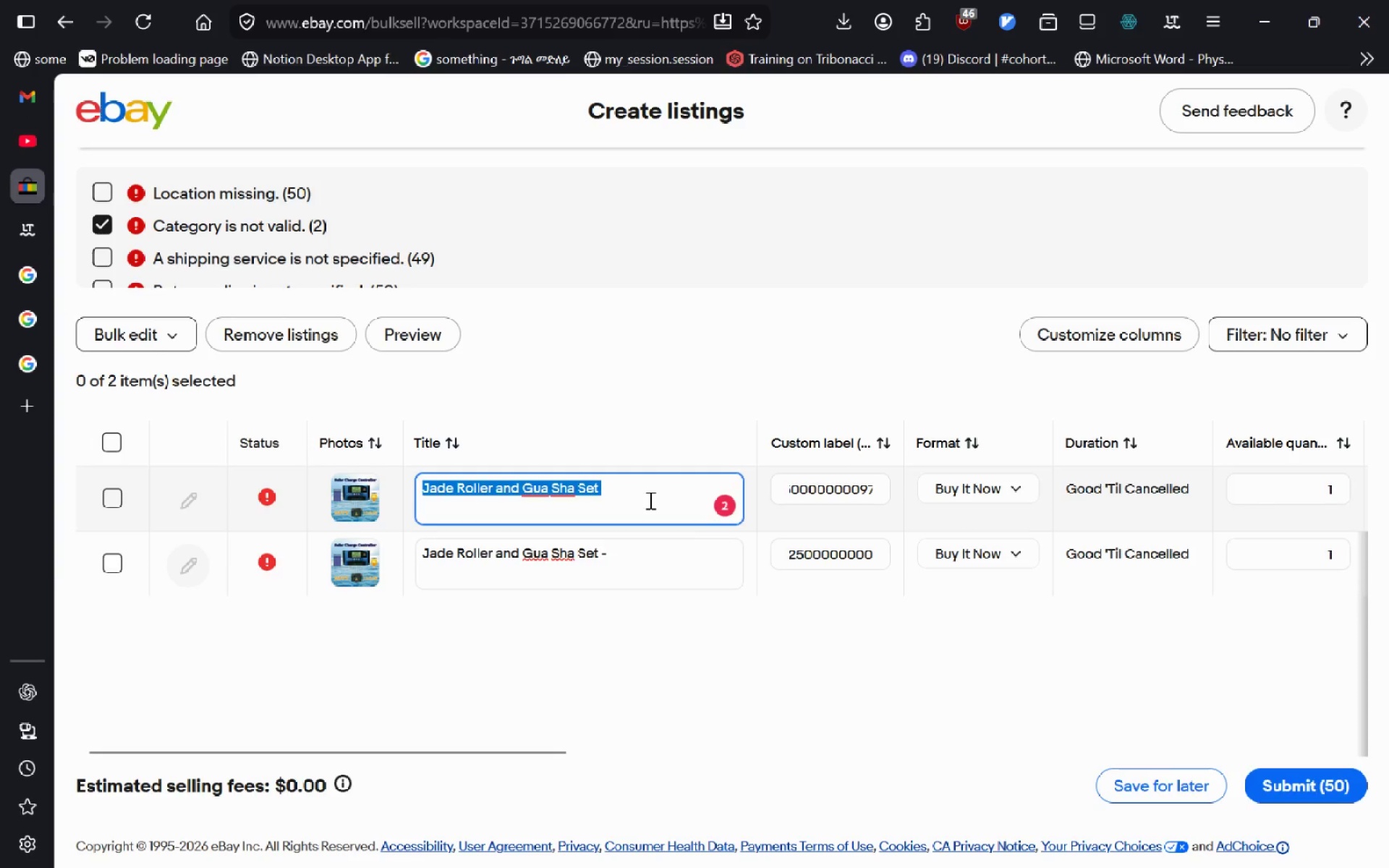 
key(Control+T)
 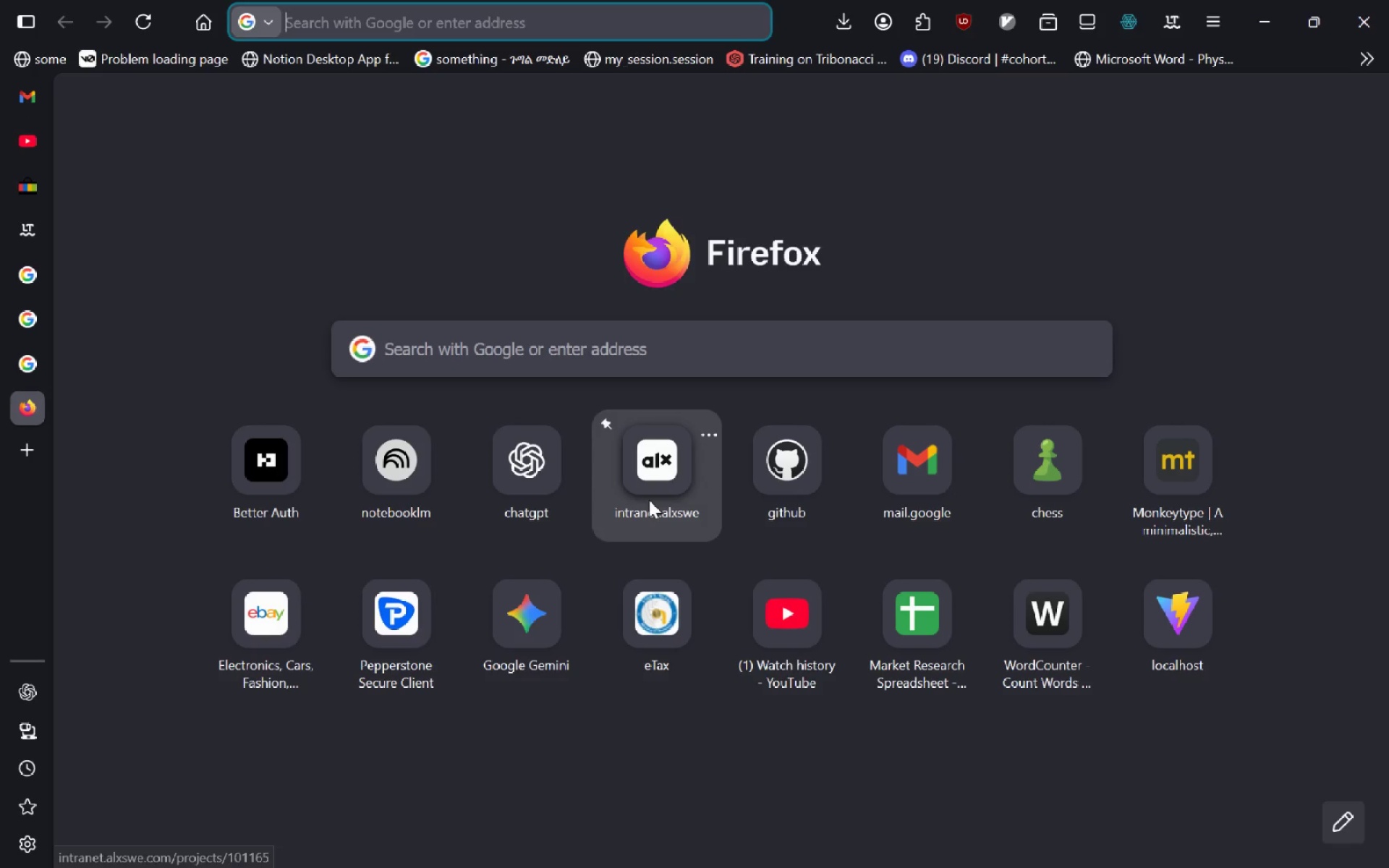 
key(Control+V)
 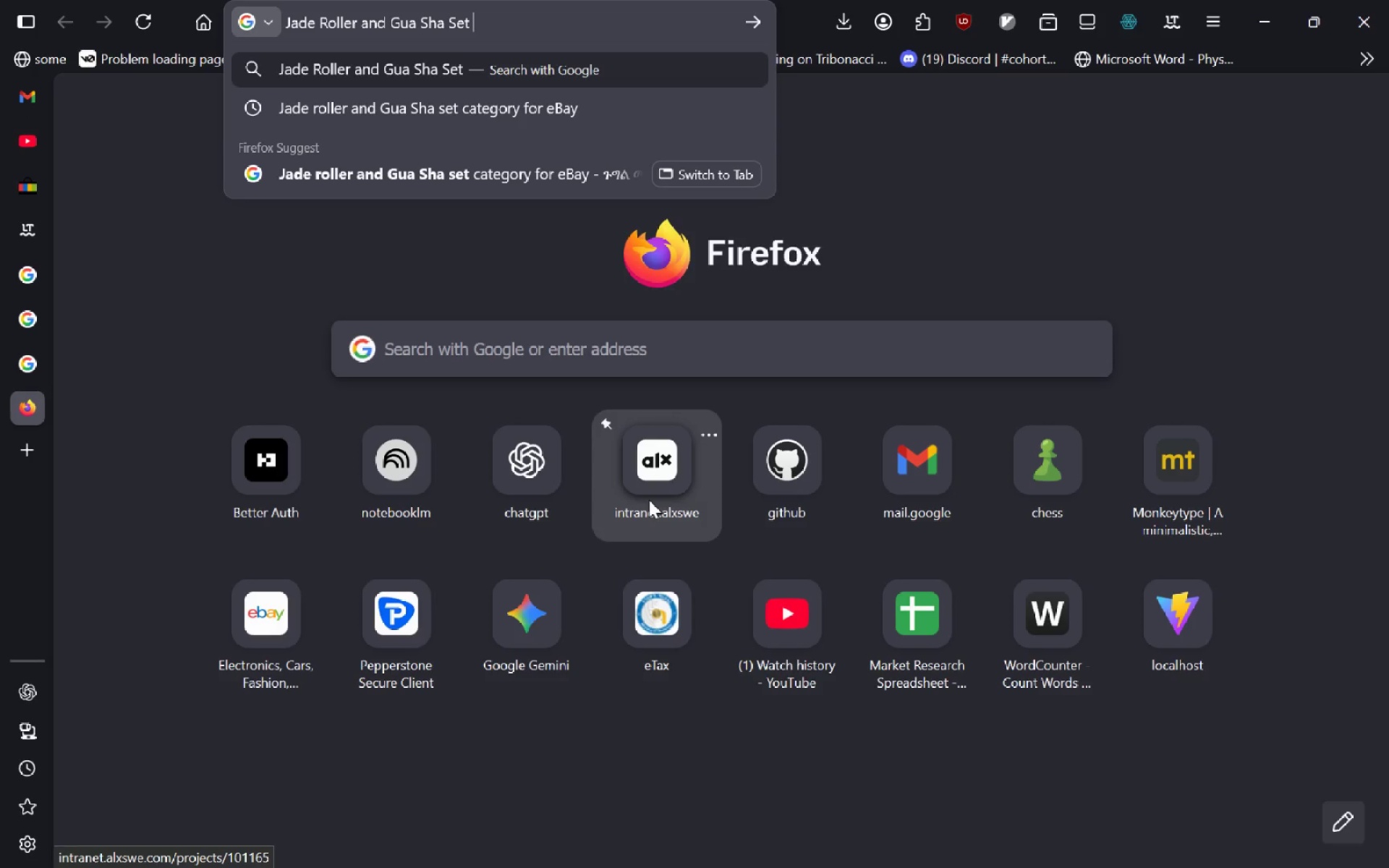 
type(Item )
 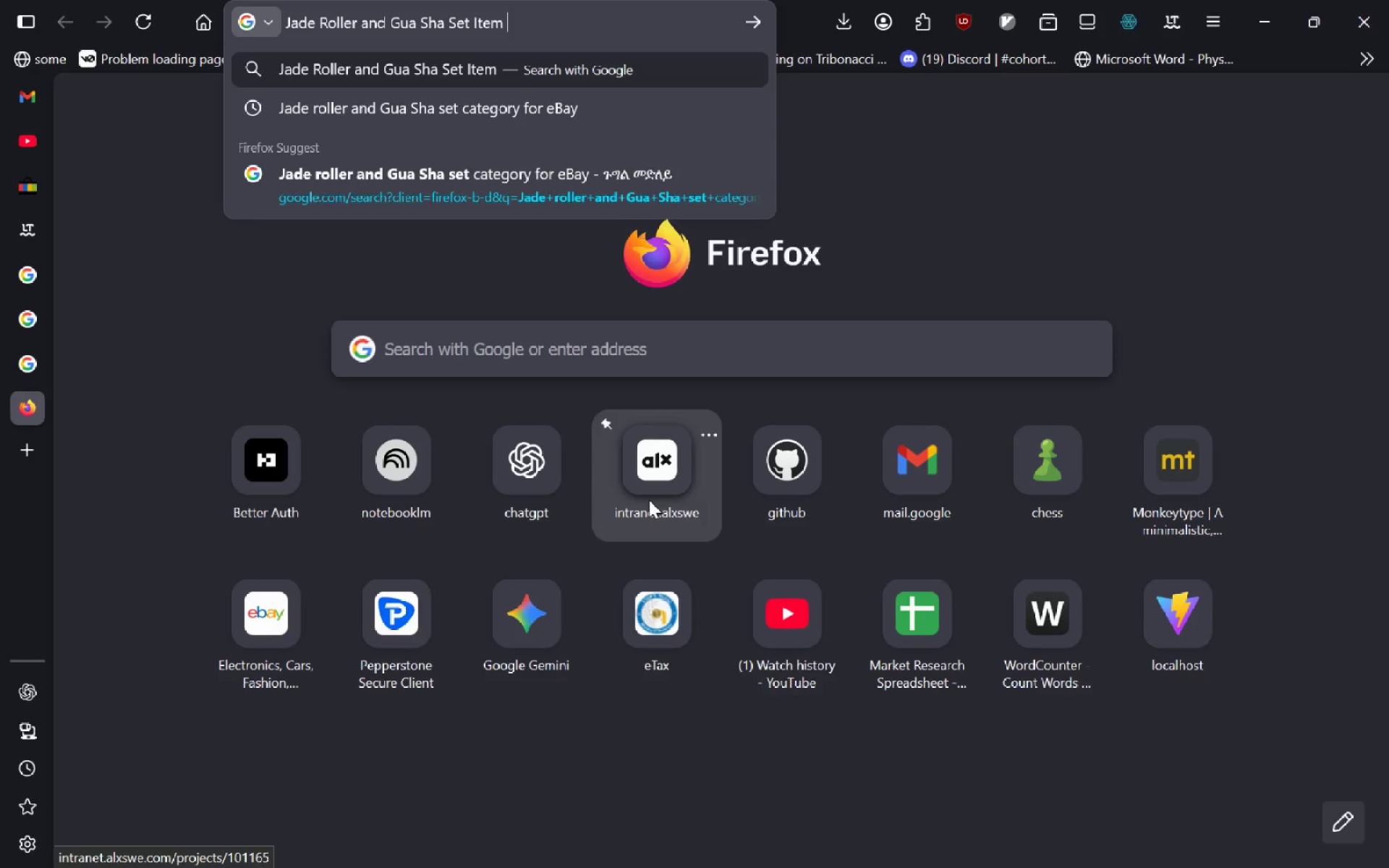 
key(Control+ControlLeft)
 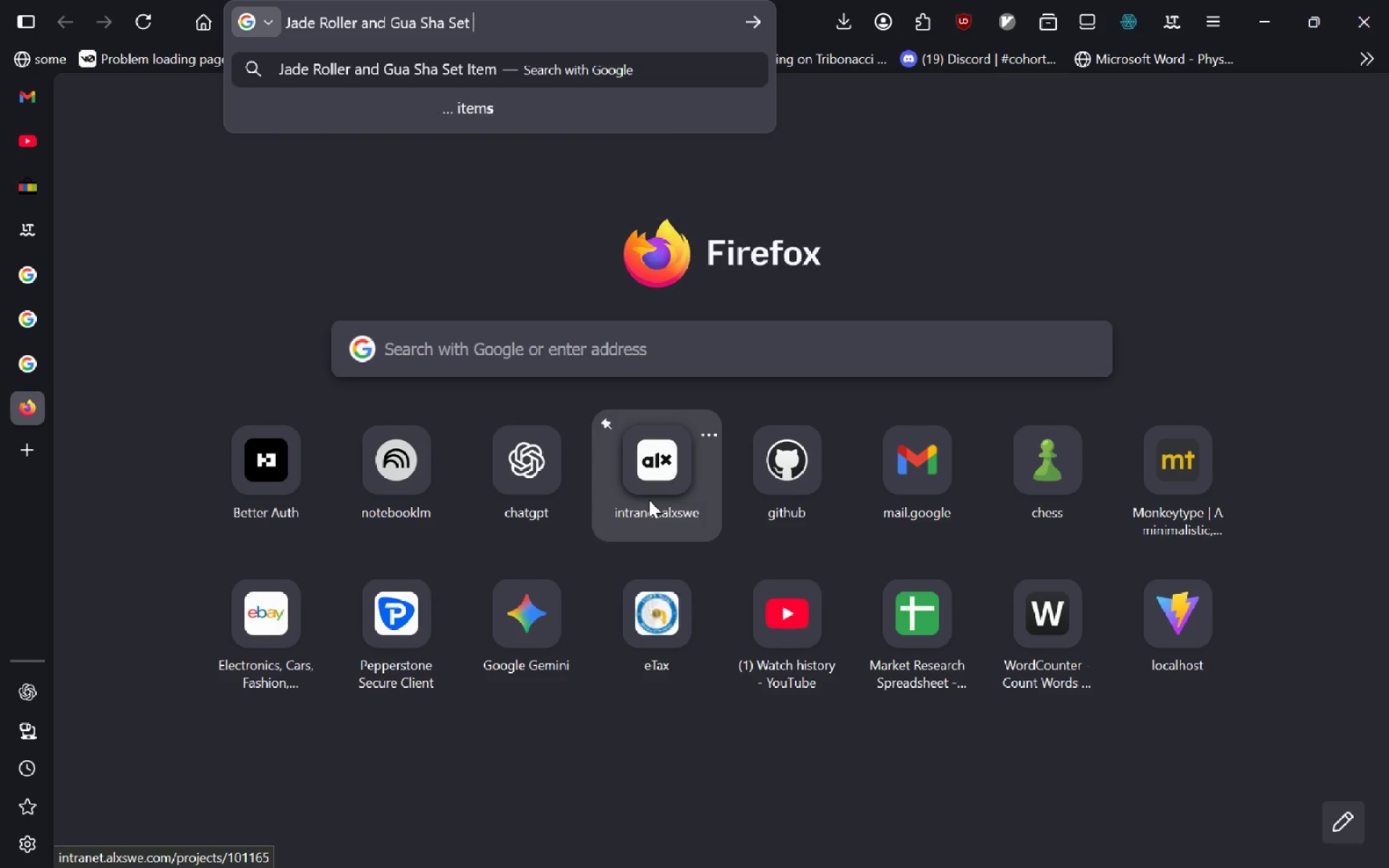 
key(Control+Backspace)
 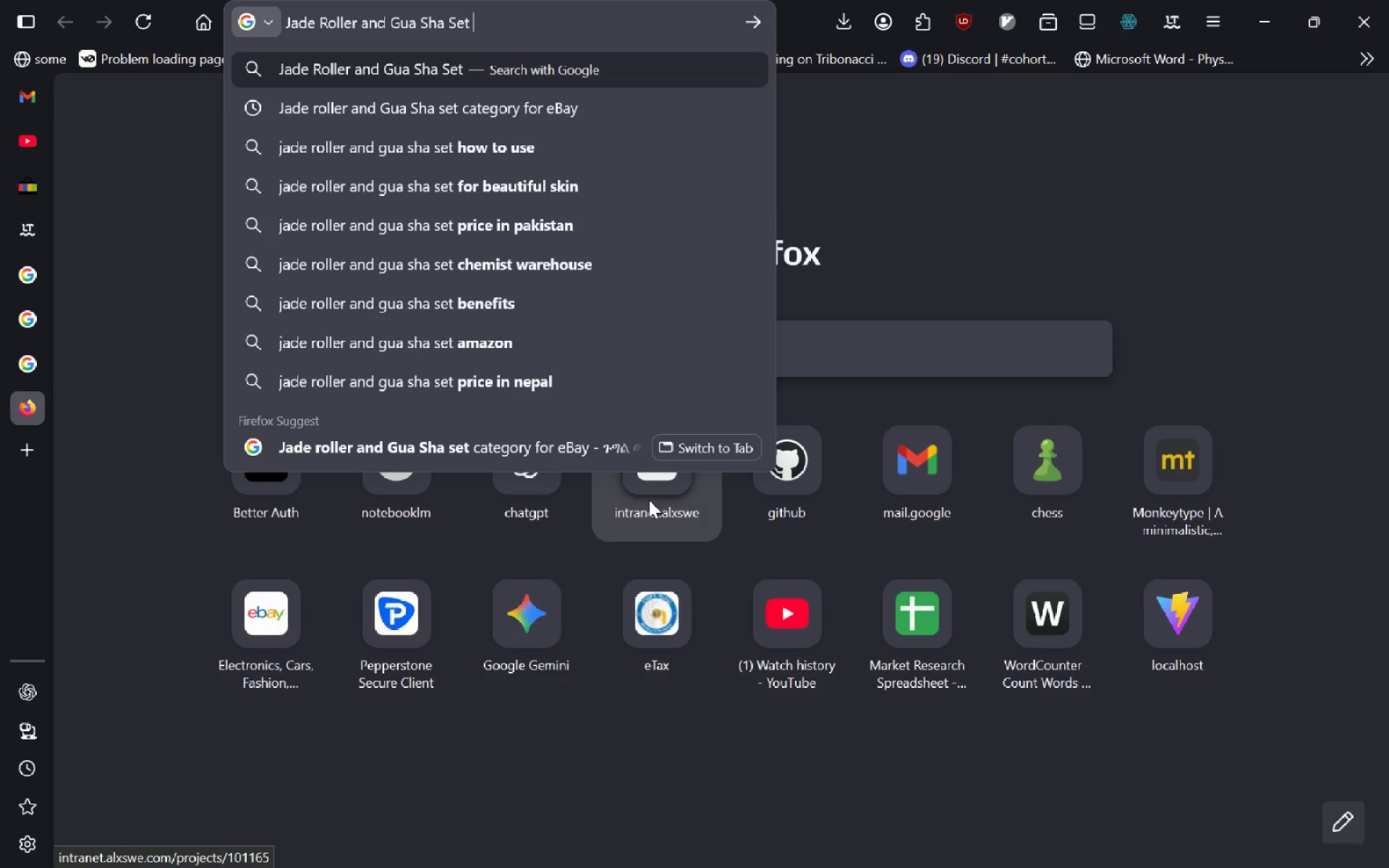 
type(eBay description)
 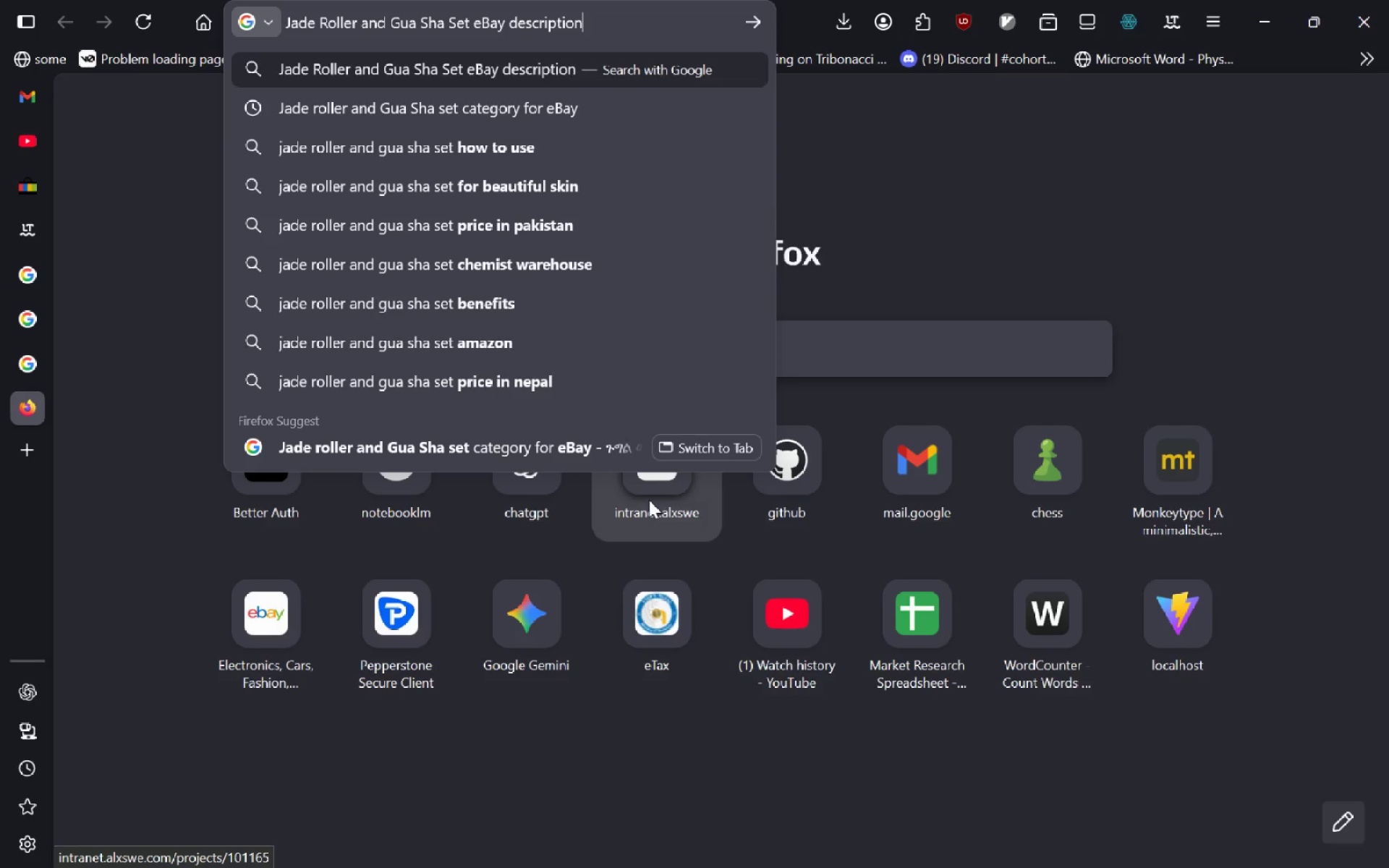 
key(Enter)
 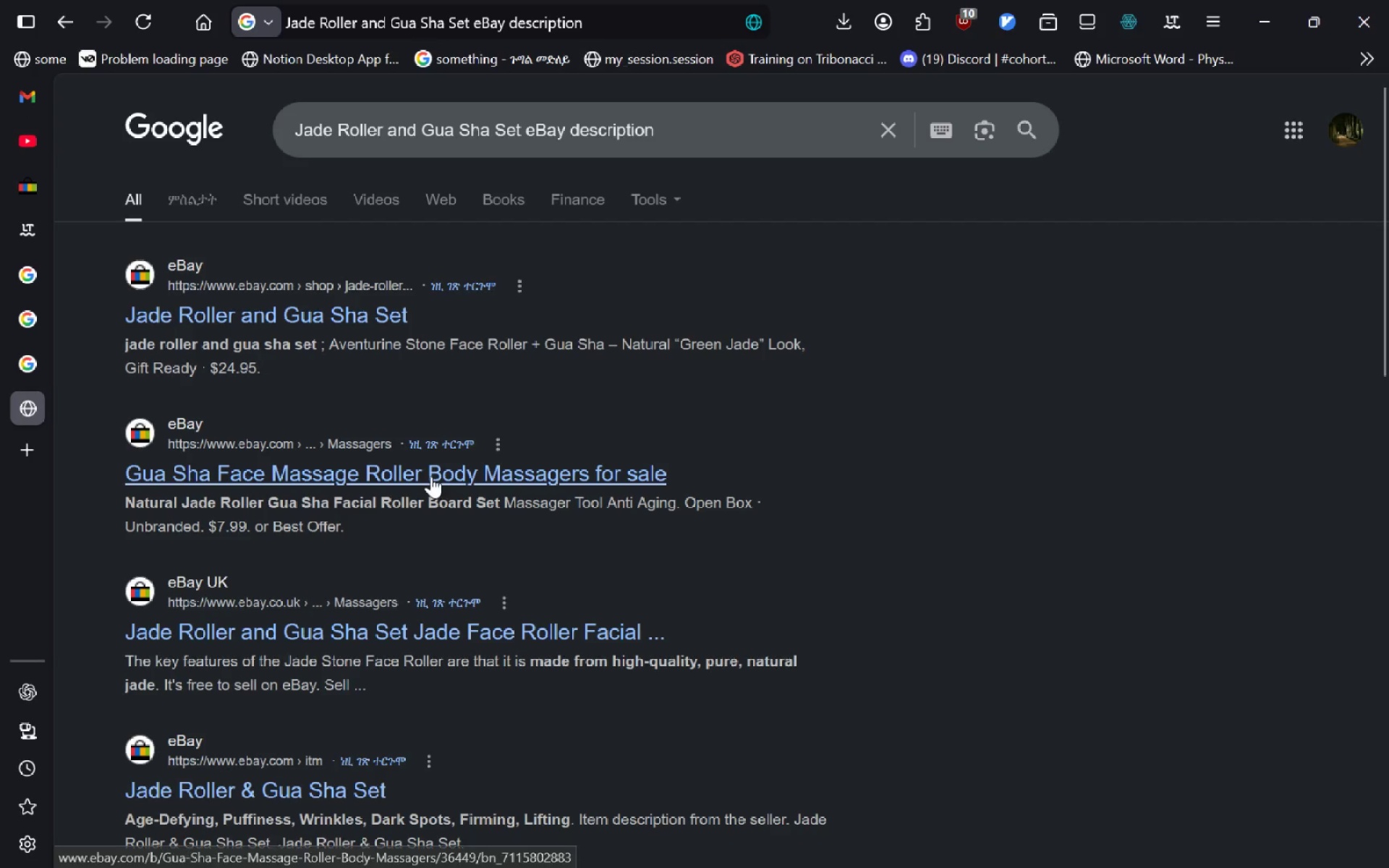 
left_click([352, 477])
 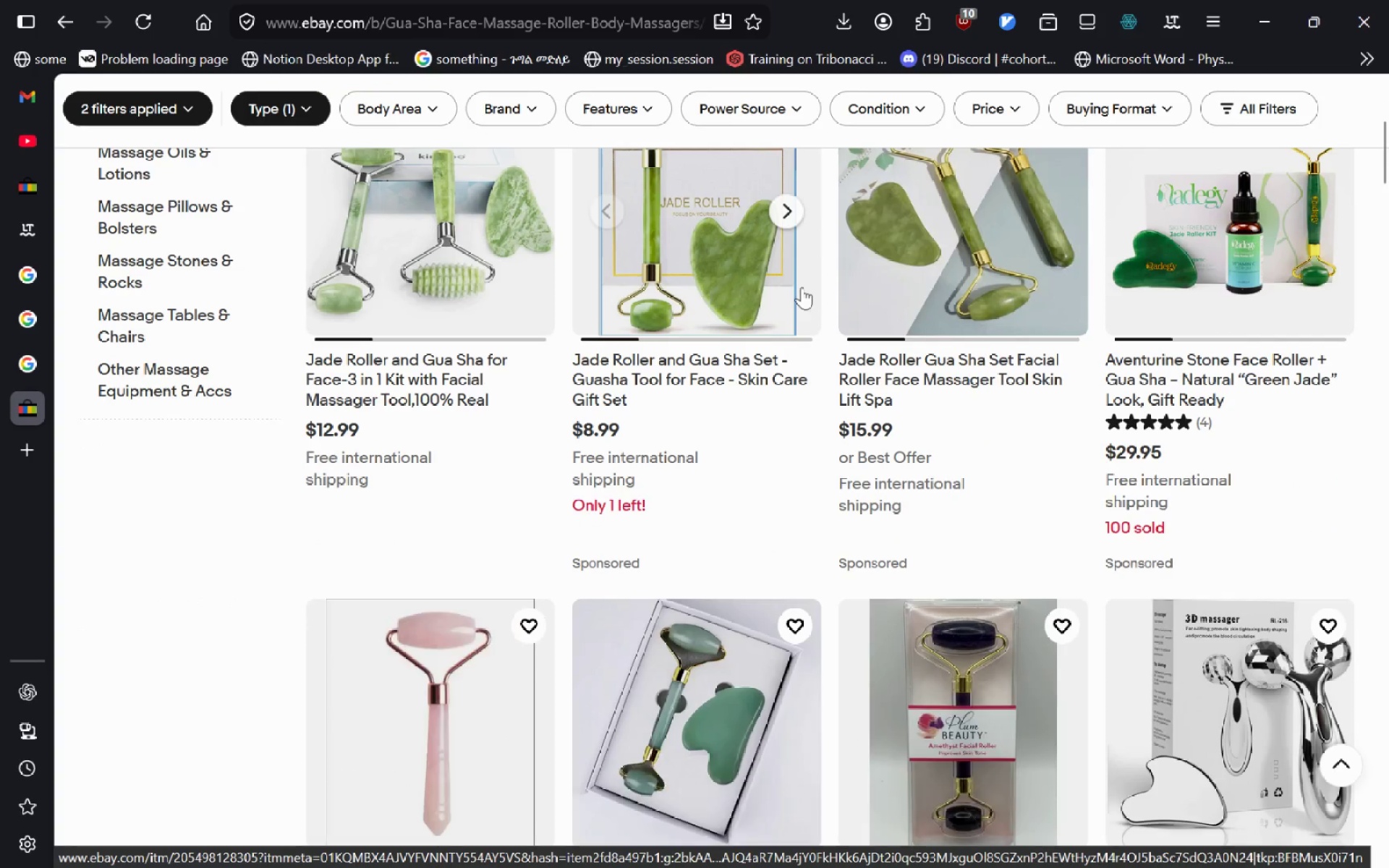 
wait(7.19)
 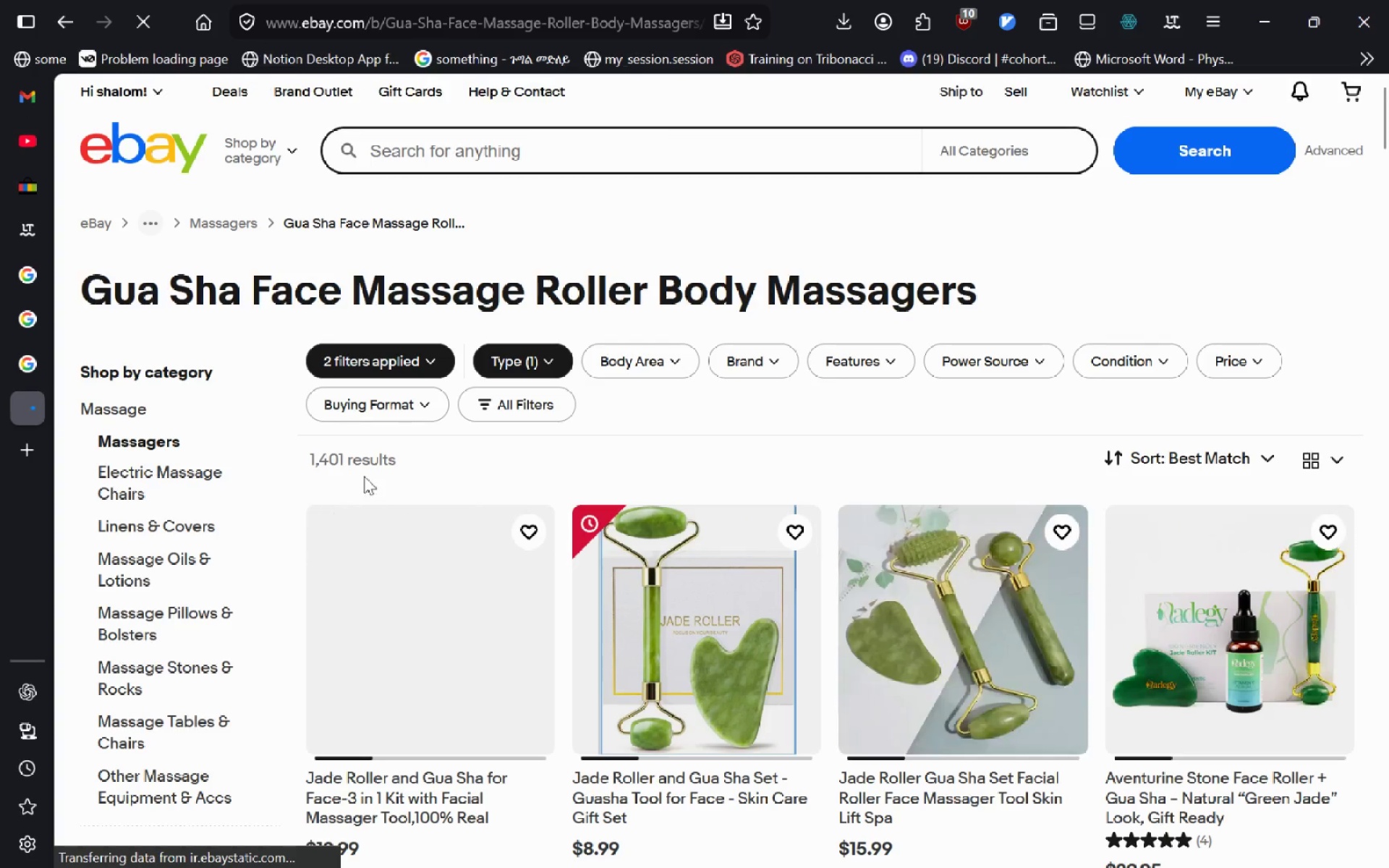 
left_click_drag(start_coordinate=[284, 352], to_coordinate=[428, 404])
 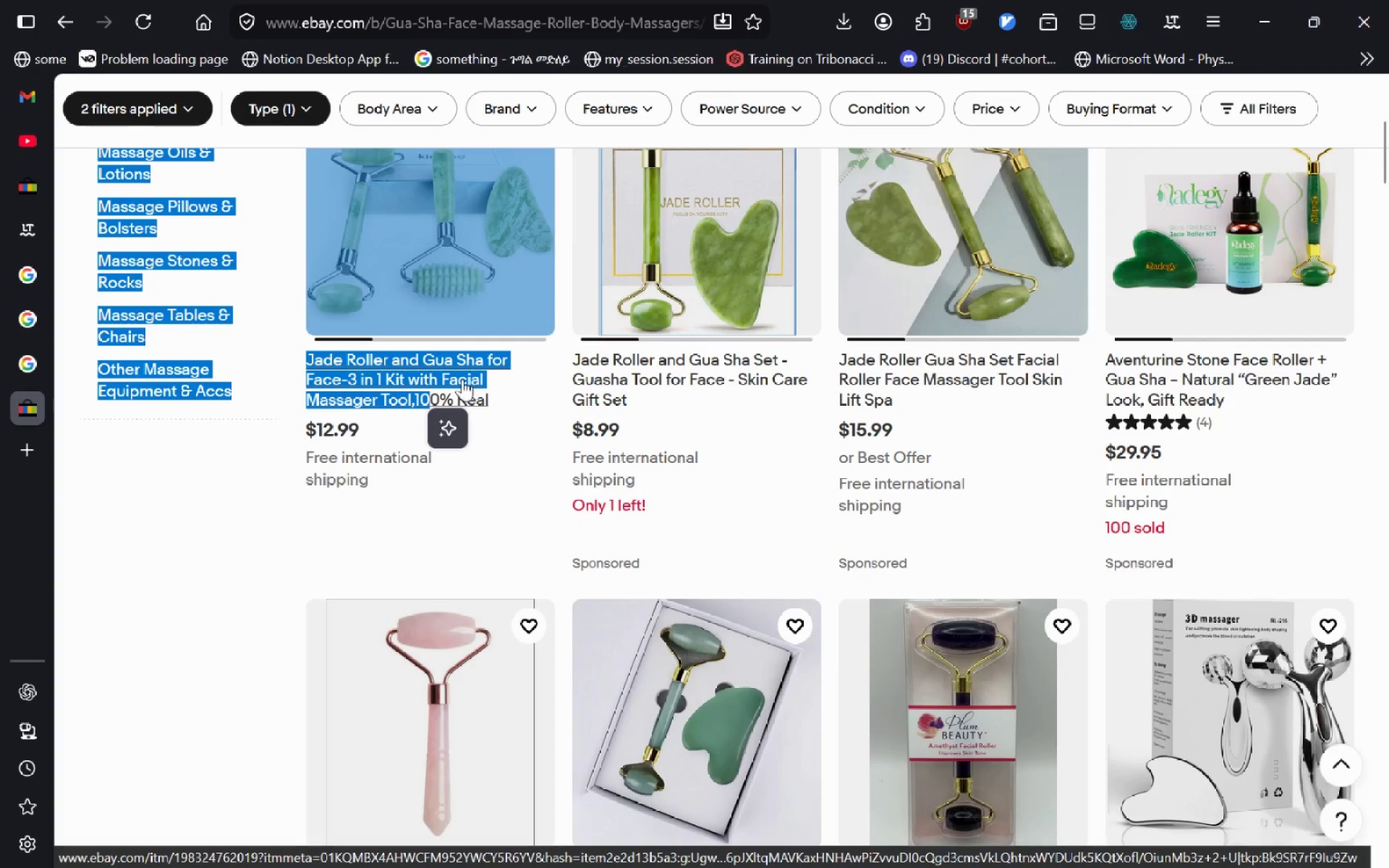 
left_click([462, 379])
 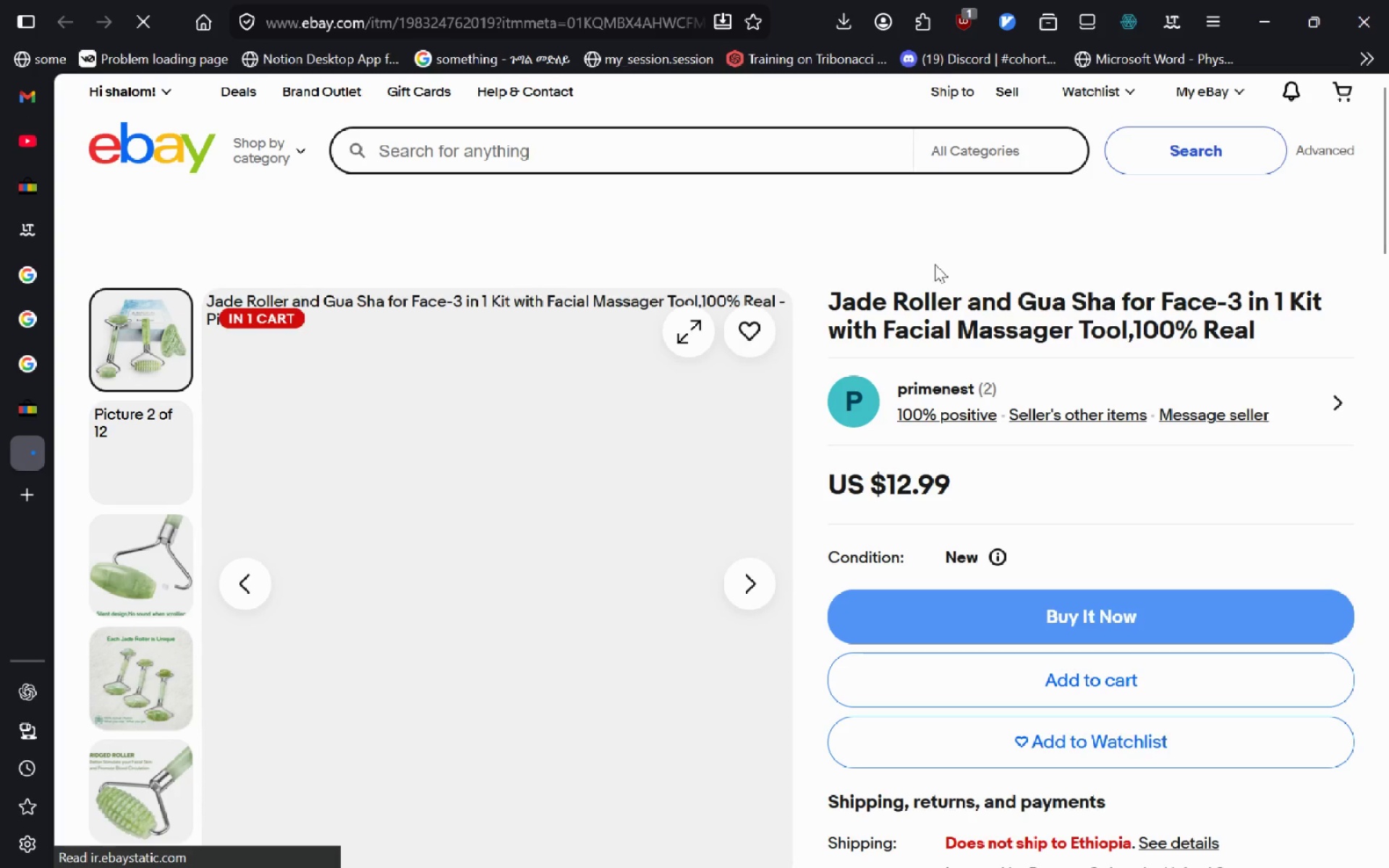 
left_click_drag(start_coordinate=[817, 287], to_coordinate=[1290, 334])
 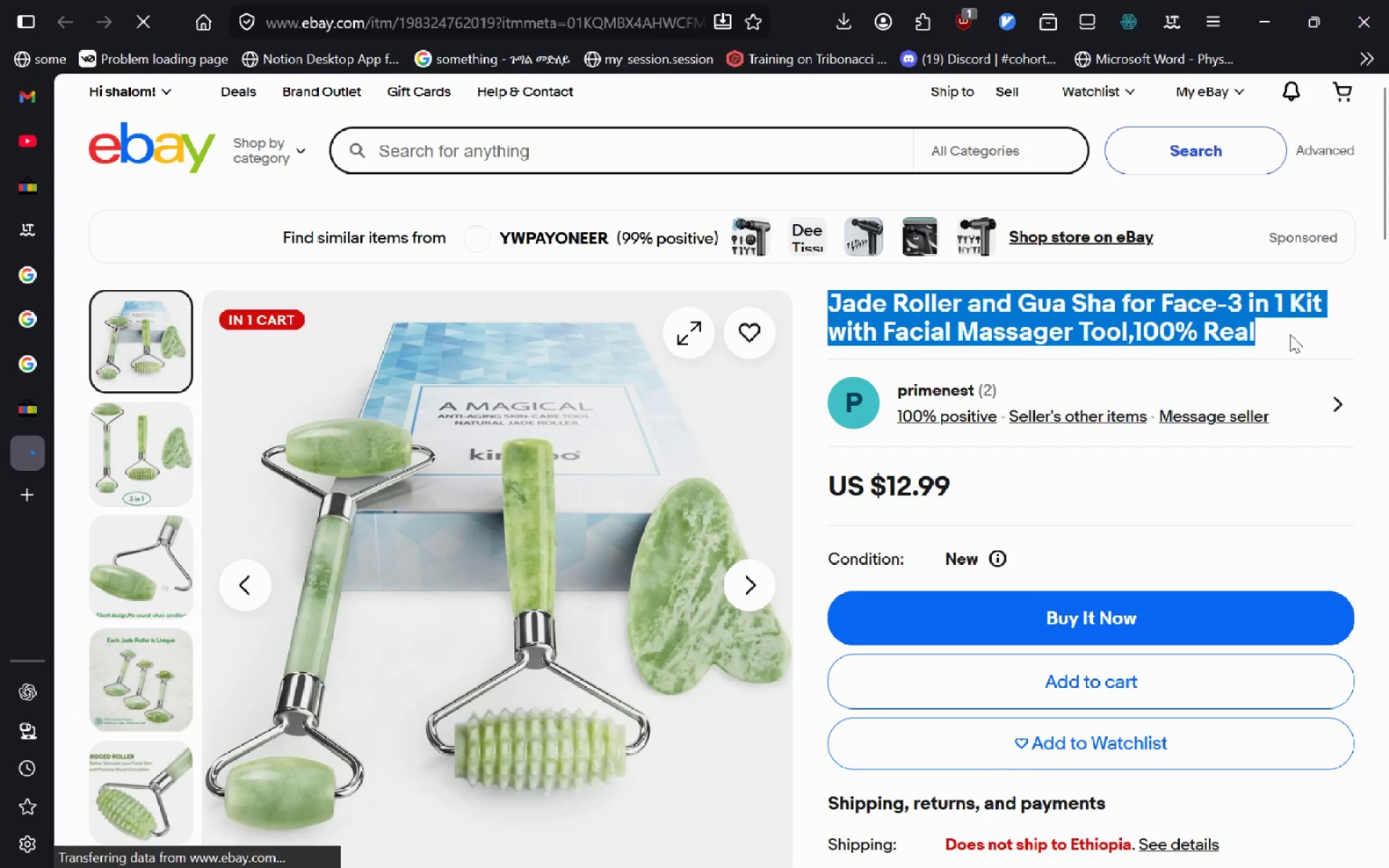 
key(Control+C)
 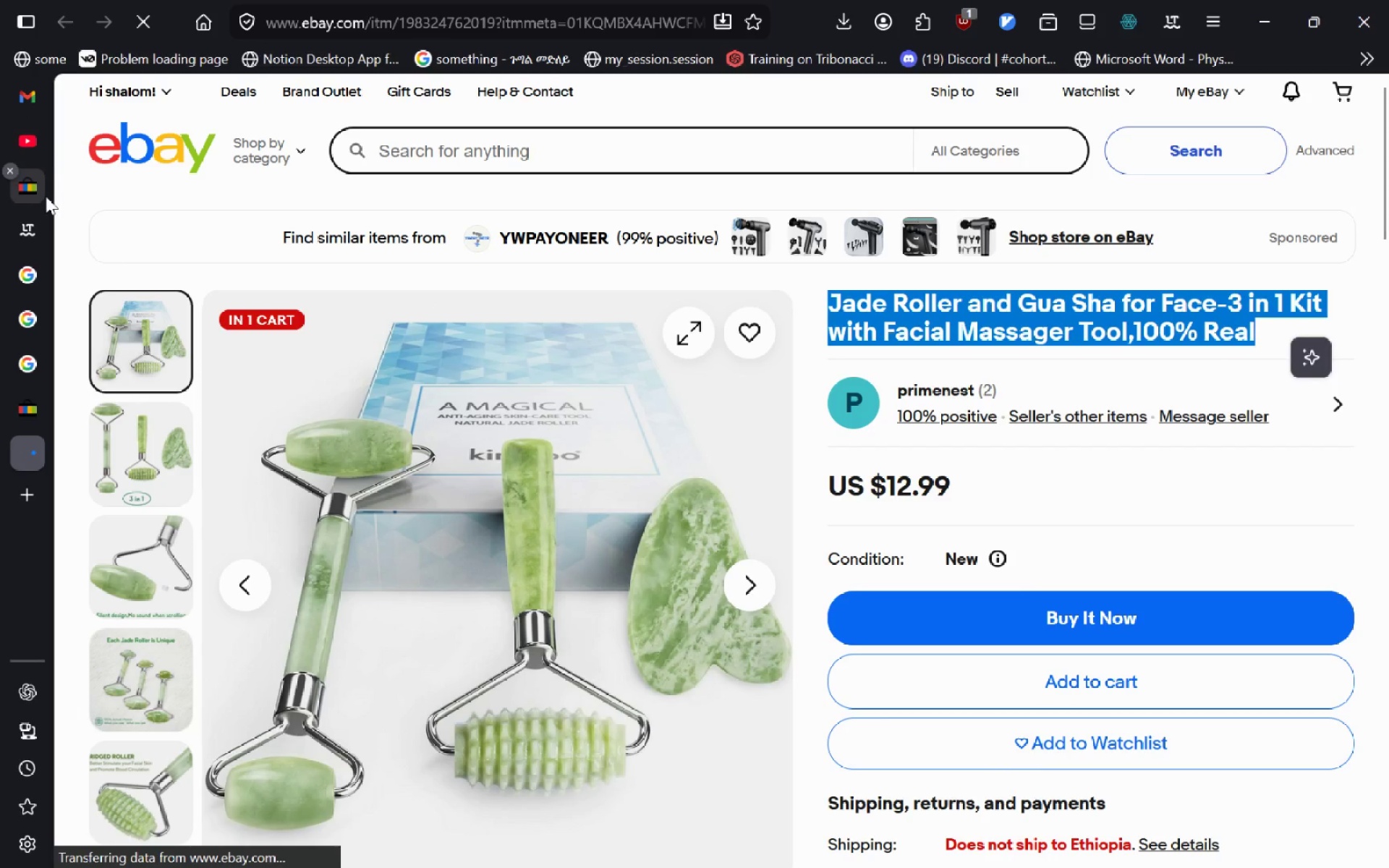 
left_click([46, 205])
 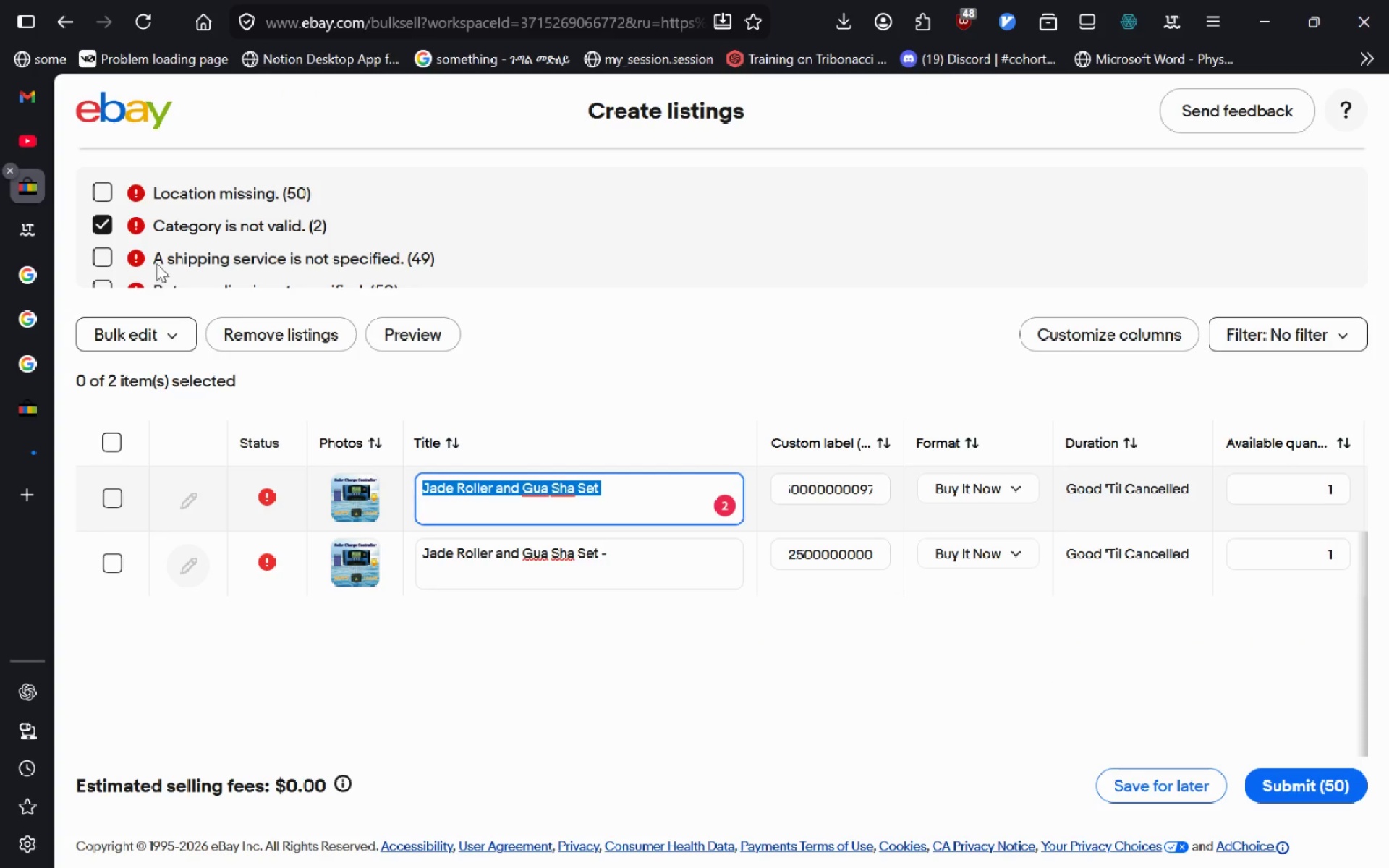 
hold_key(key=ControlLeft, duration=0.55)
 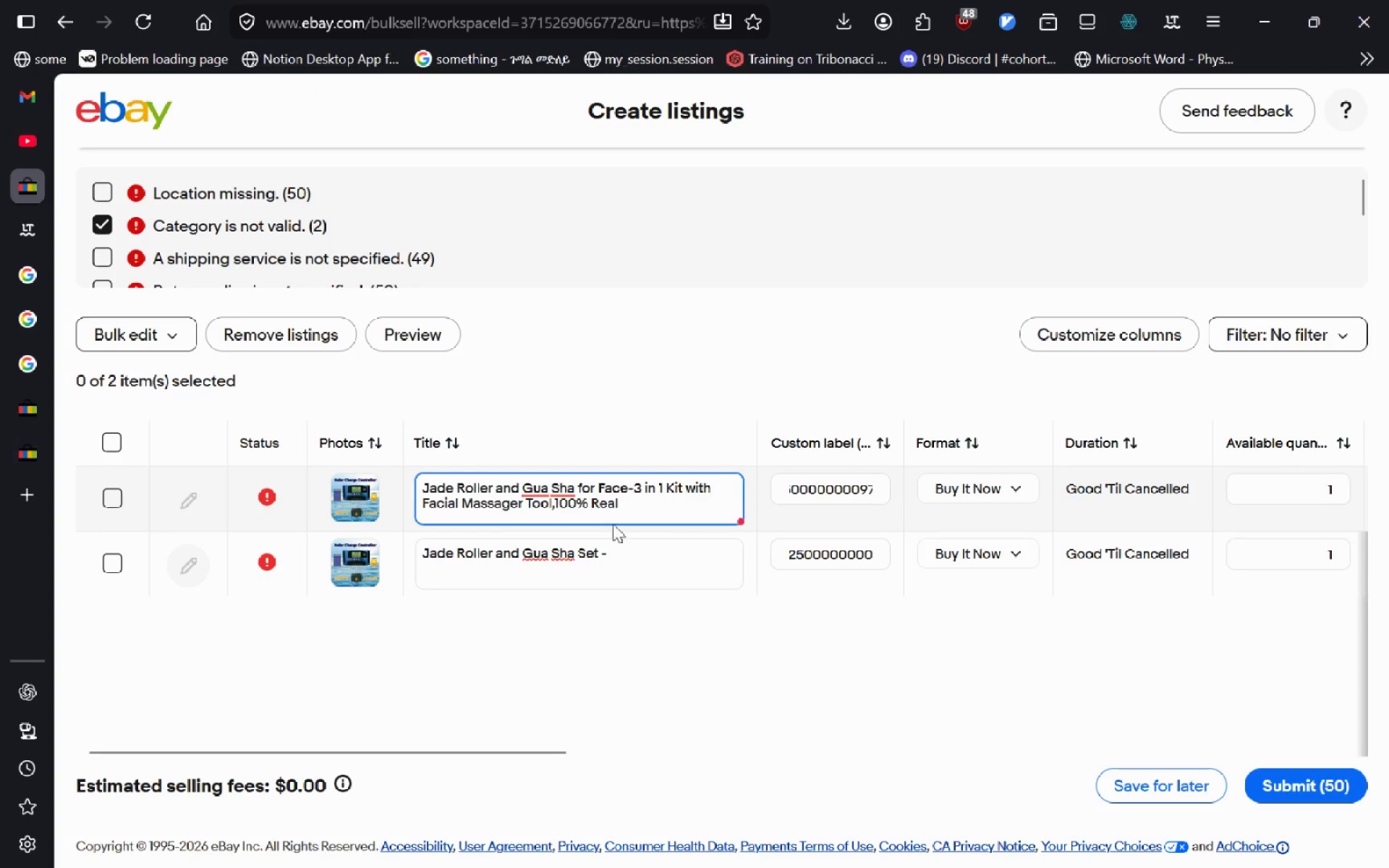 
key(V)
 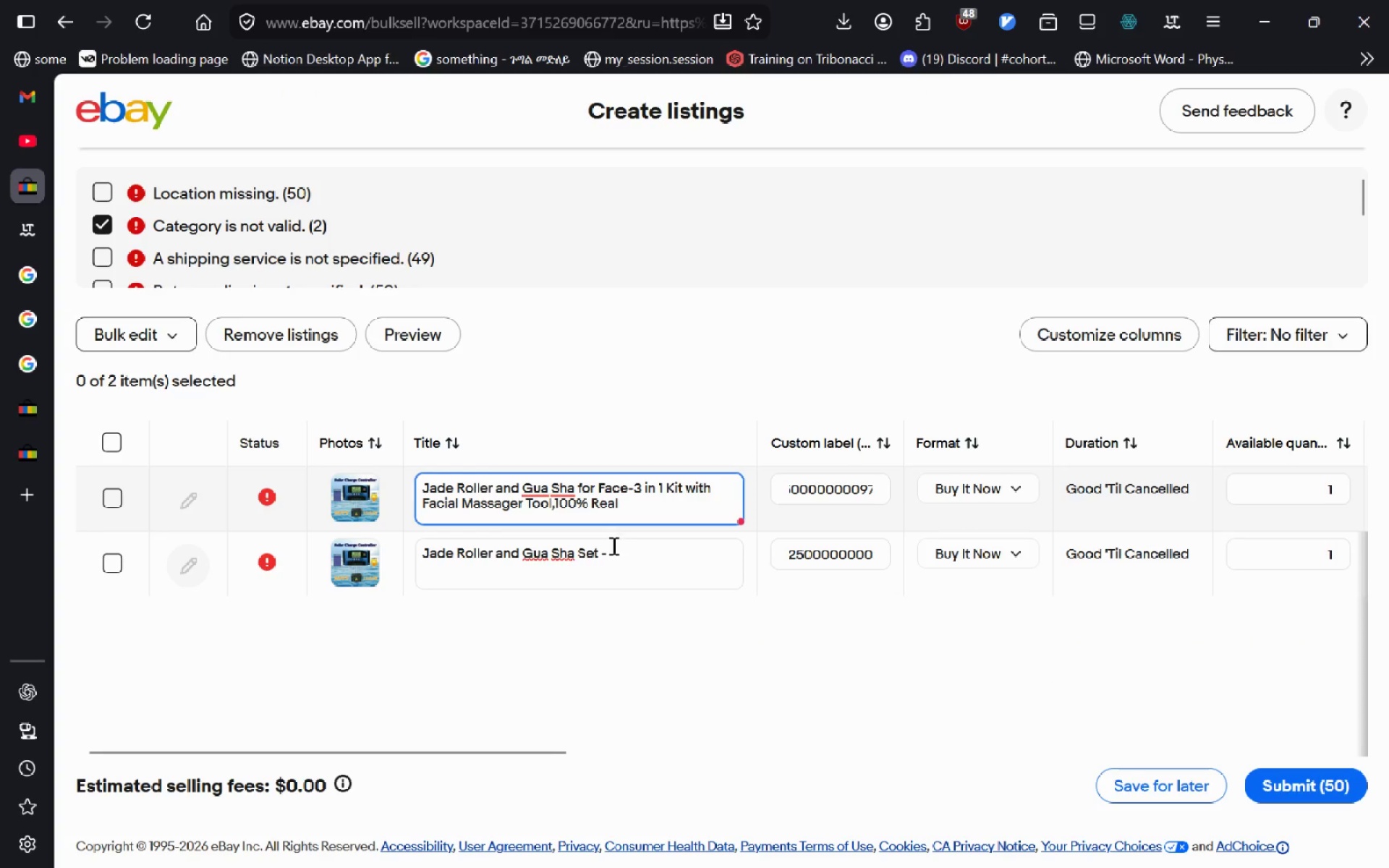 
left_click([615, 554])
 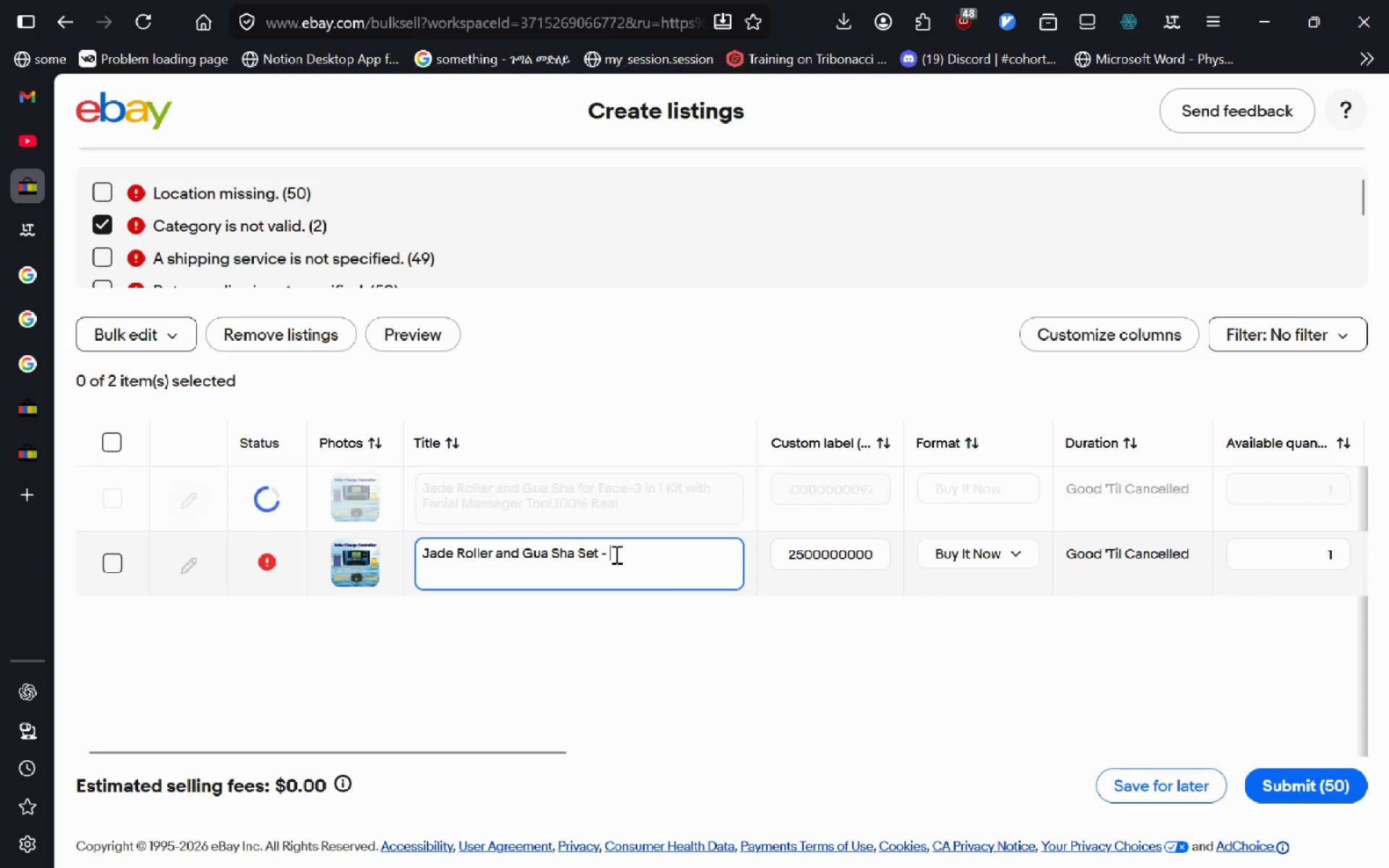 
key(Control+A)
 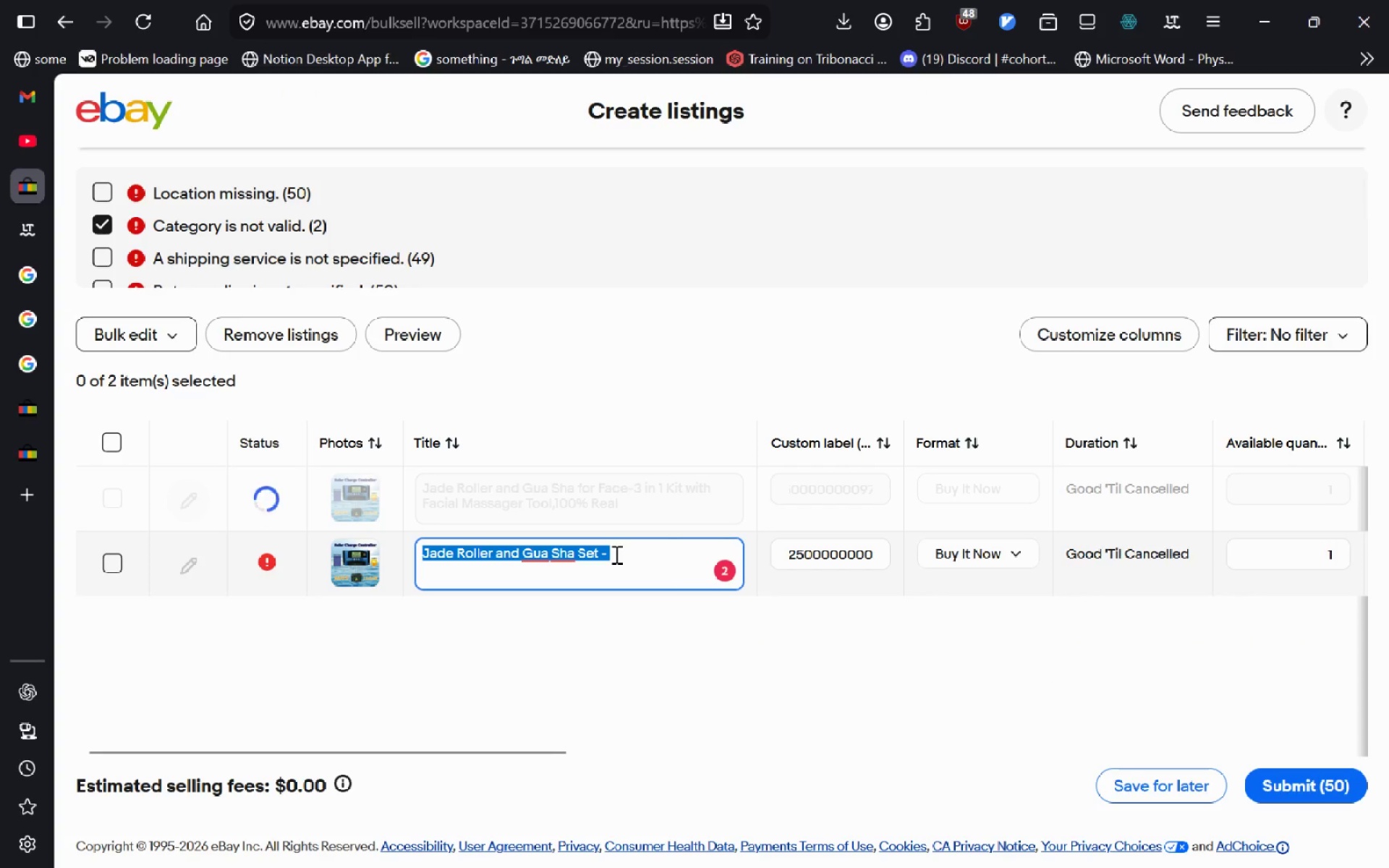 
key(Control+V)
 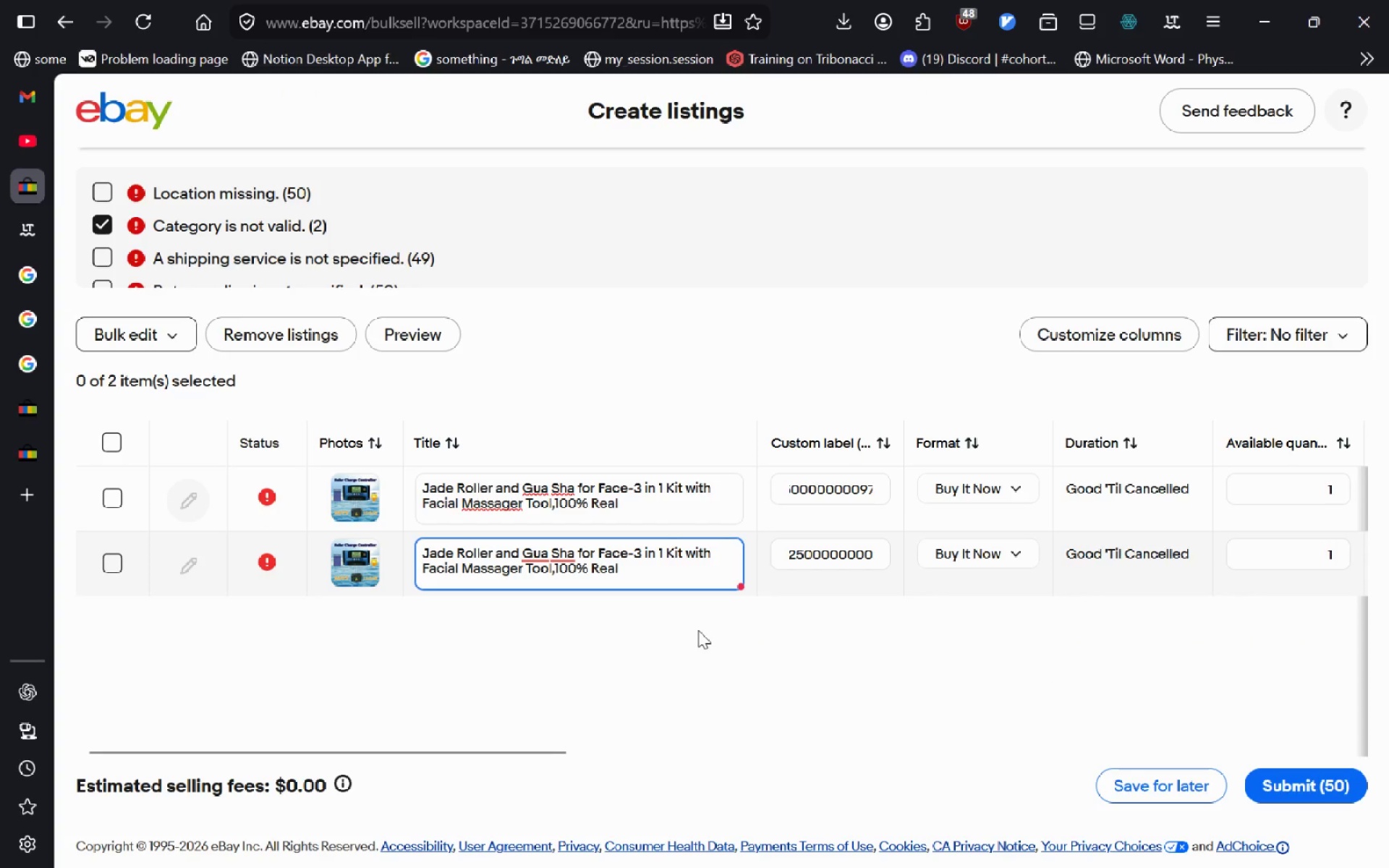 
left_click([698, 630])
 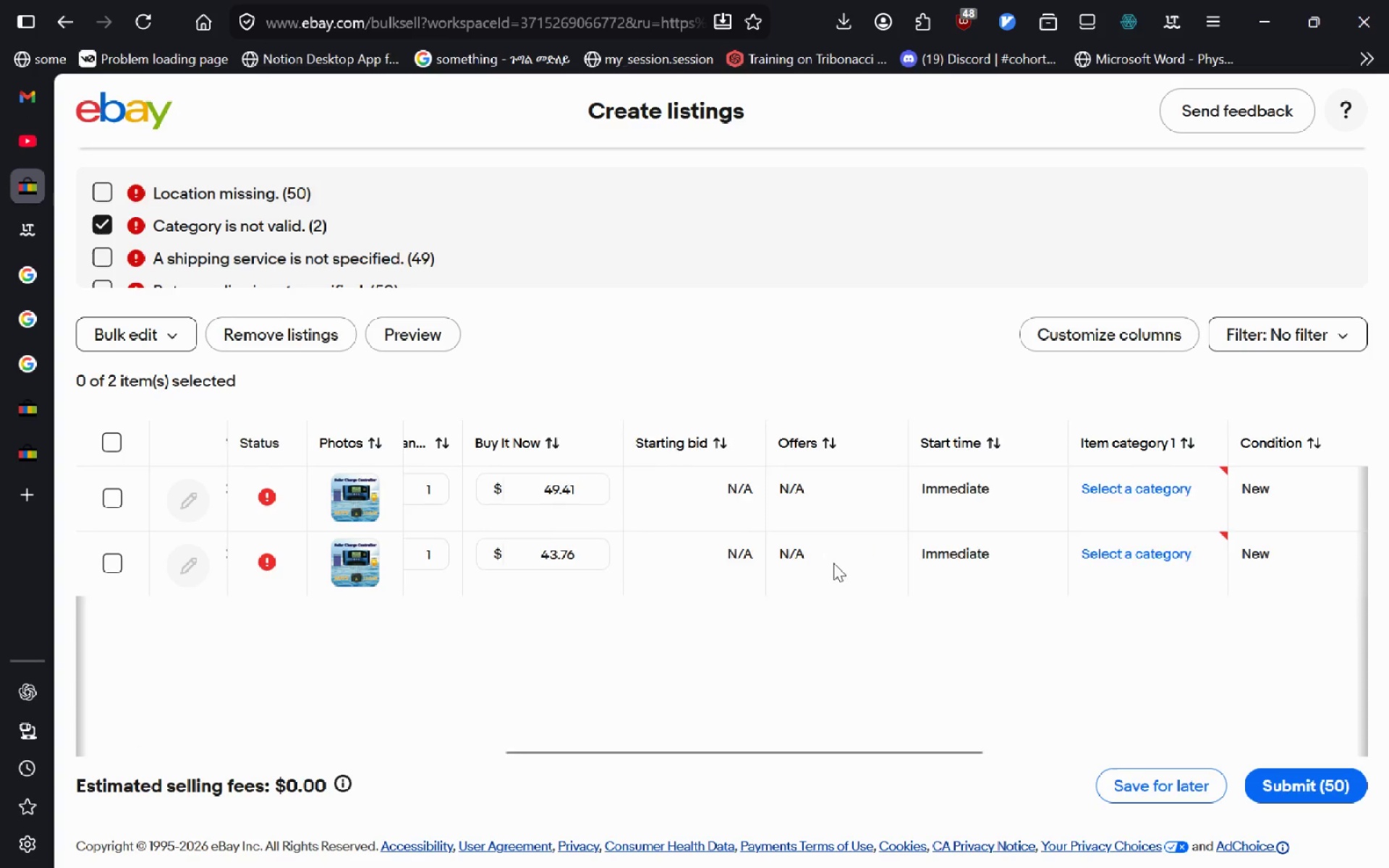 
wait(5.31)
 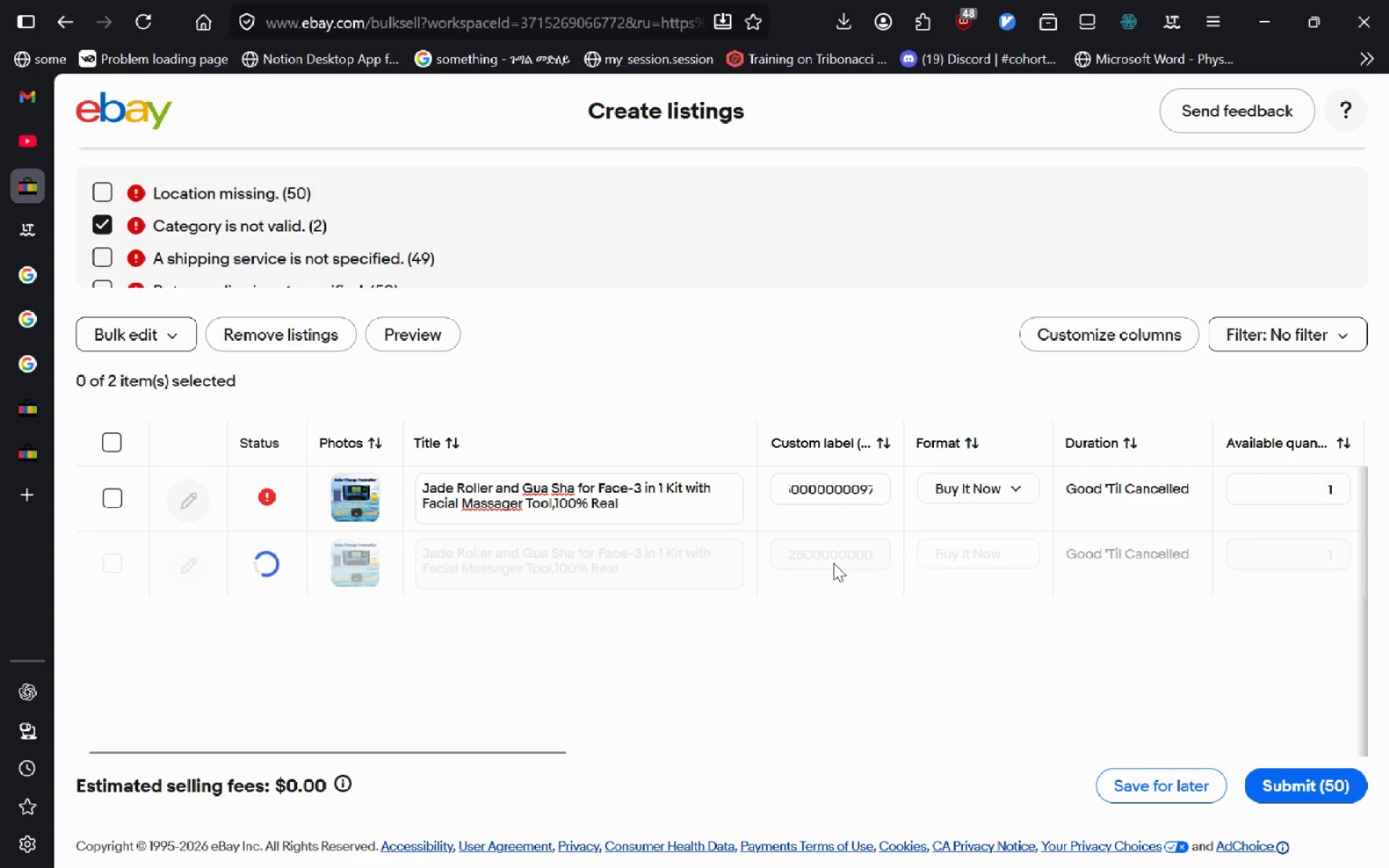 
left_click([865, 488])
 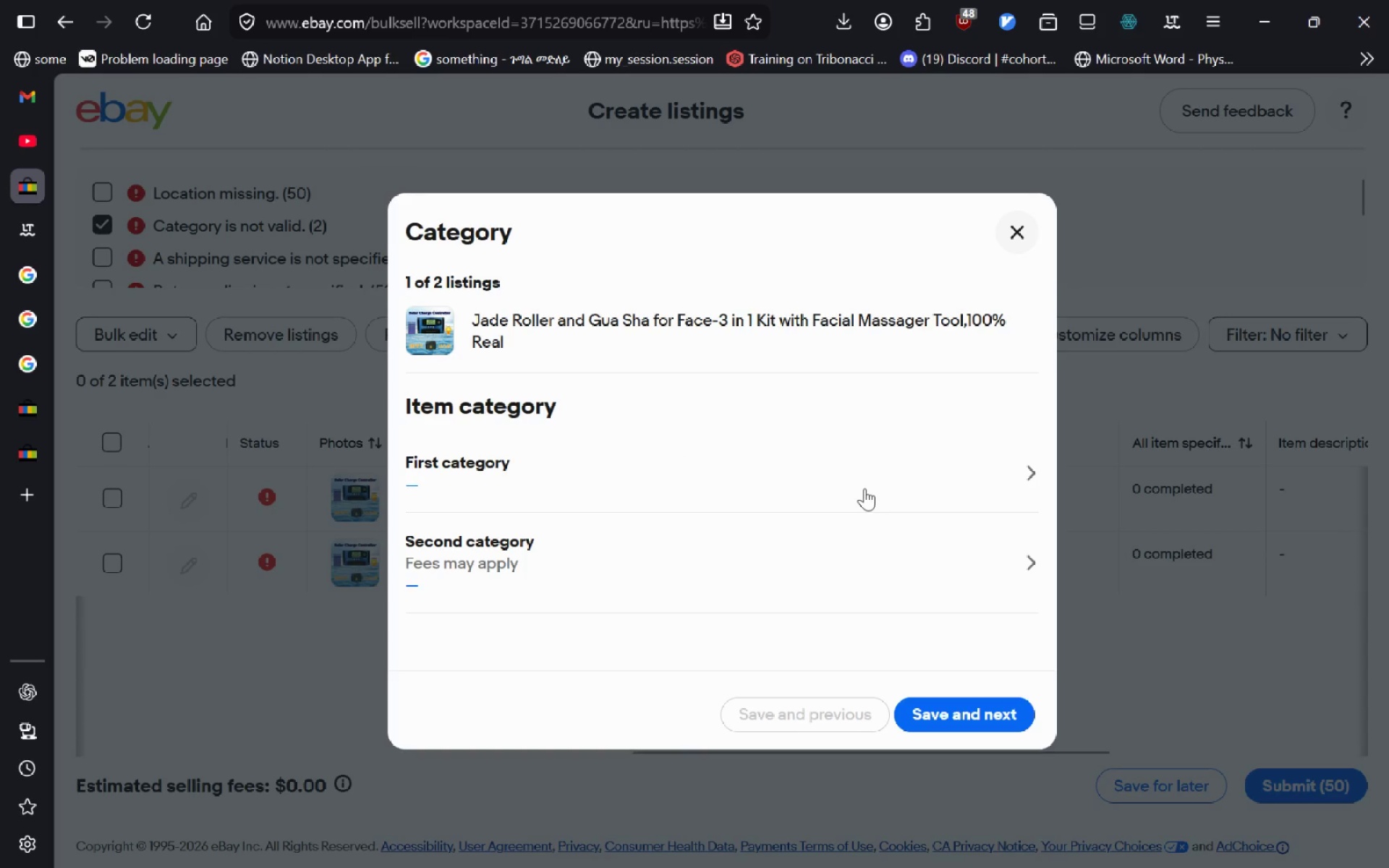 
left_click([882, 477])
 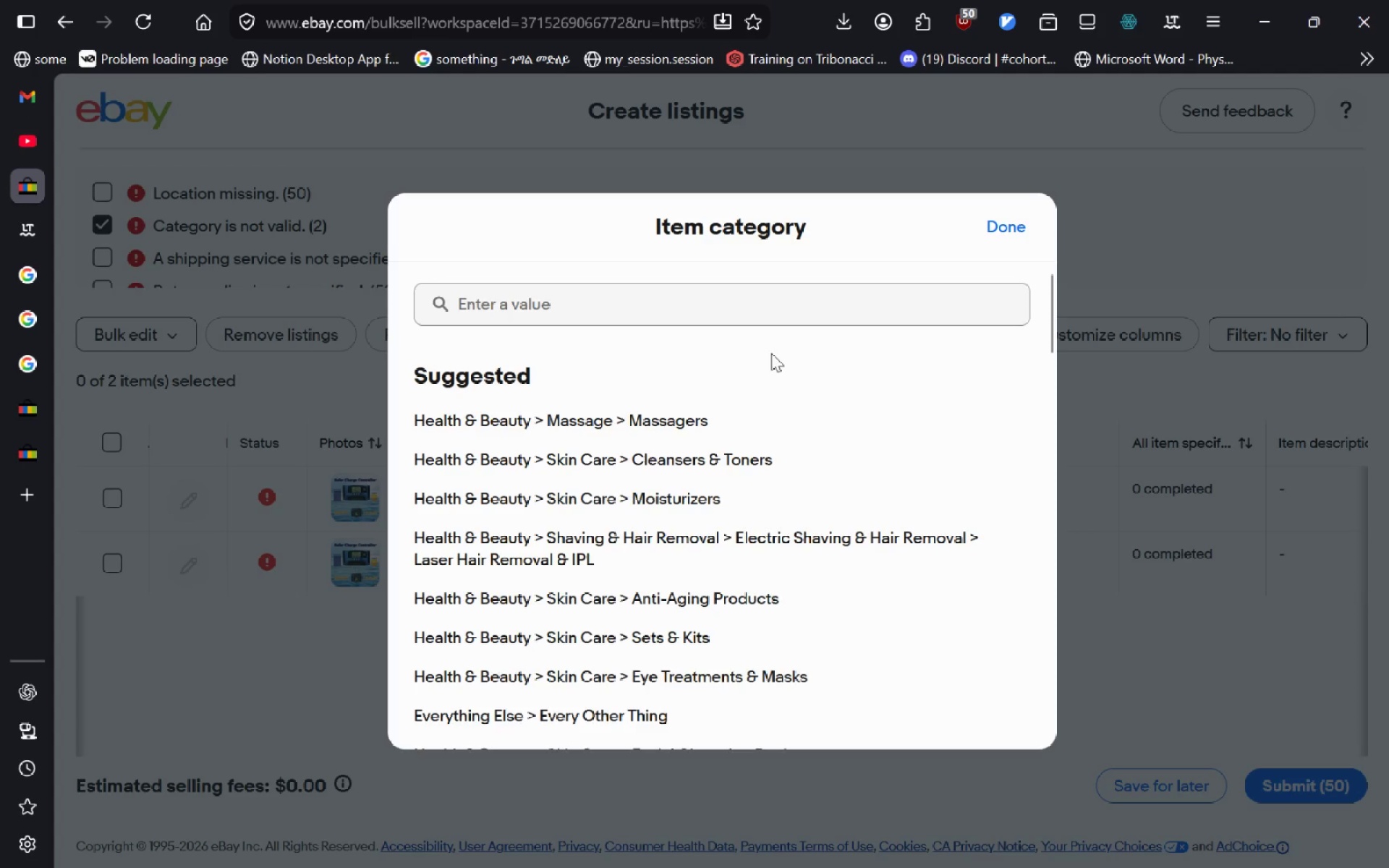 
key(Escape)
 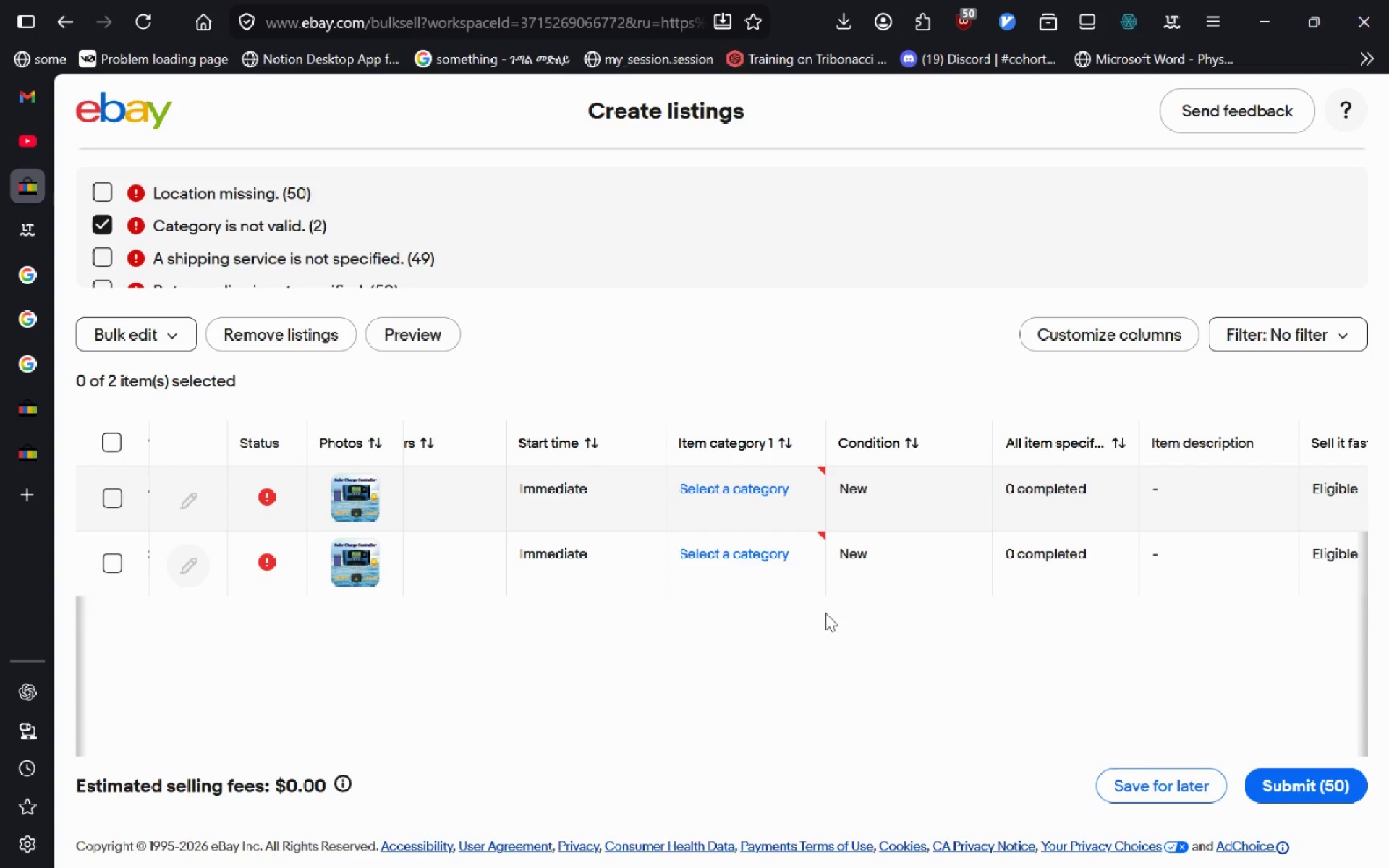 
wait(23.58)
 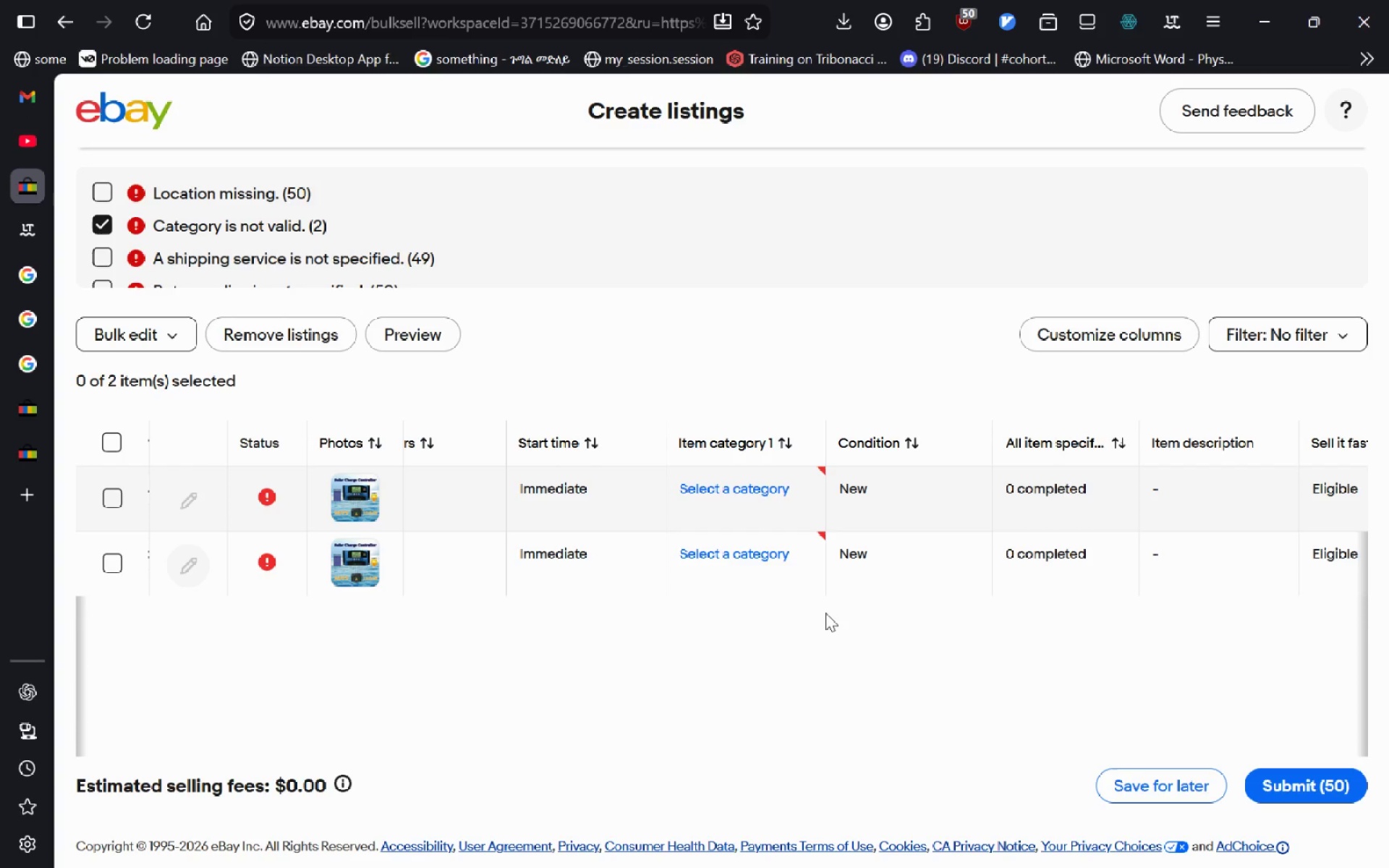 
left_click([734, 493])
 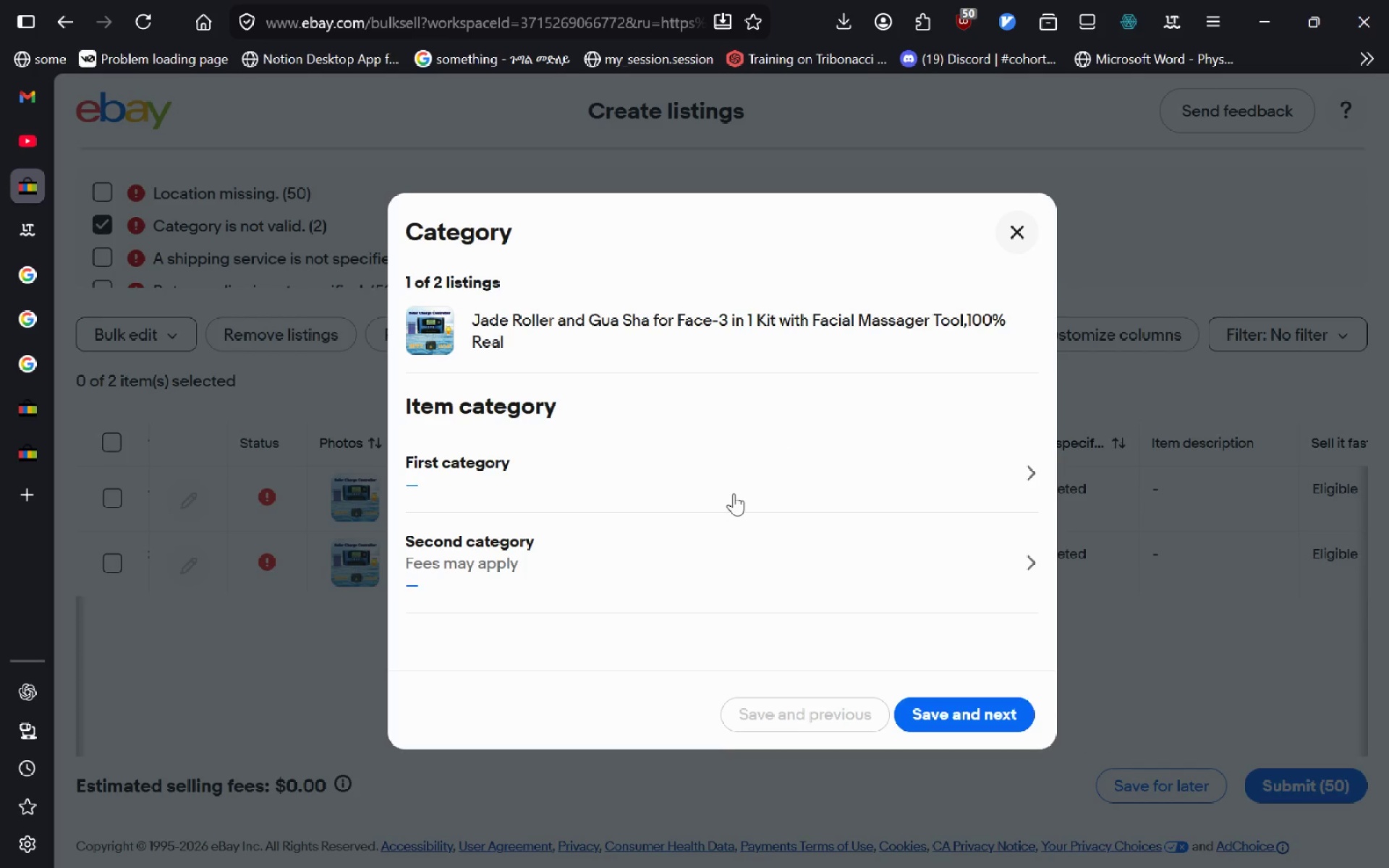 
wait(5.81)
 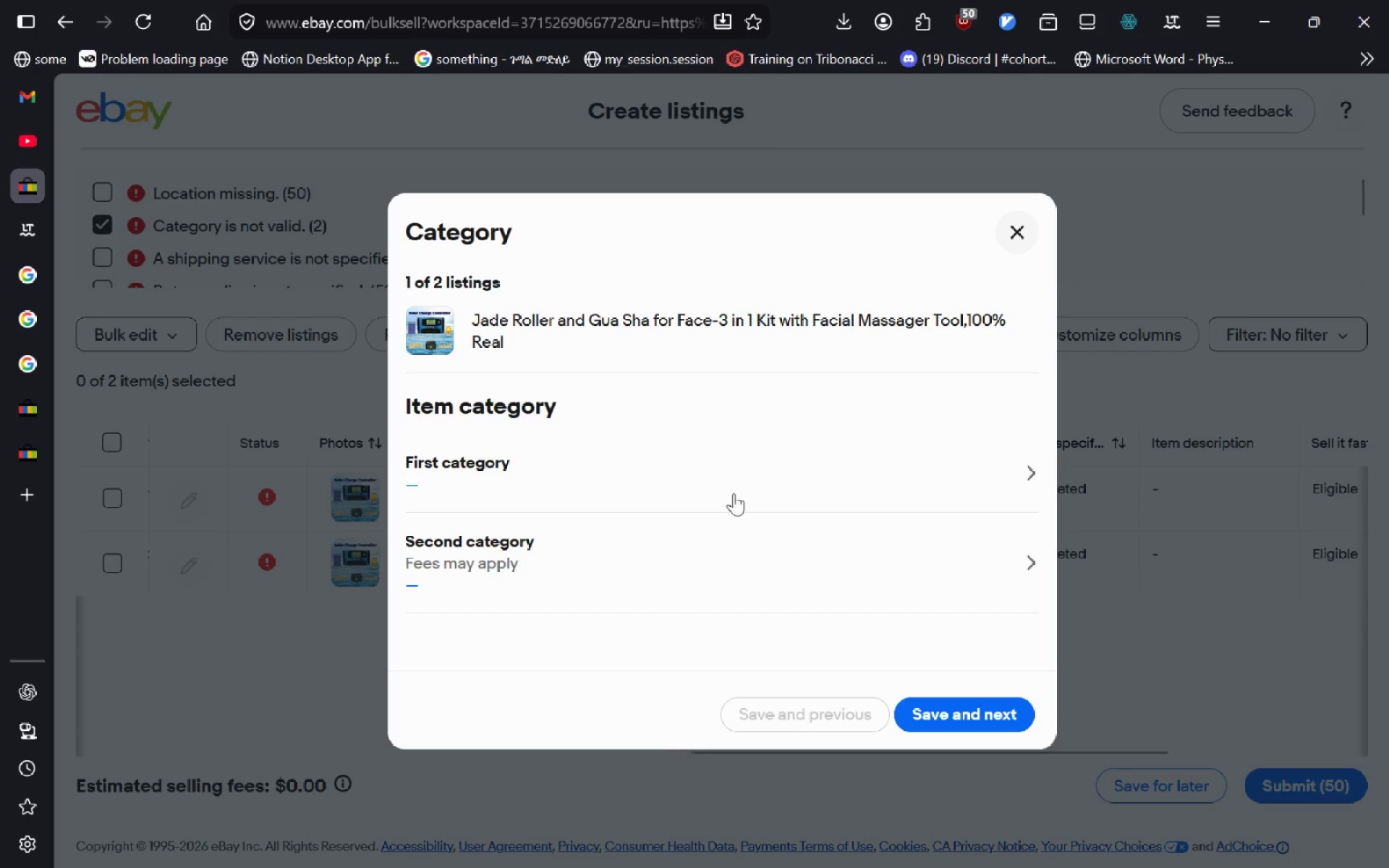 
left_click([709, 477])
 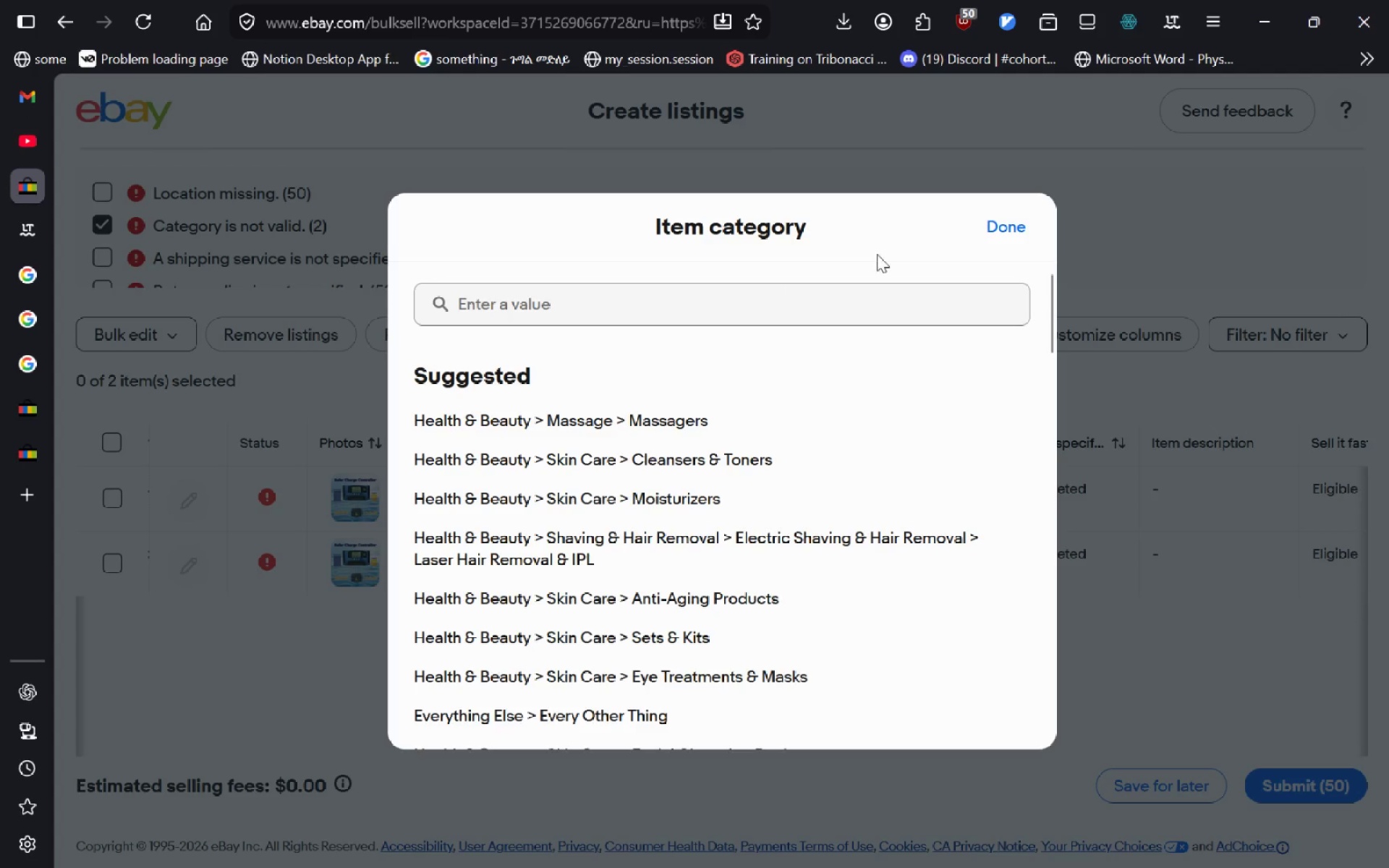 
left_click([1021, 217])
 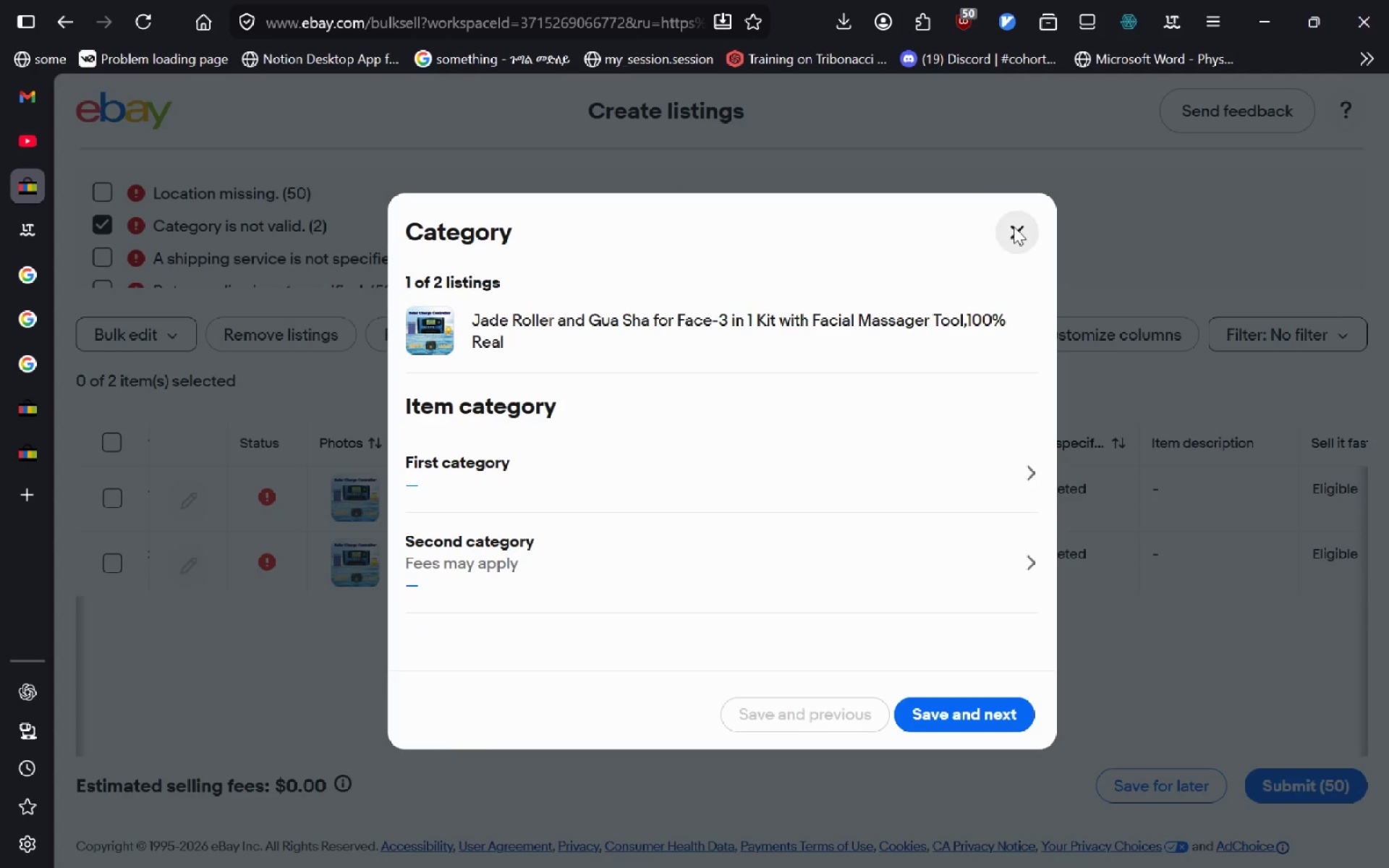 
left_click([1014, 226])
 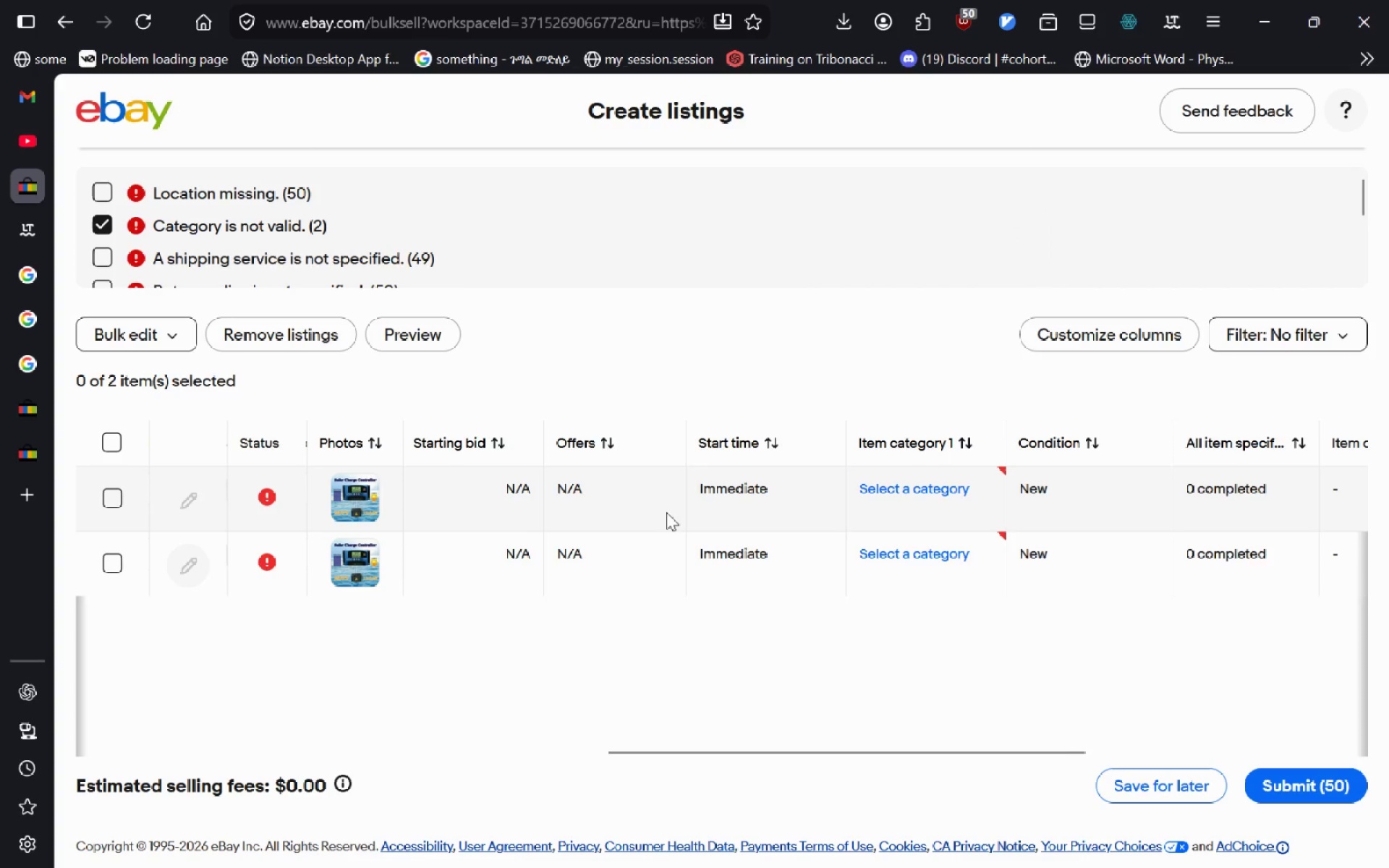 
scroll: coordinate [666, 512], scroll_direction: none, amount: 0.0
 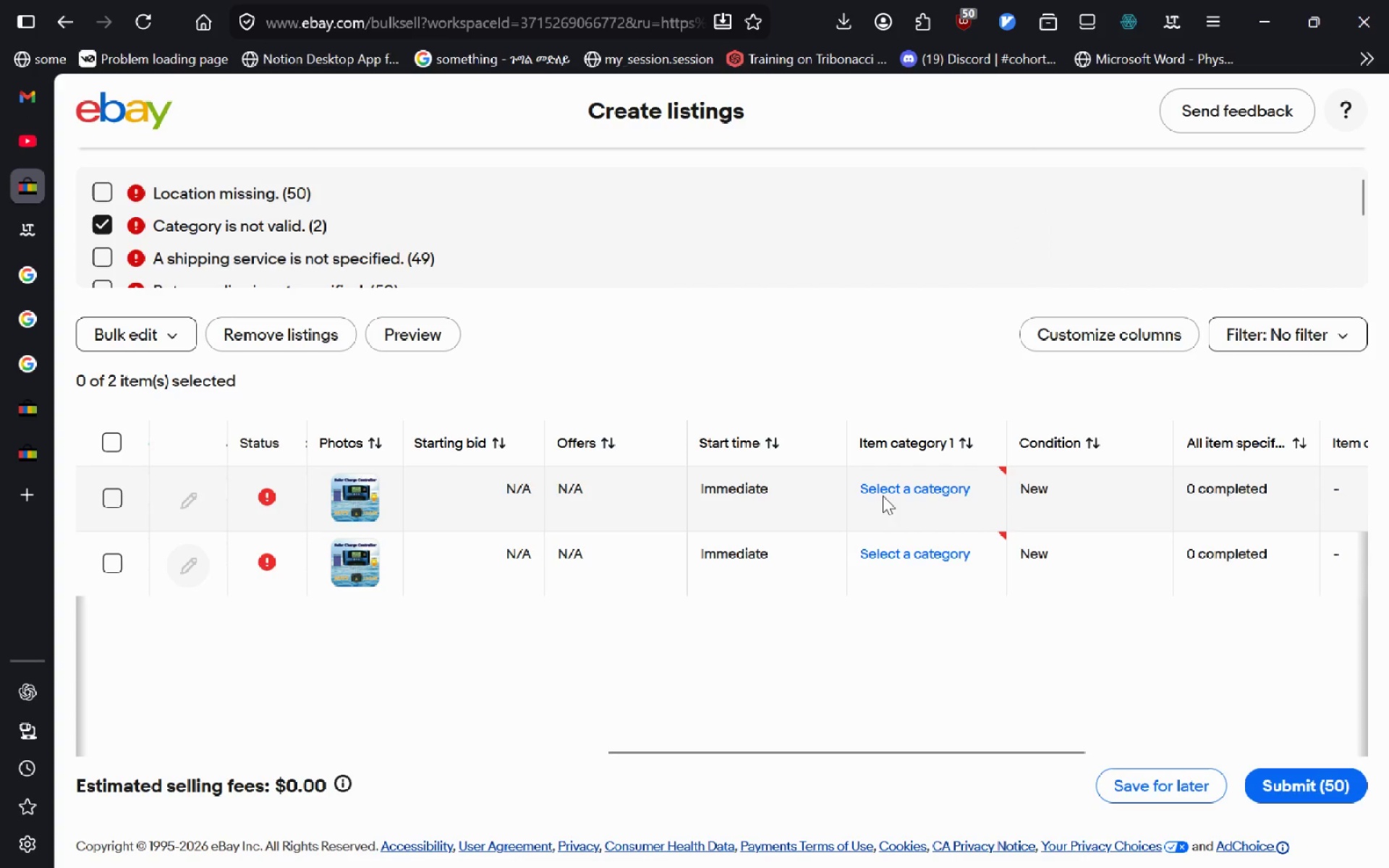 
left_click([883, 495])
 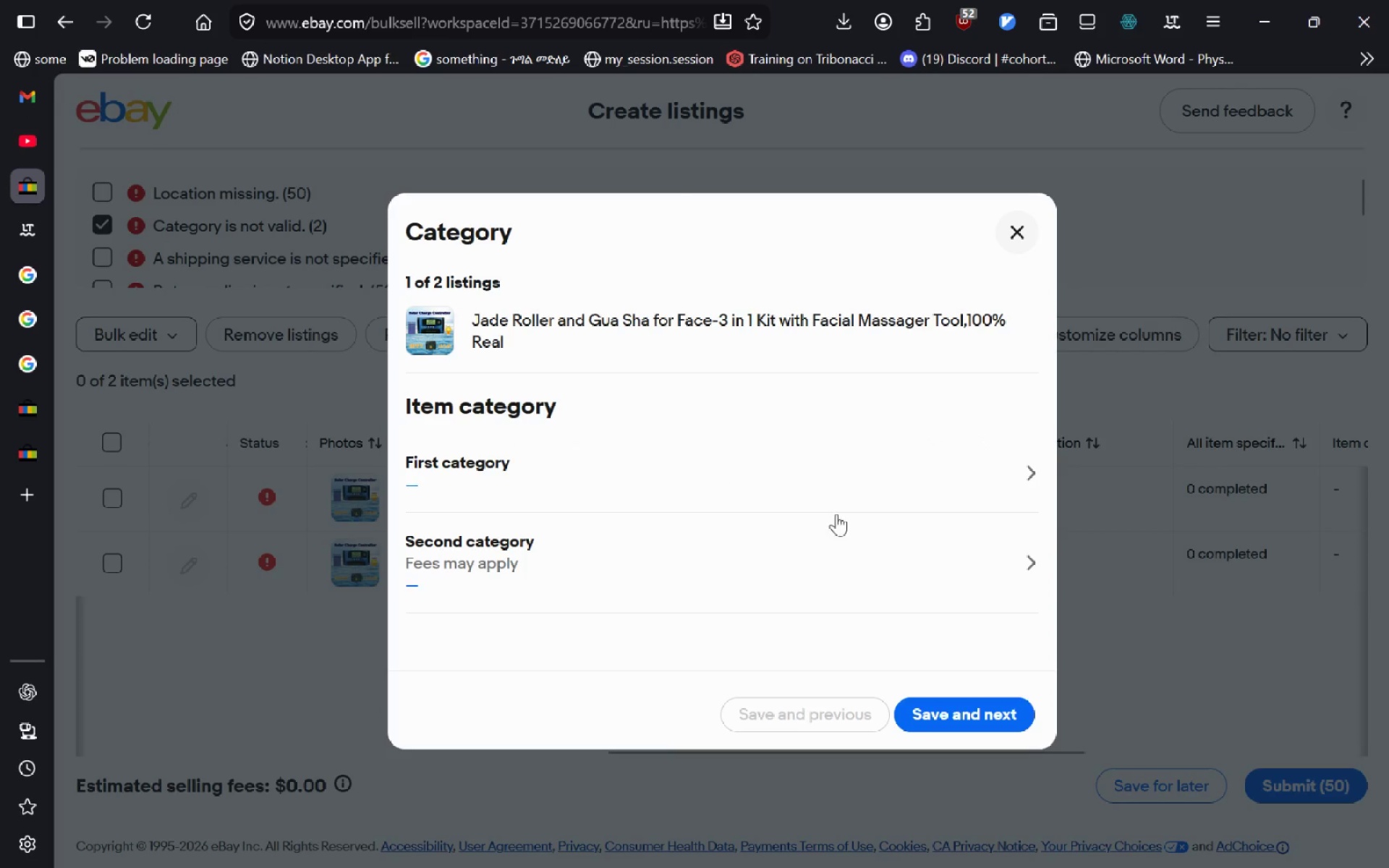 
left_click([758, 455])
 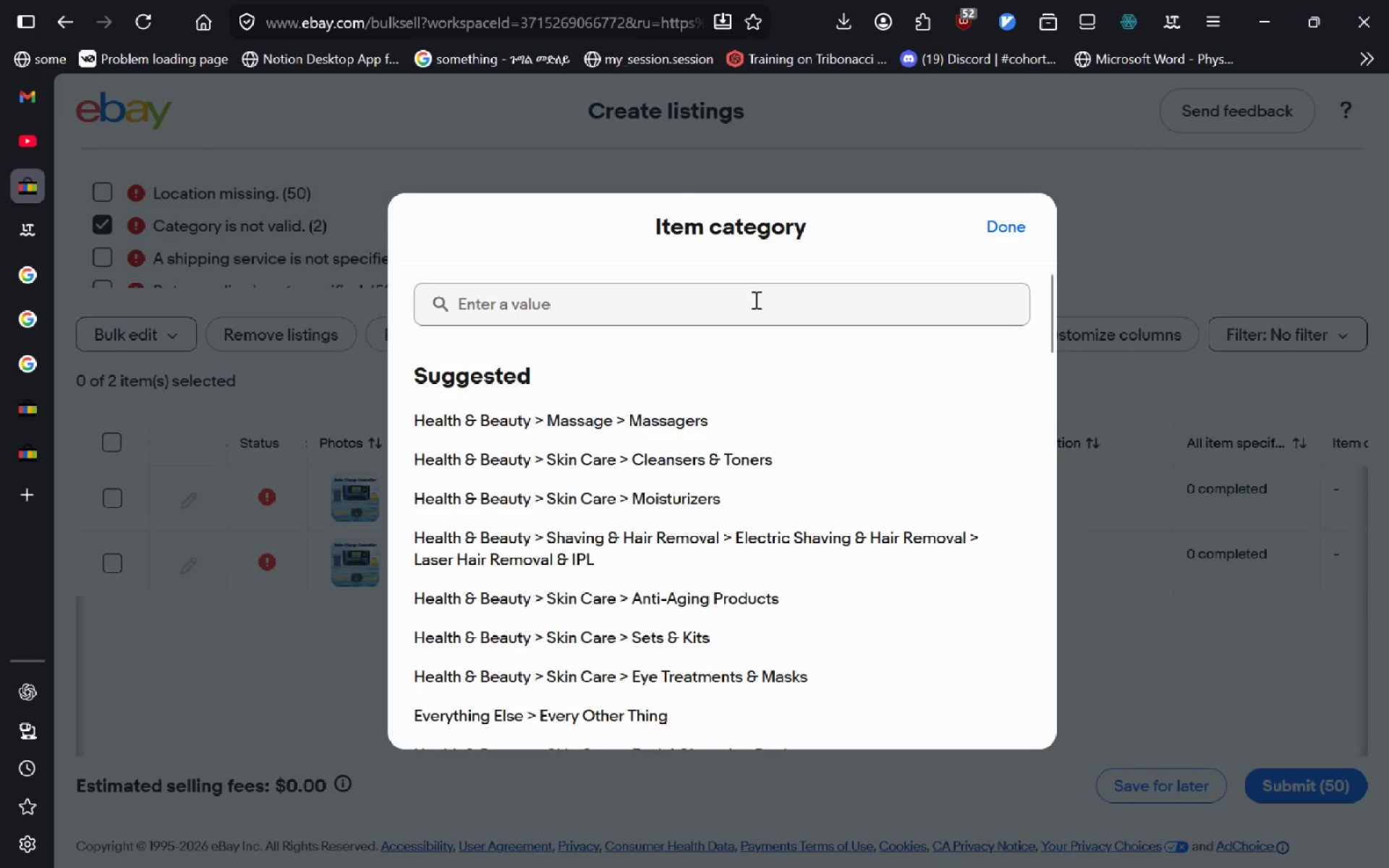 
left_click([755, 299])
 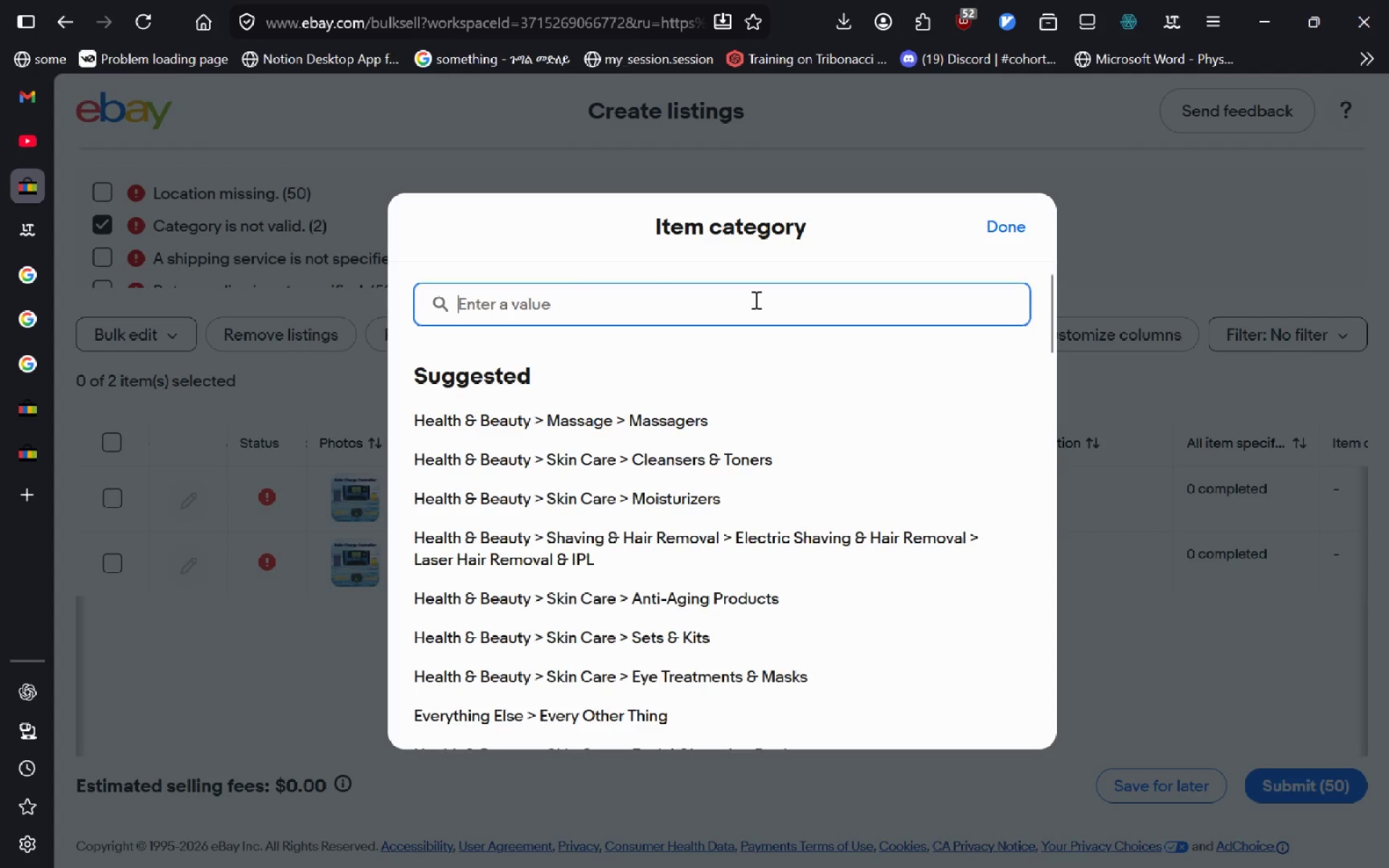 
type(MQ)
key(Backspace)
type(Q)
key(Backspace)
type(AS)
key(Backspace)
key(Backspace)
type(assage)
 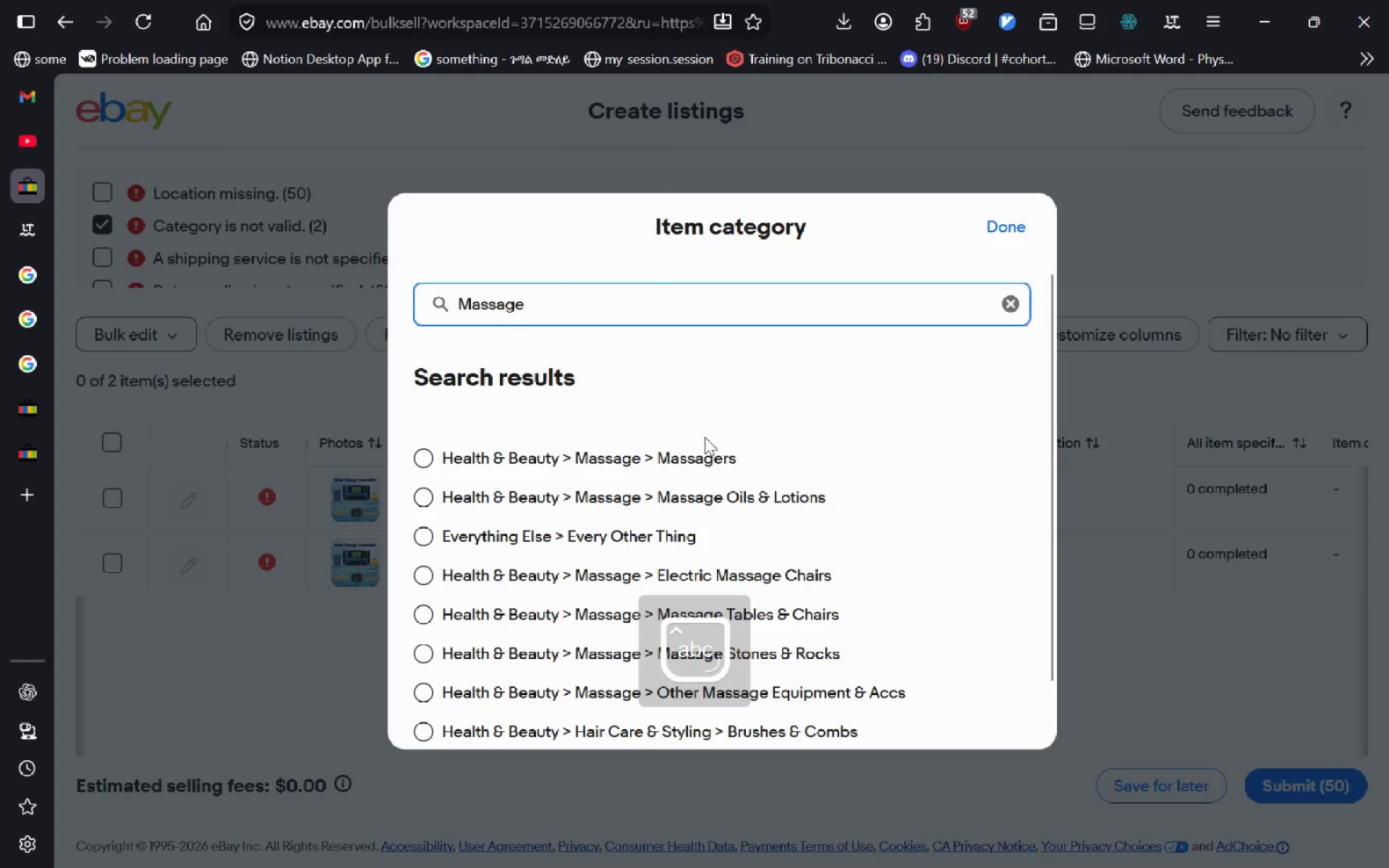 
key(Control+ControlLeft)
 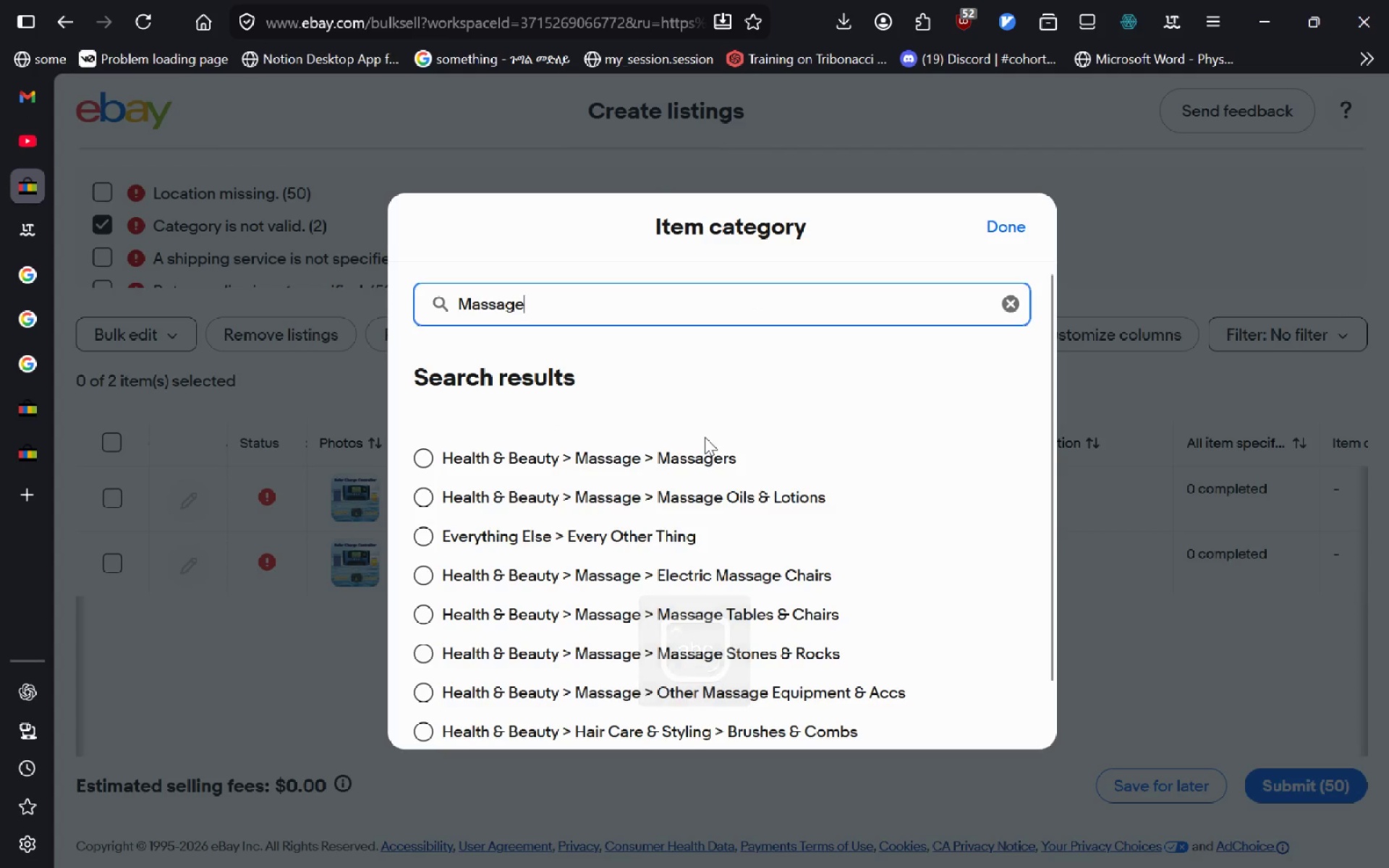 
left_click([705, 437])
 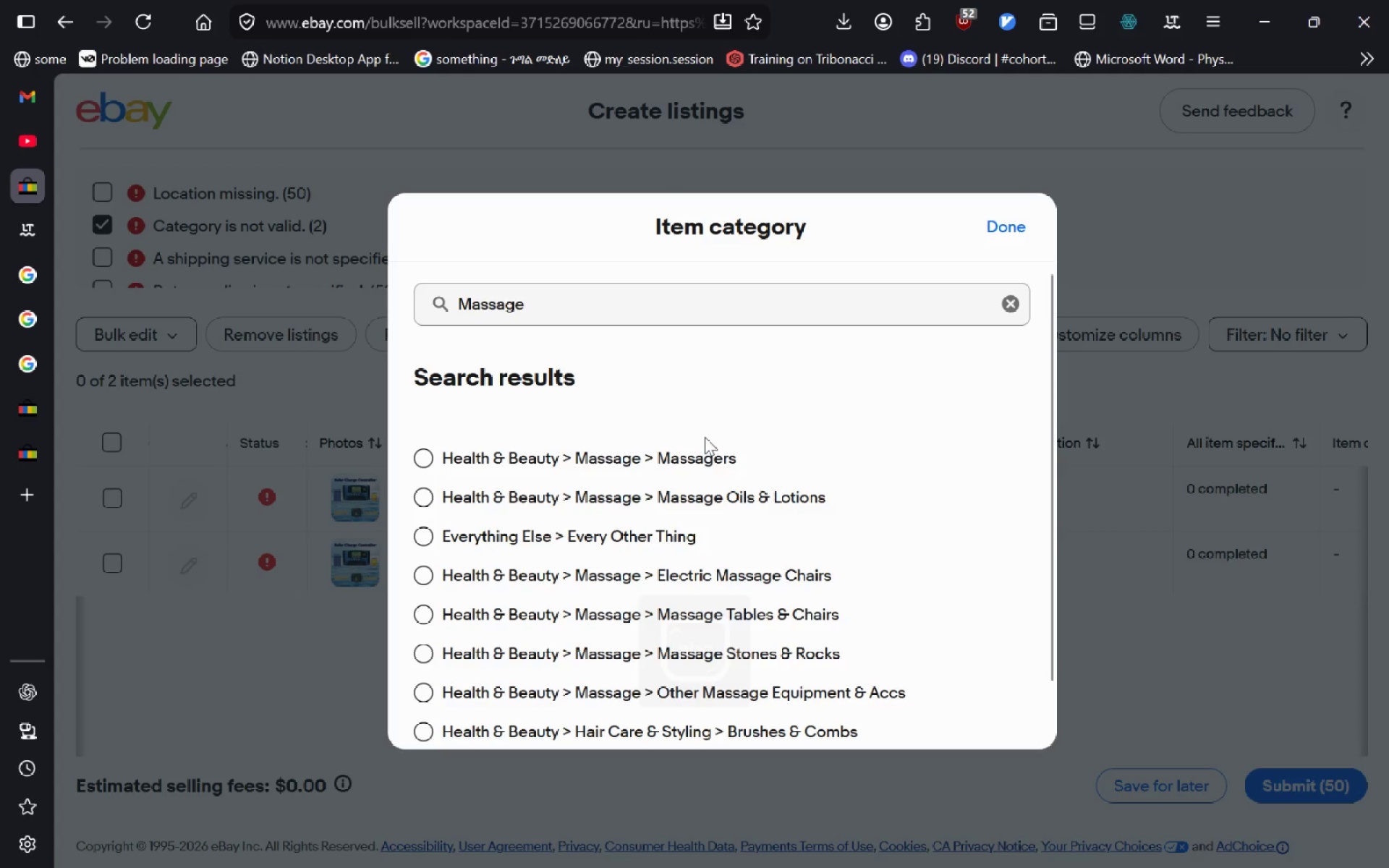 
key(Control+Backspace)
 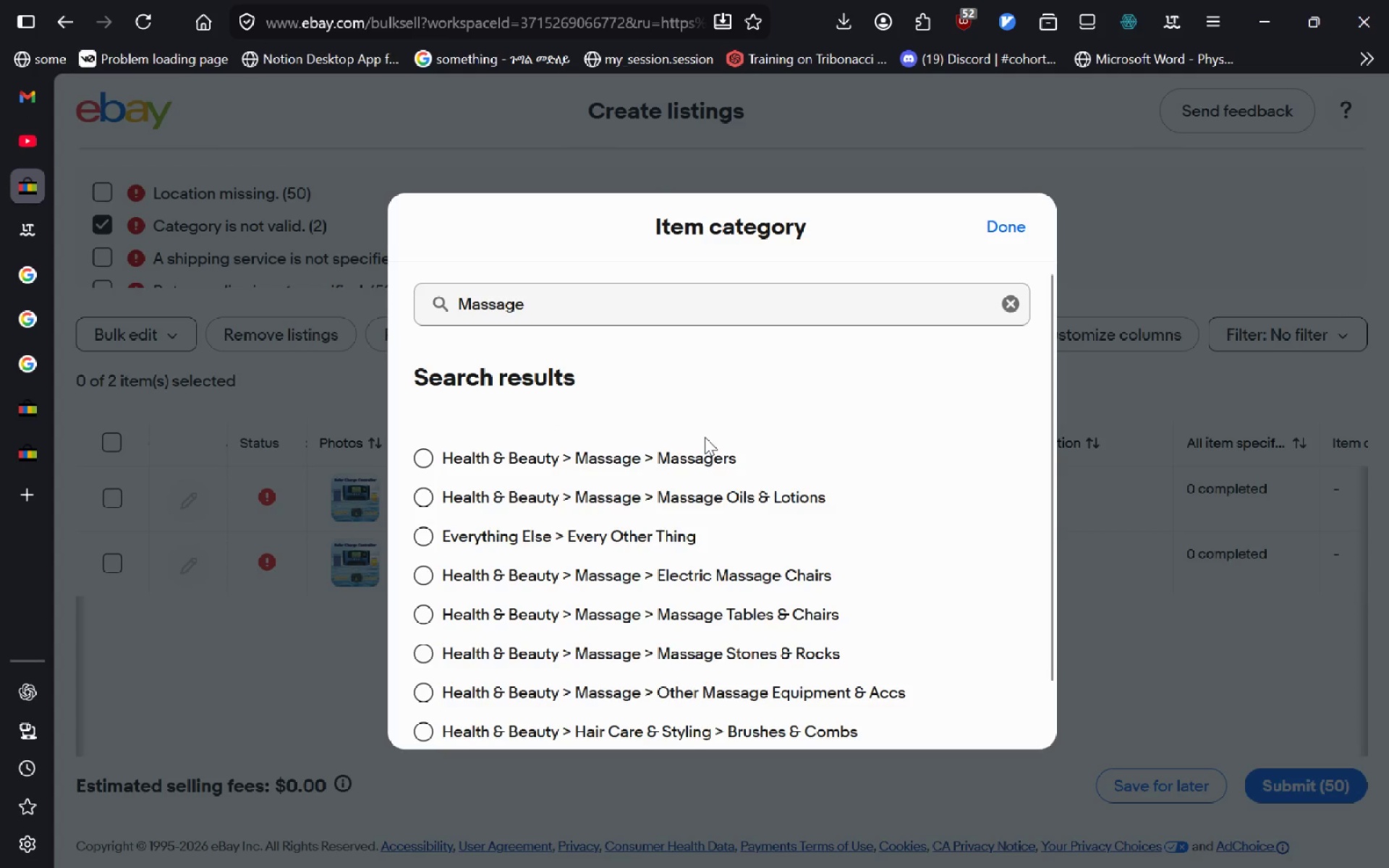 
key(Shift+ShiftLeft)
 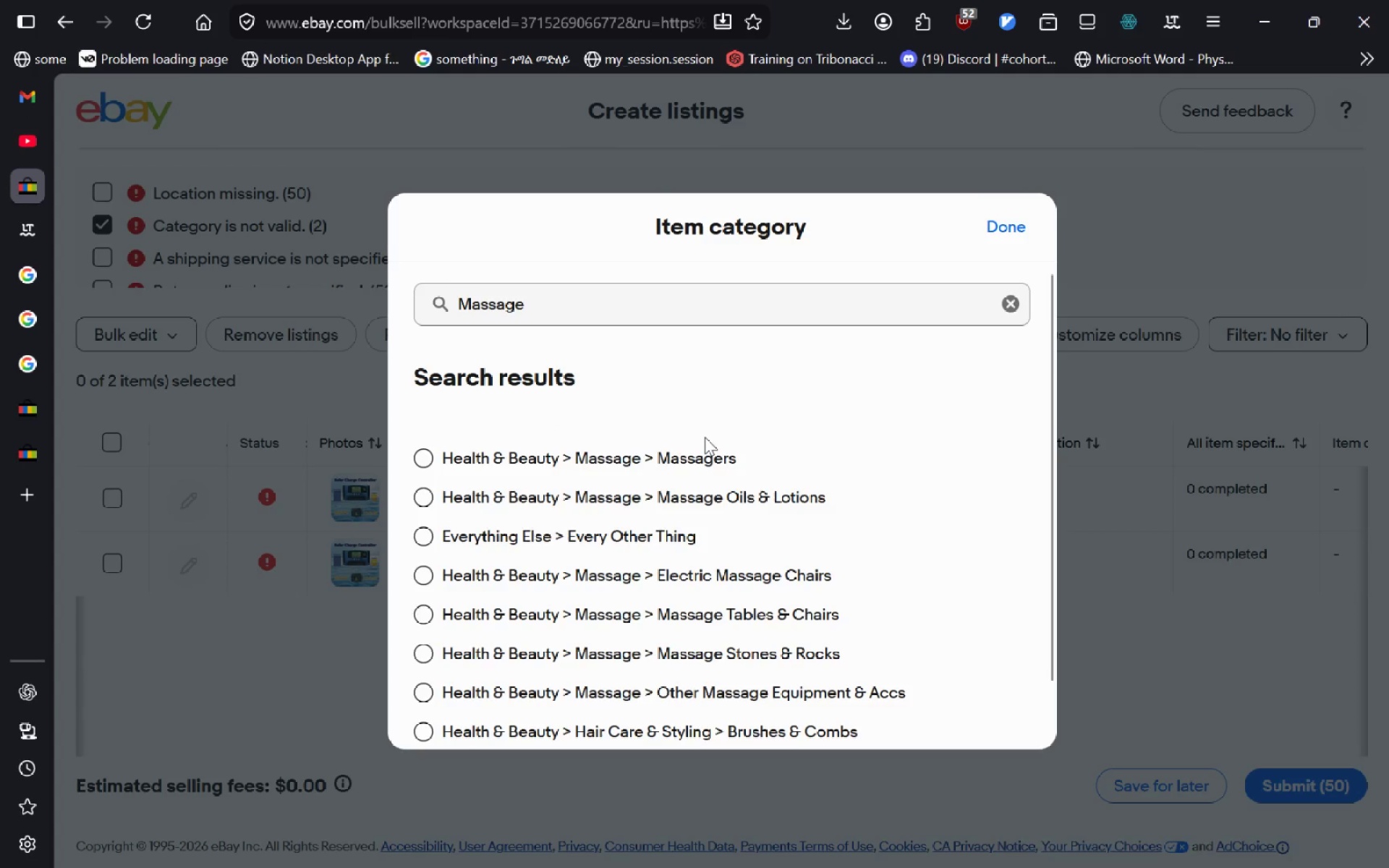 
key(Shift+F)
 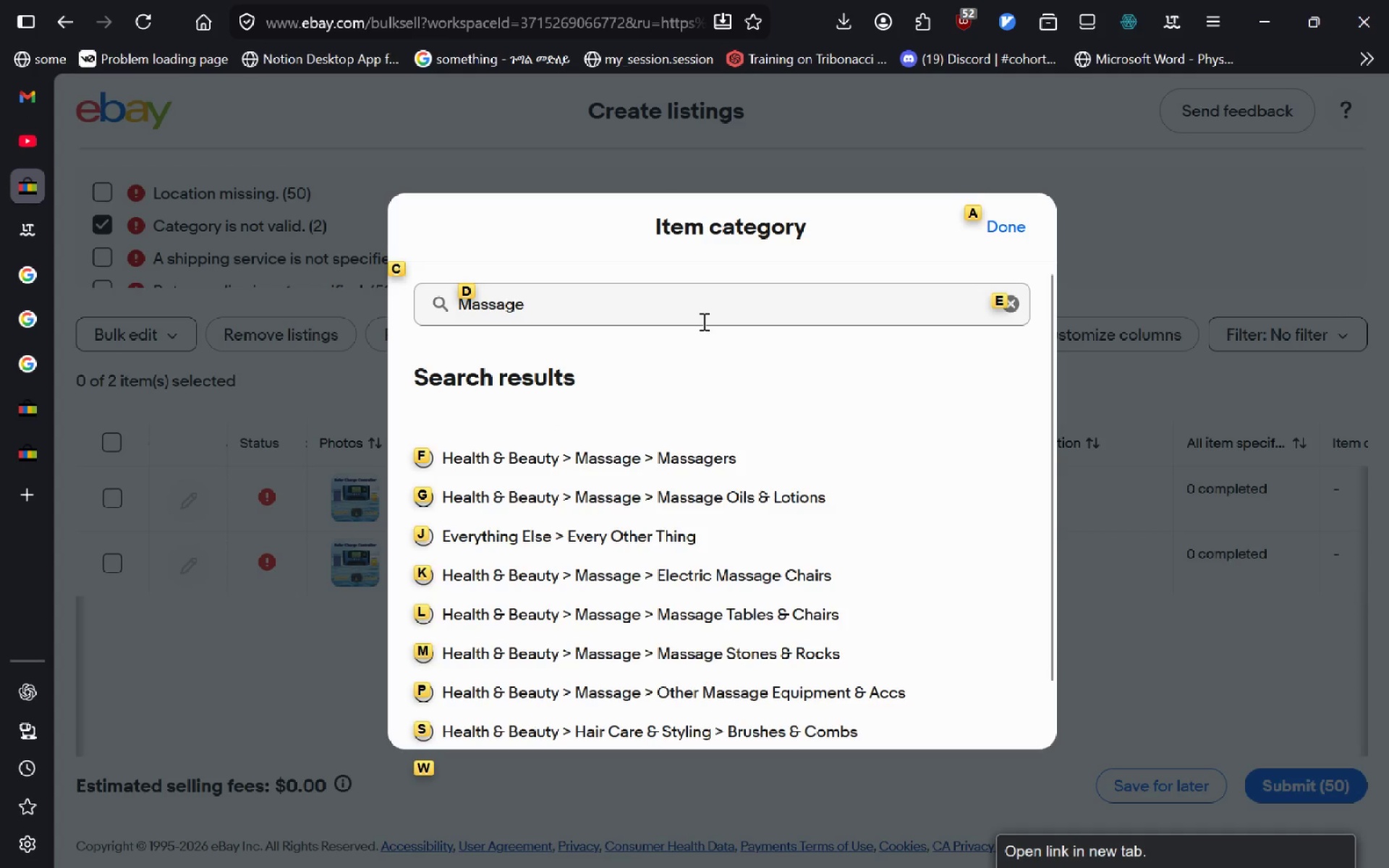 
left_click([702, 320])
 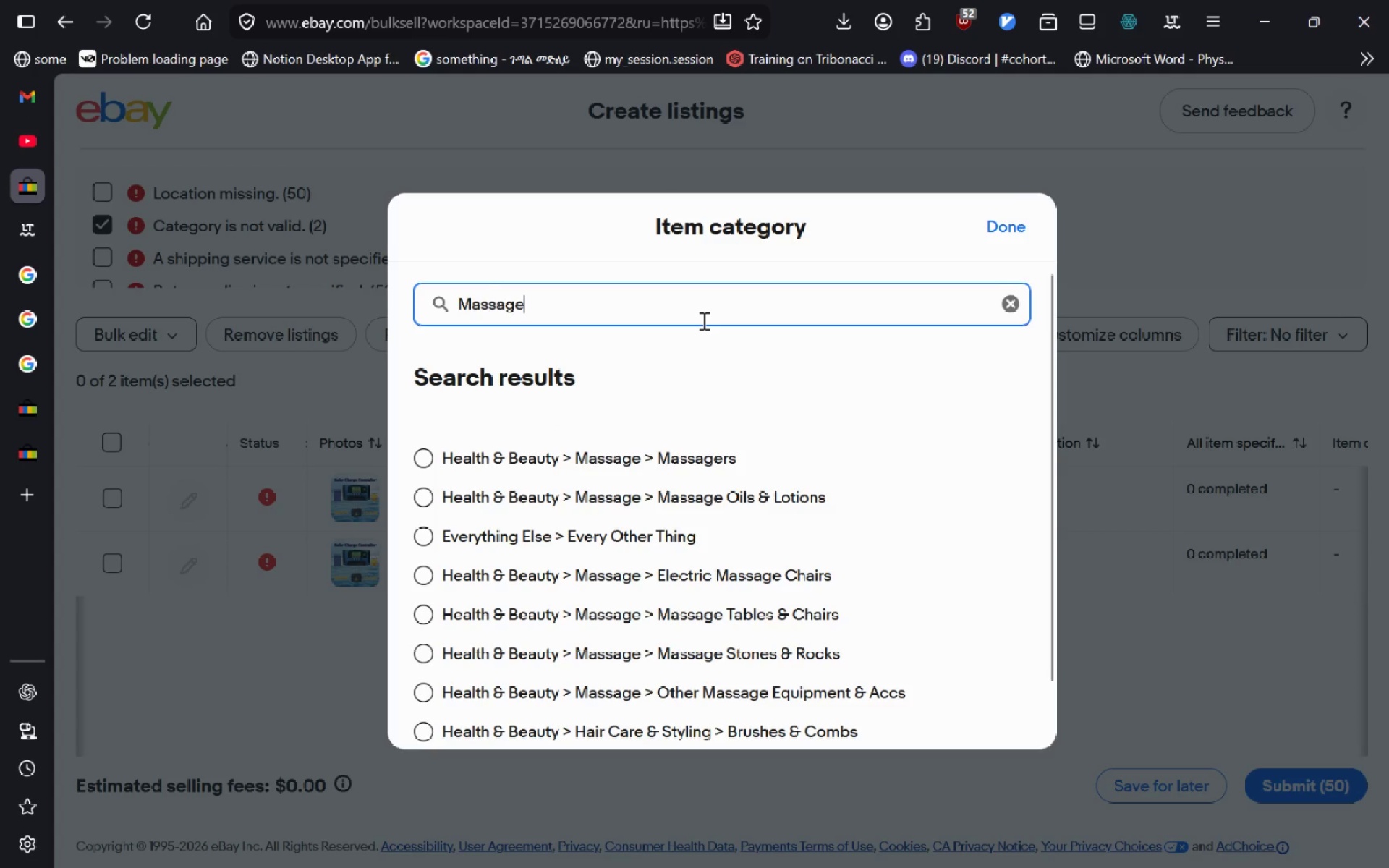 
key(Control+ControlLeft)
 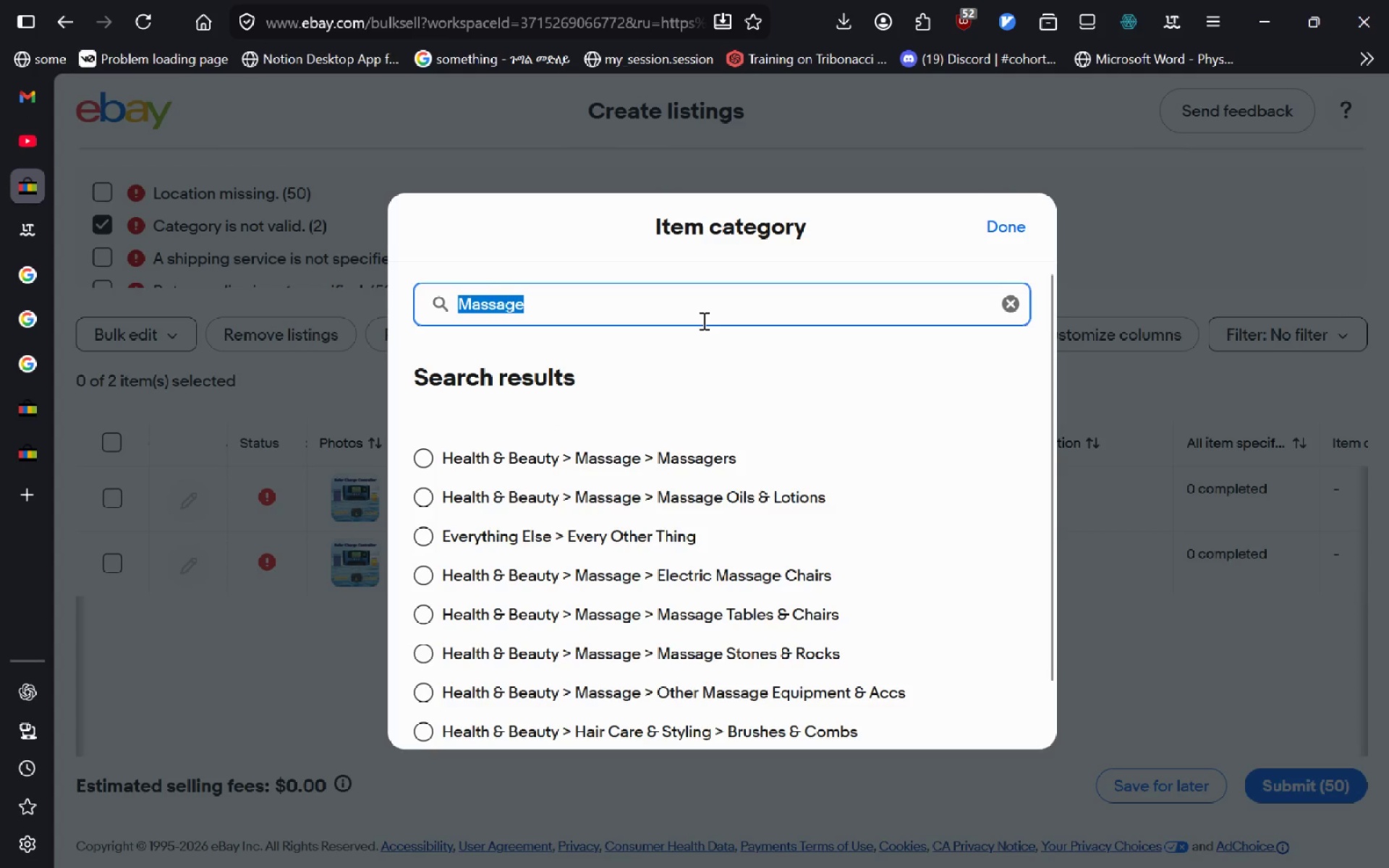 
key(Control+A)
 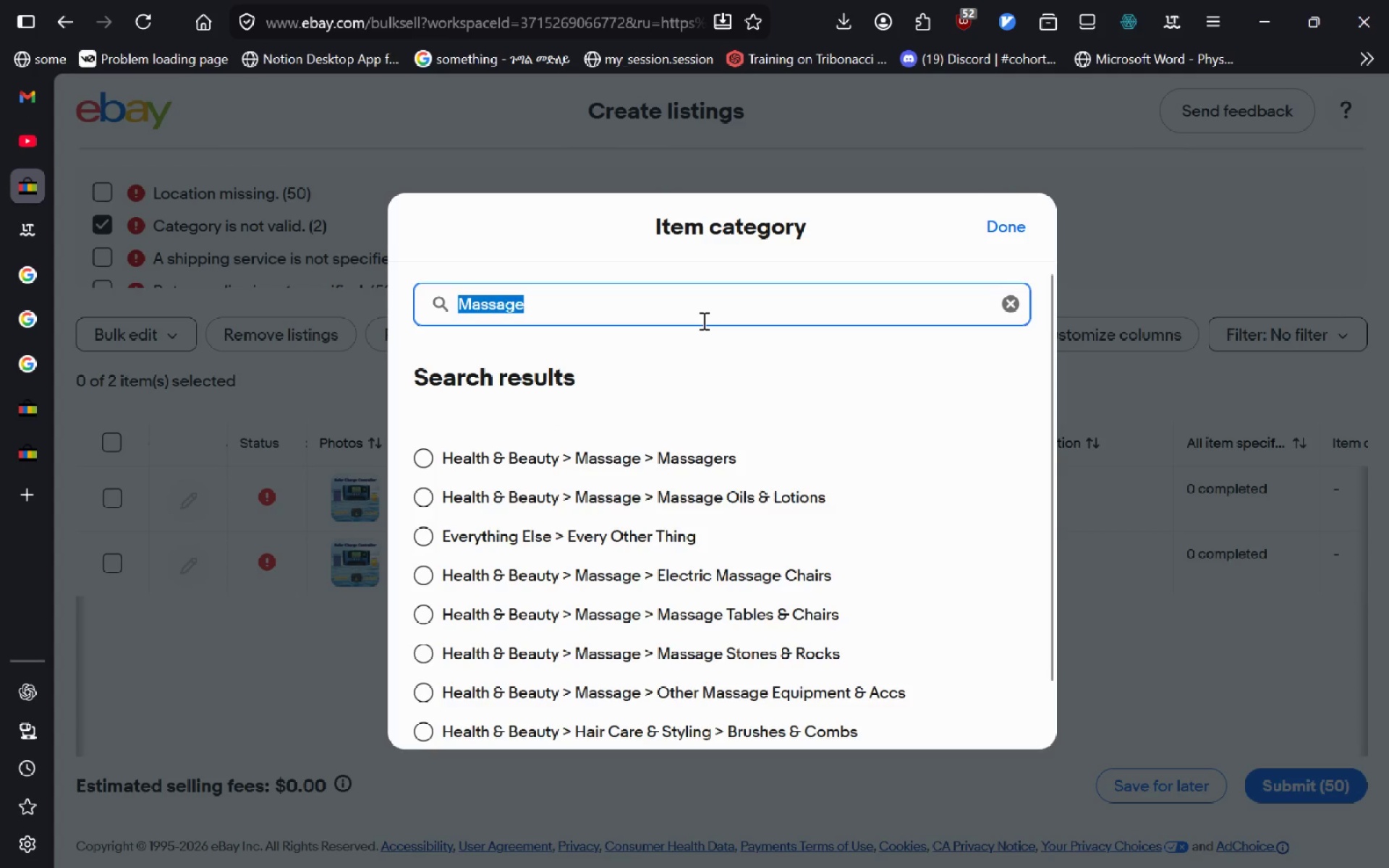 
type(Face Massage)
 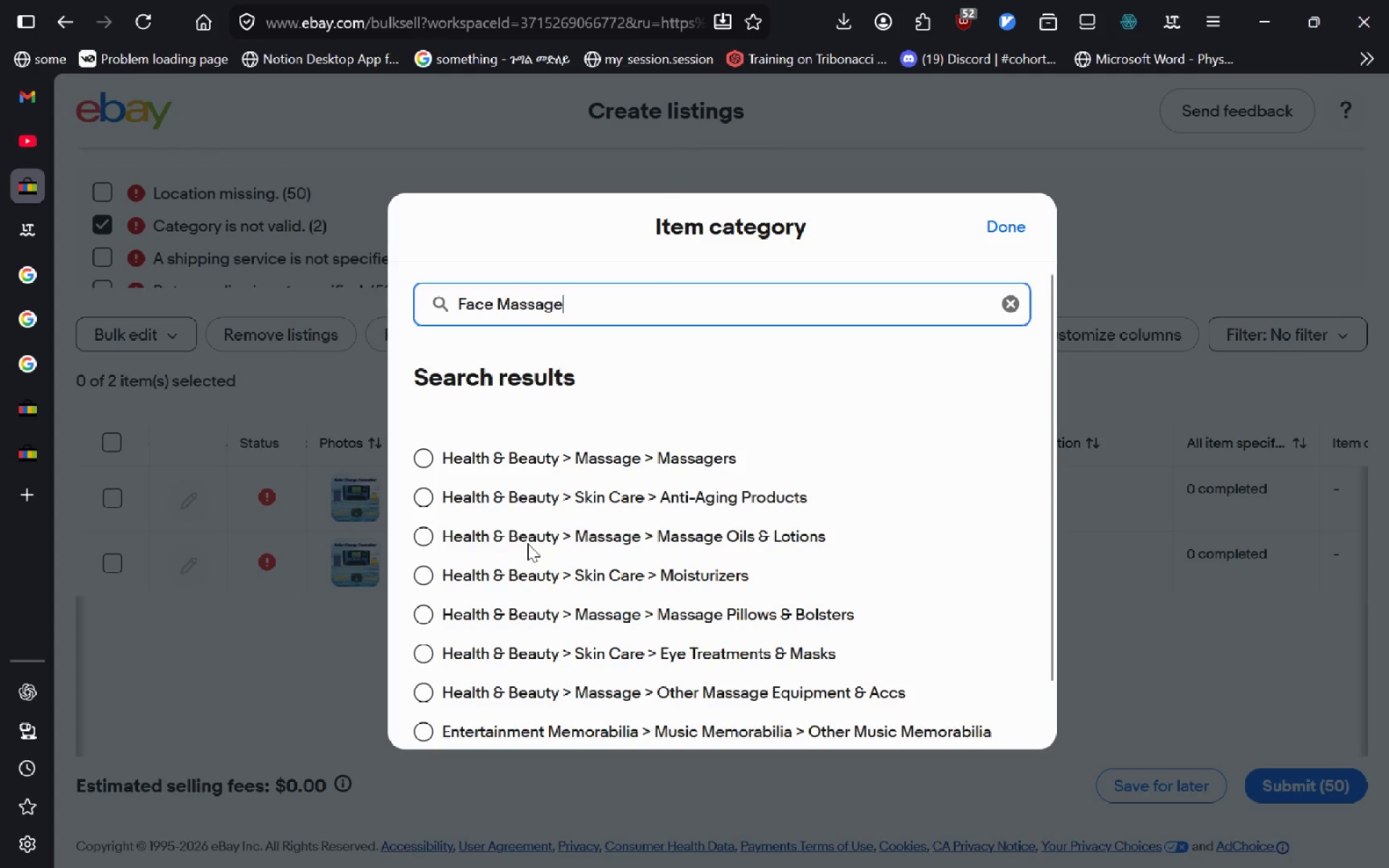 
wait(6.44)
 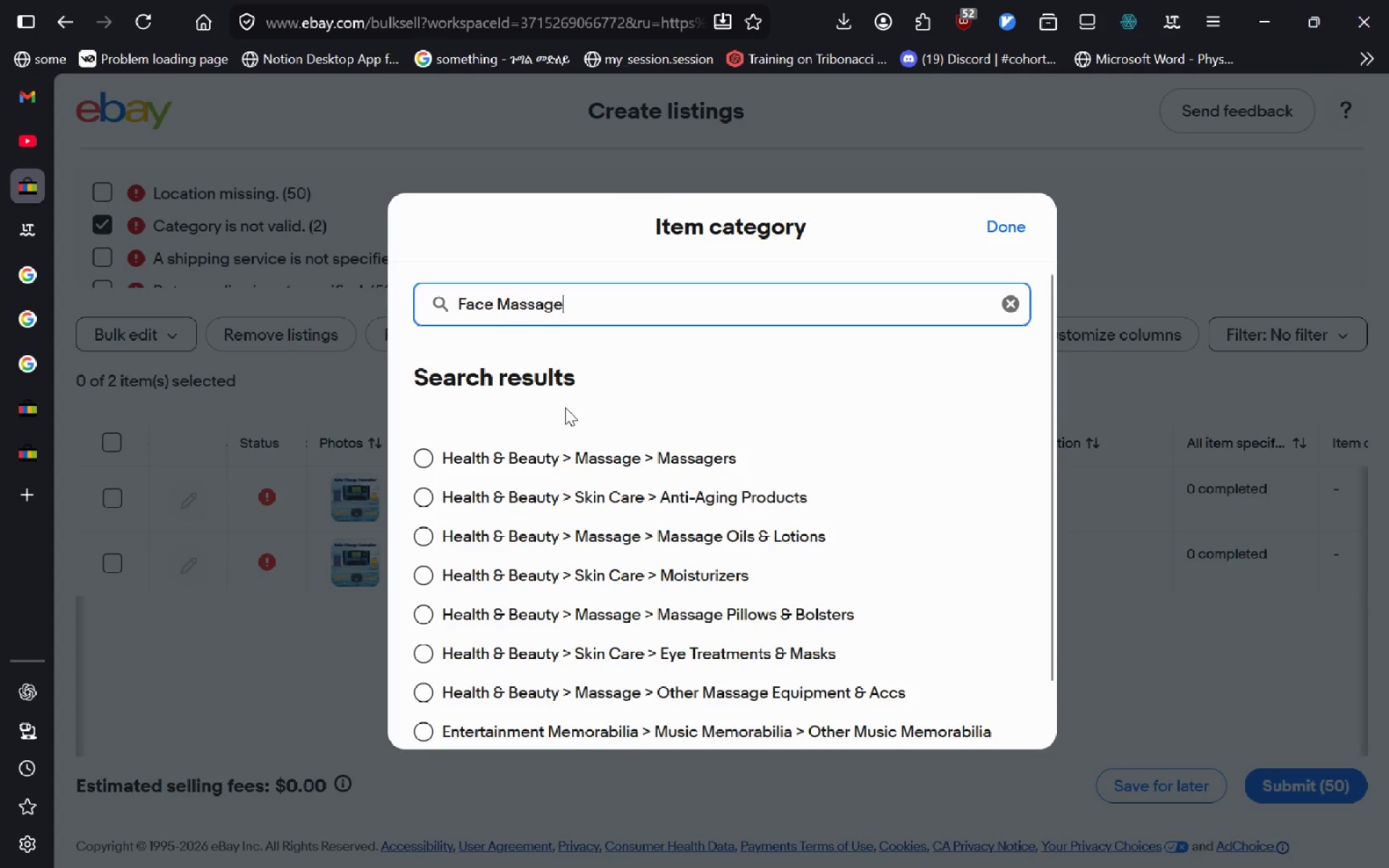 
left_click([423, 465])
 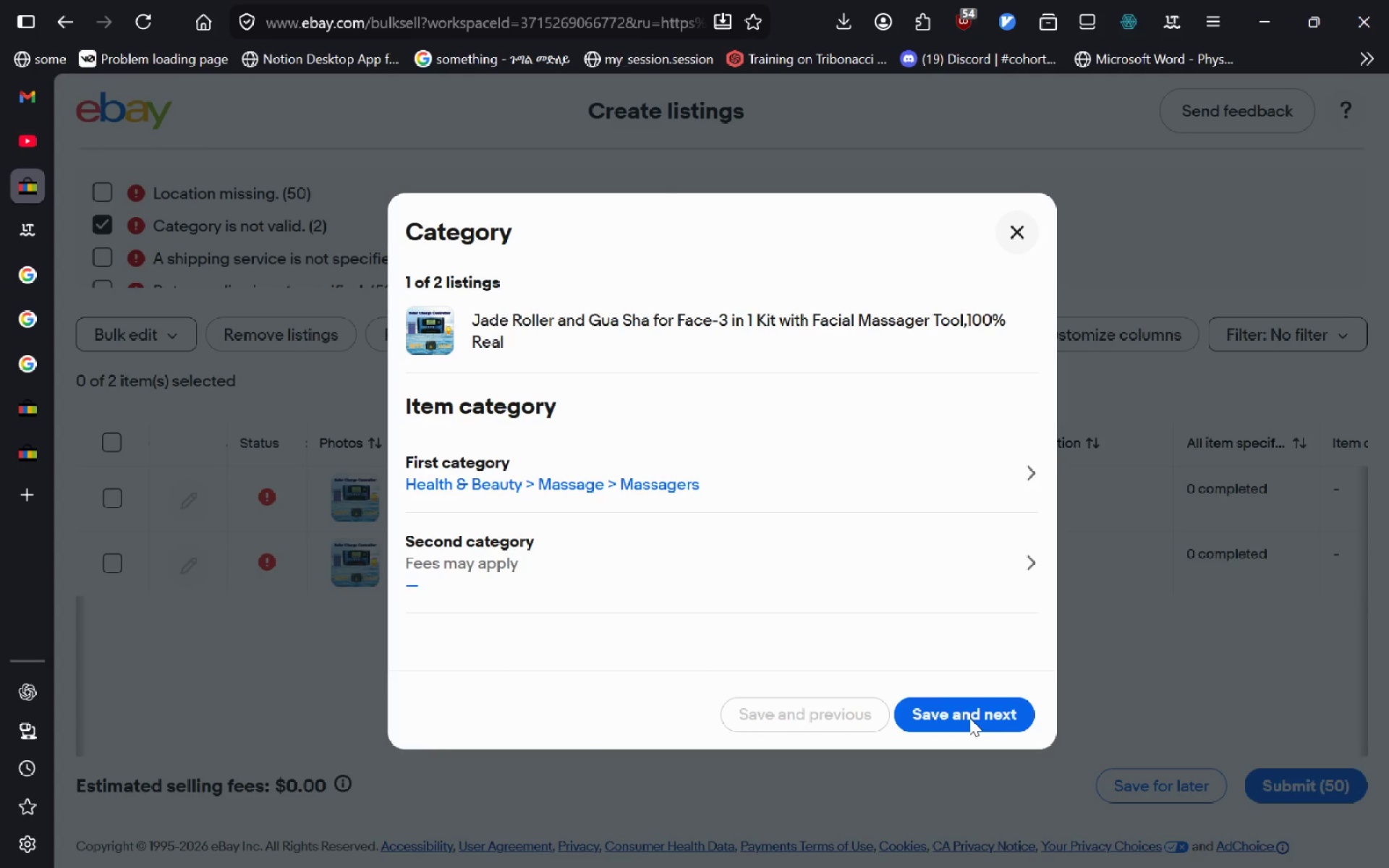 
left_click([969, 718])
 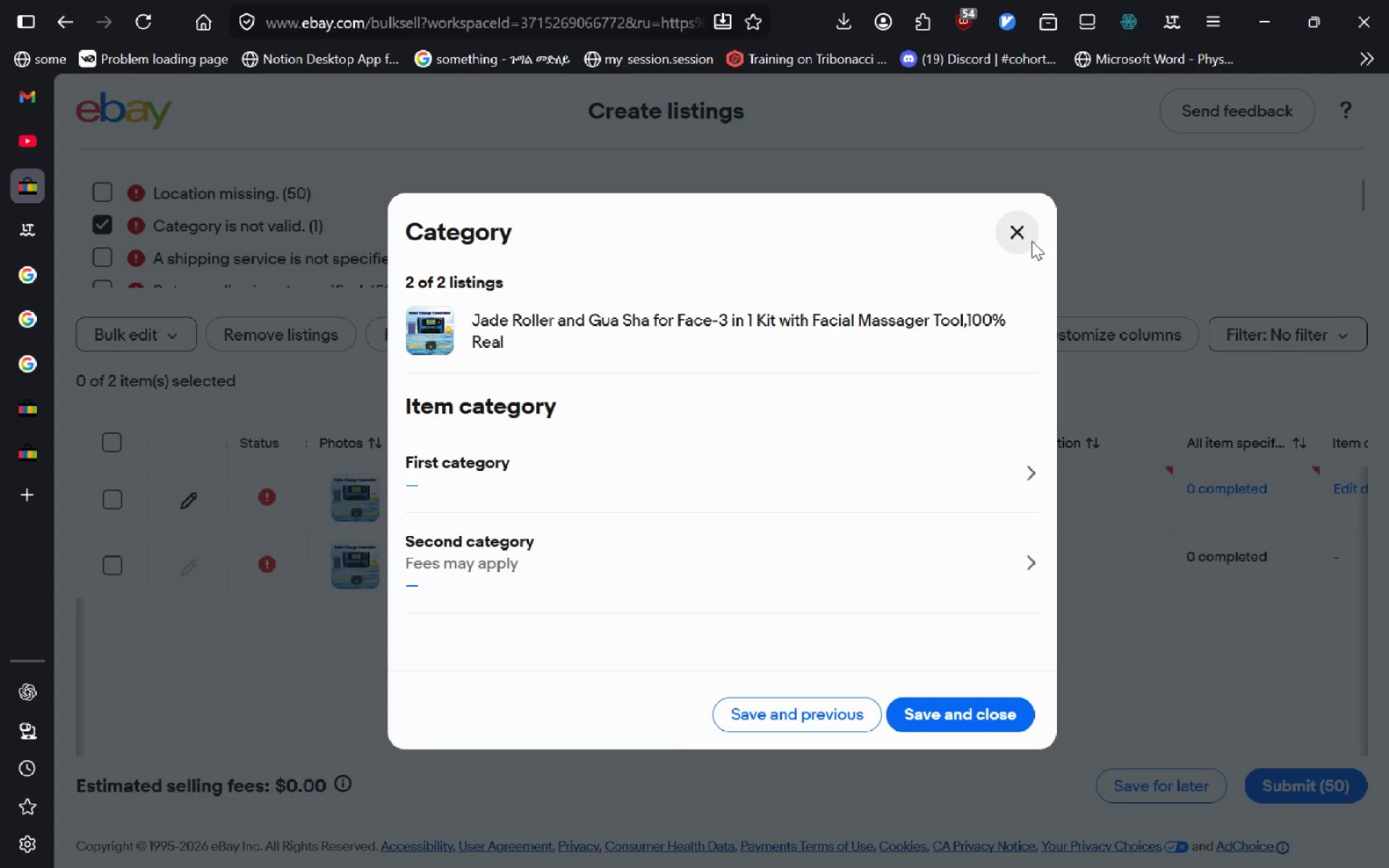 
left_click([729, 478])
 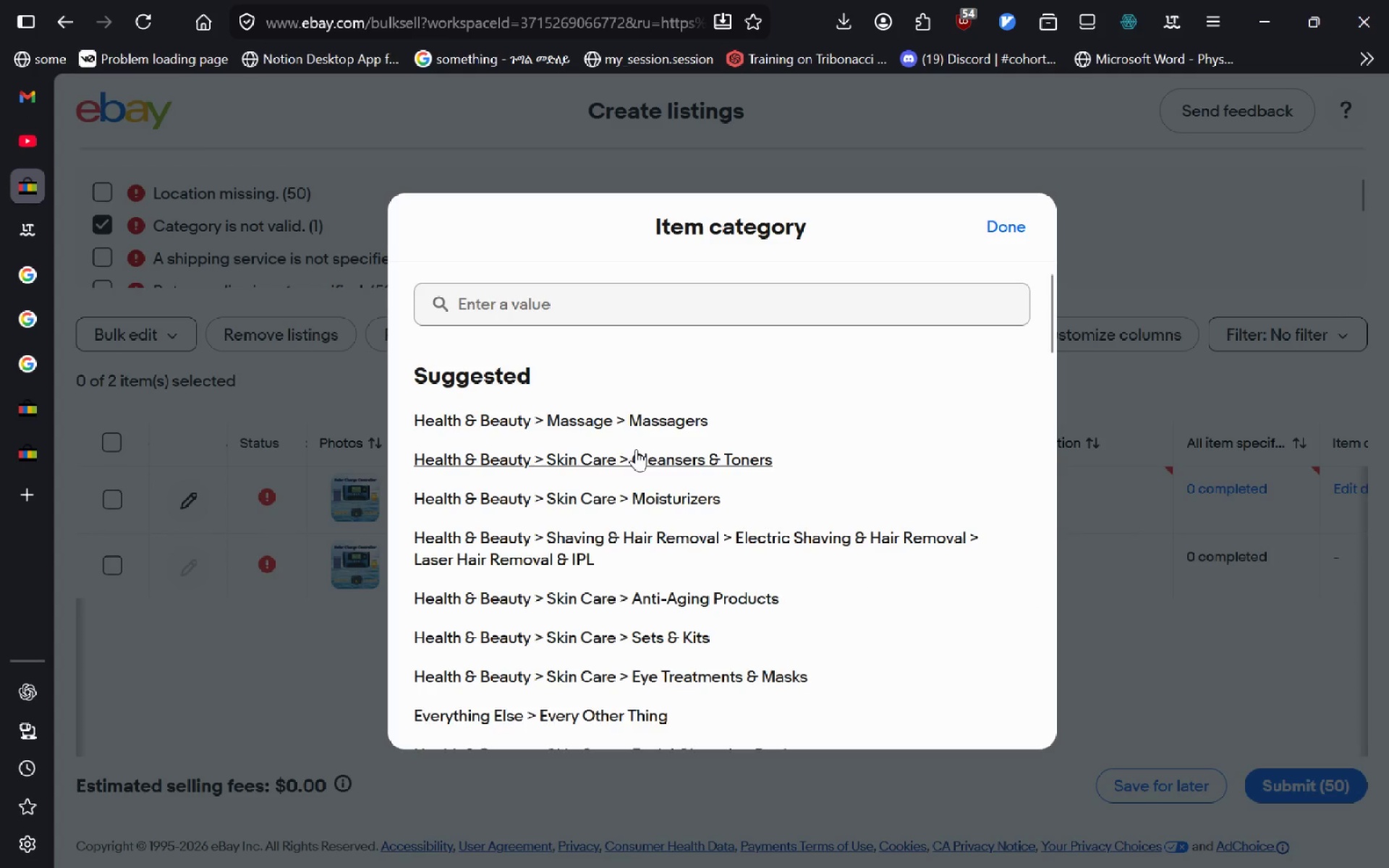 
left_click([645, 421])
 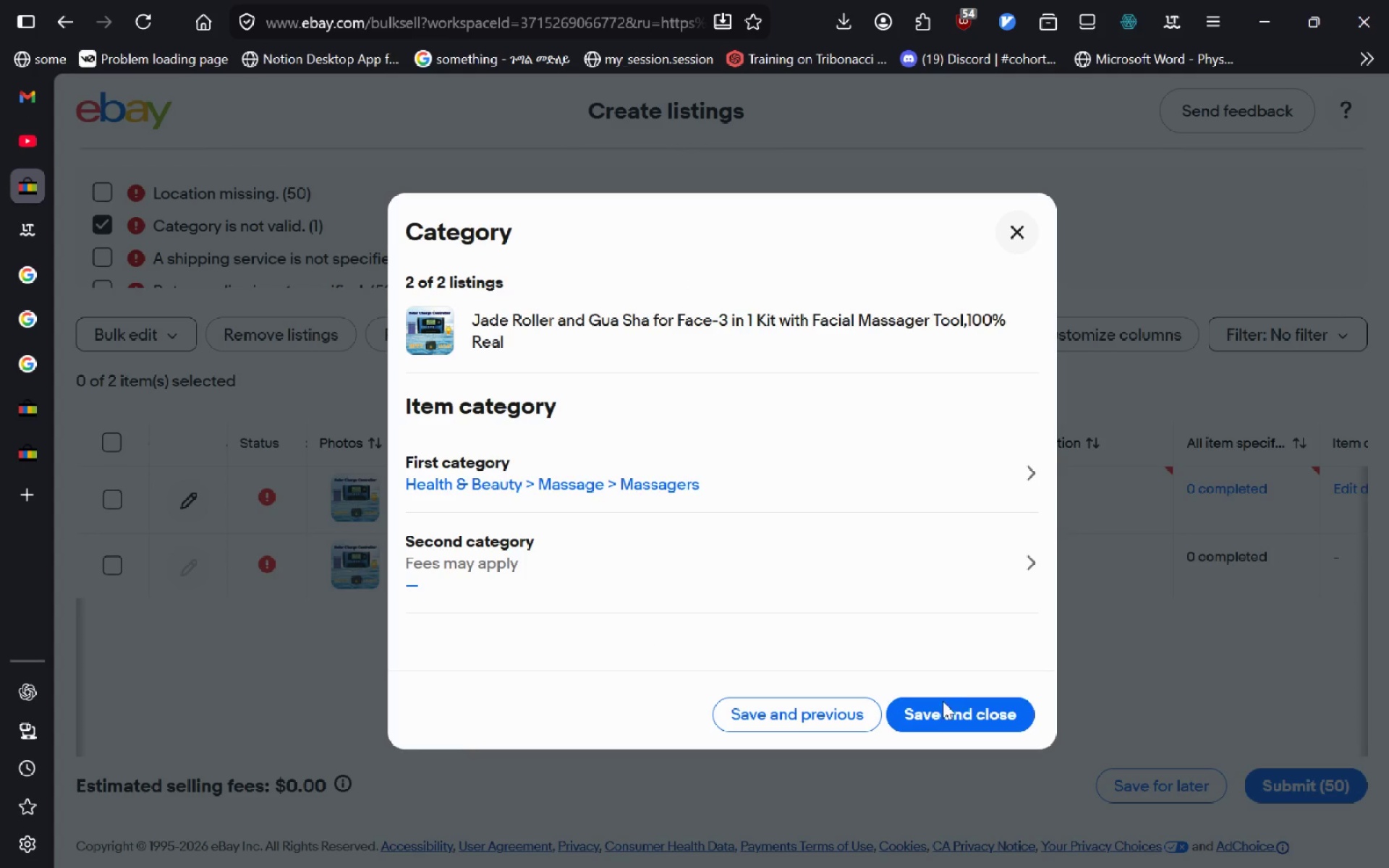 
left_click([940, 707])
 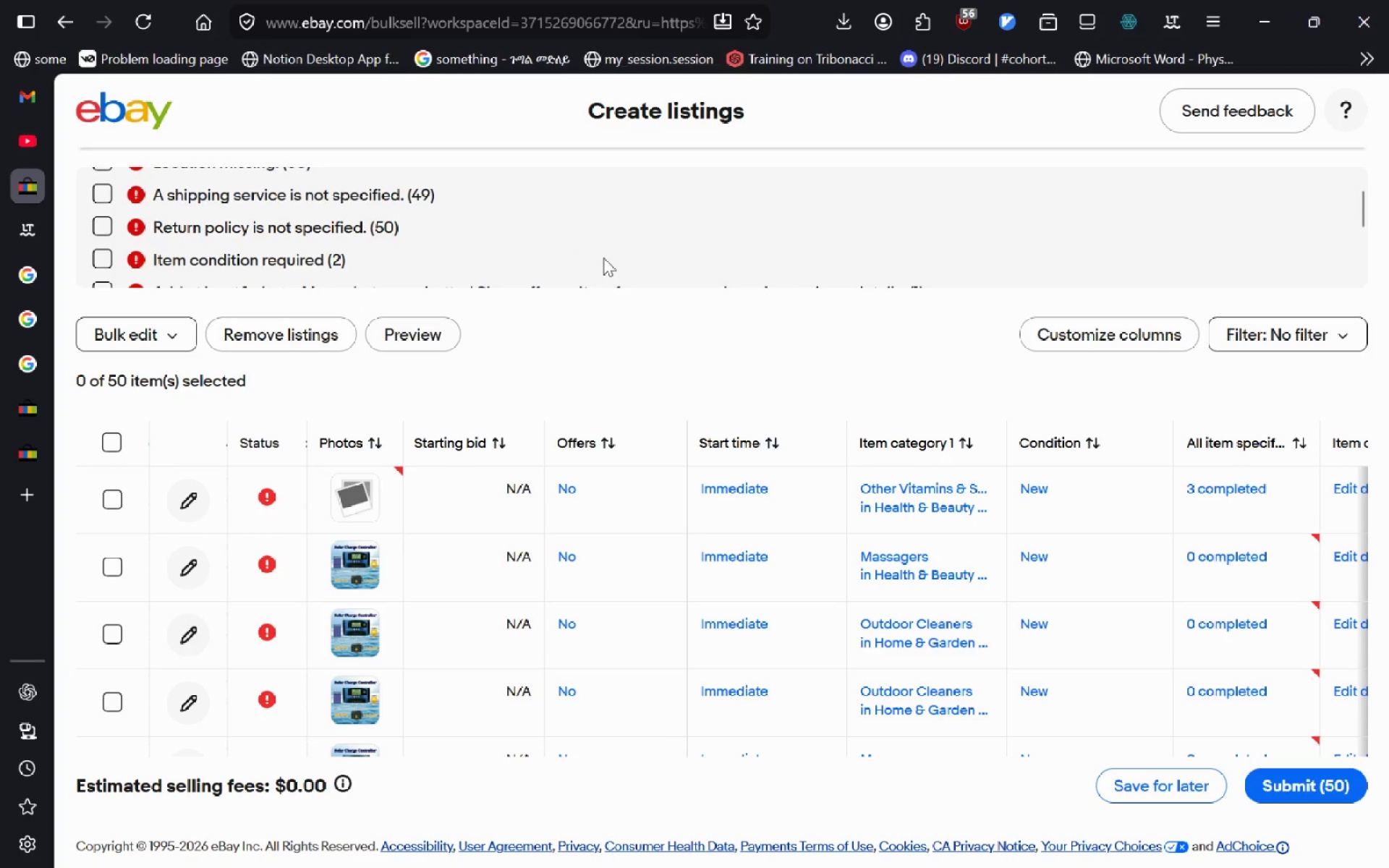 
wait(28.52)
 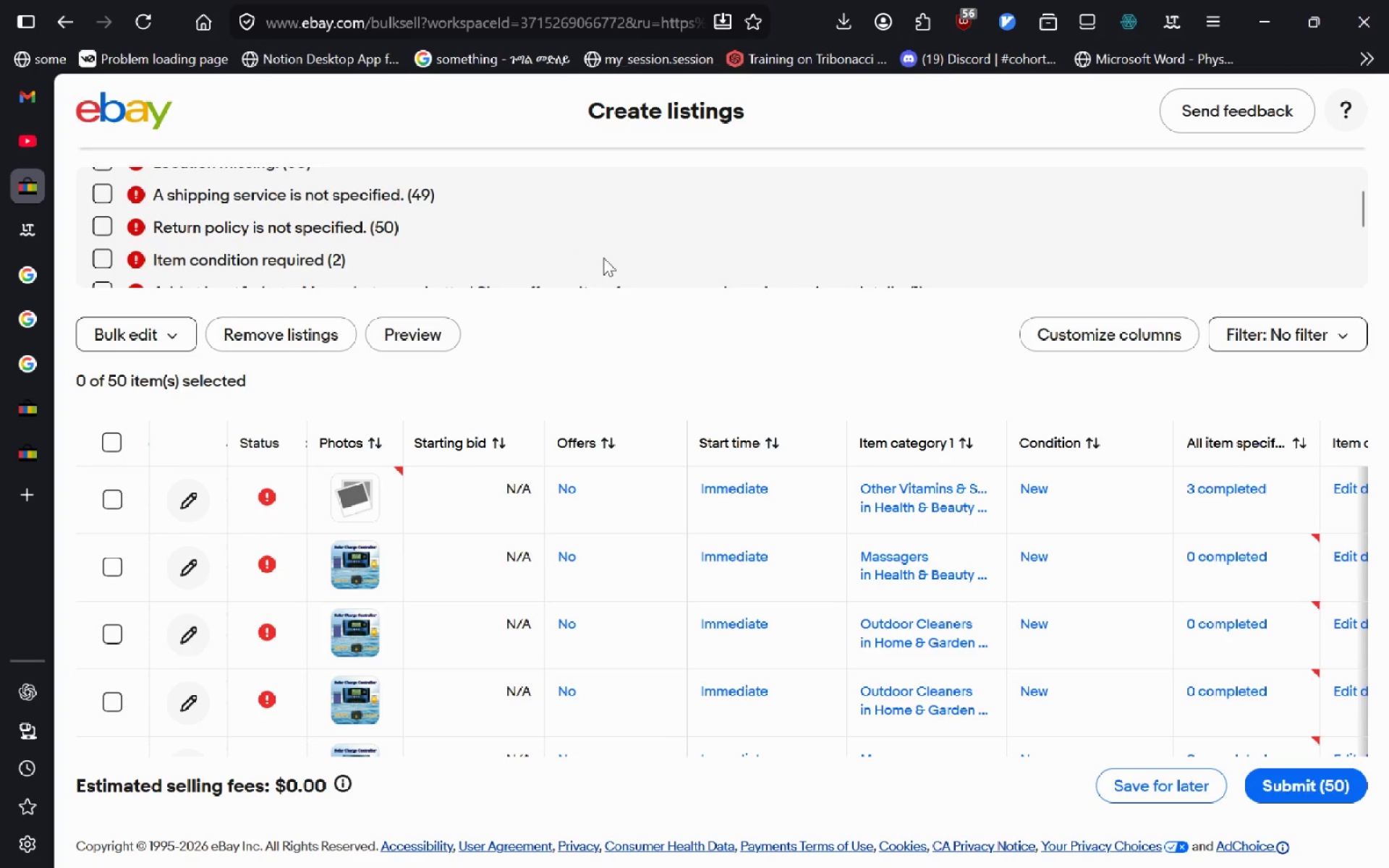 
mouse_move([460, 556])
 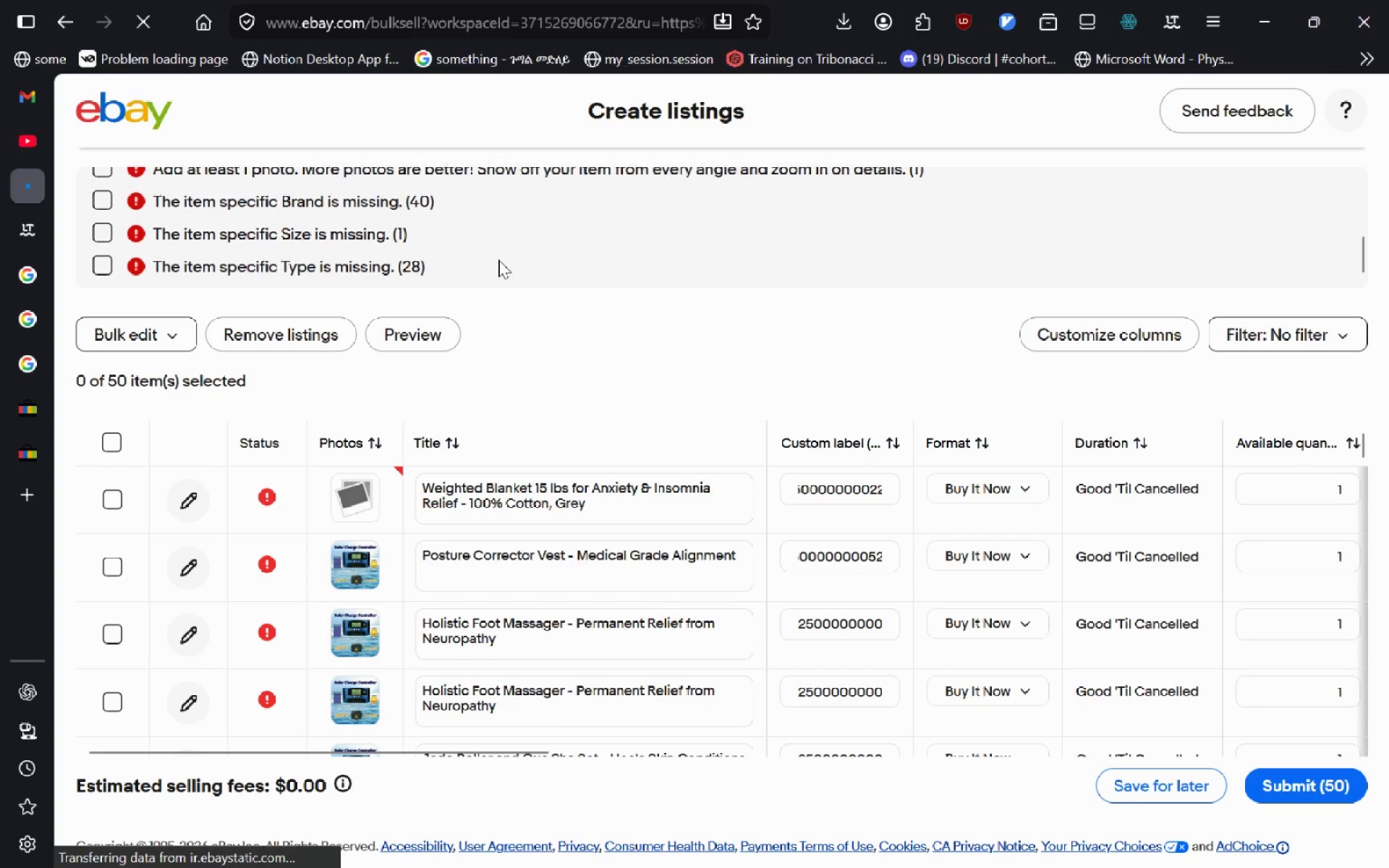 
wait(7.25)
 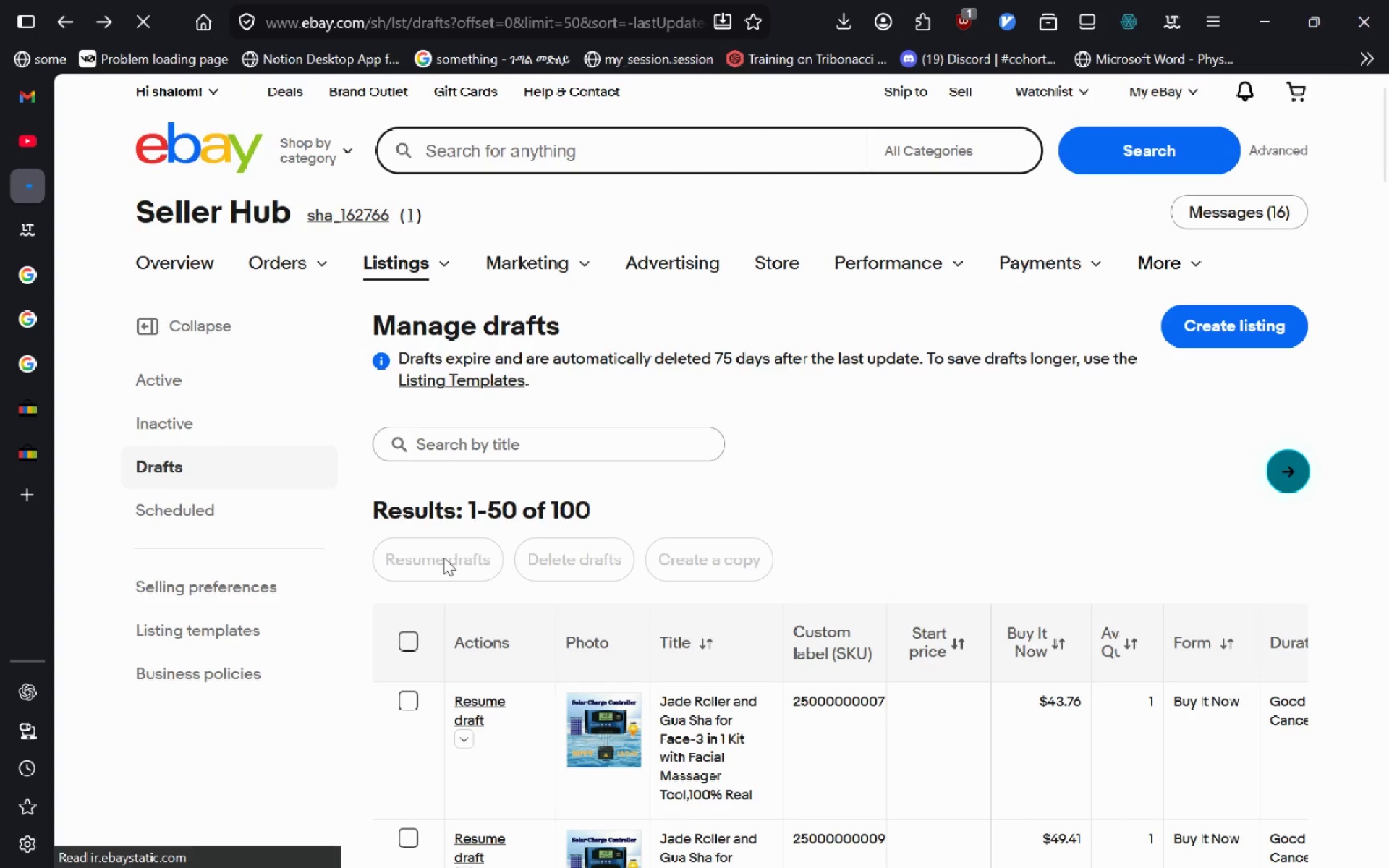 
left_click([101, 206])
 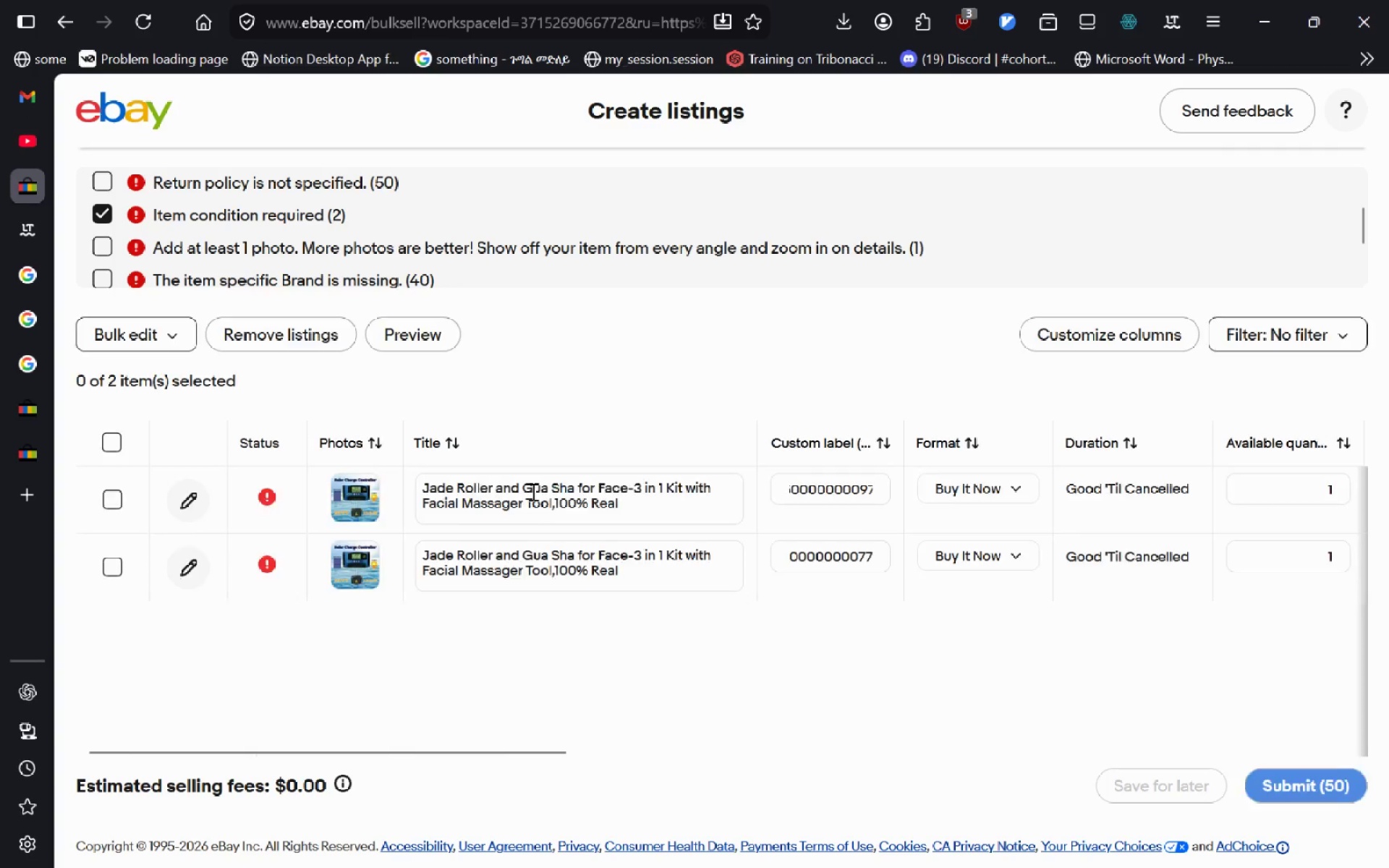 
mouse_move([931, 553])
 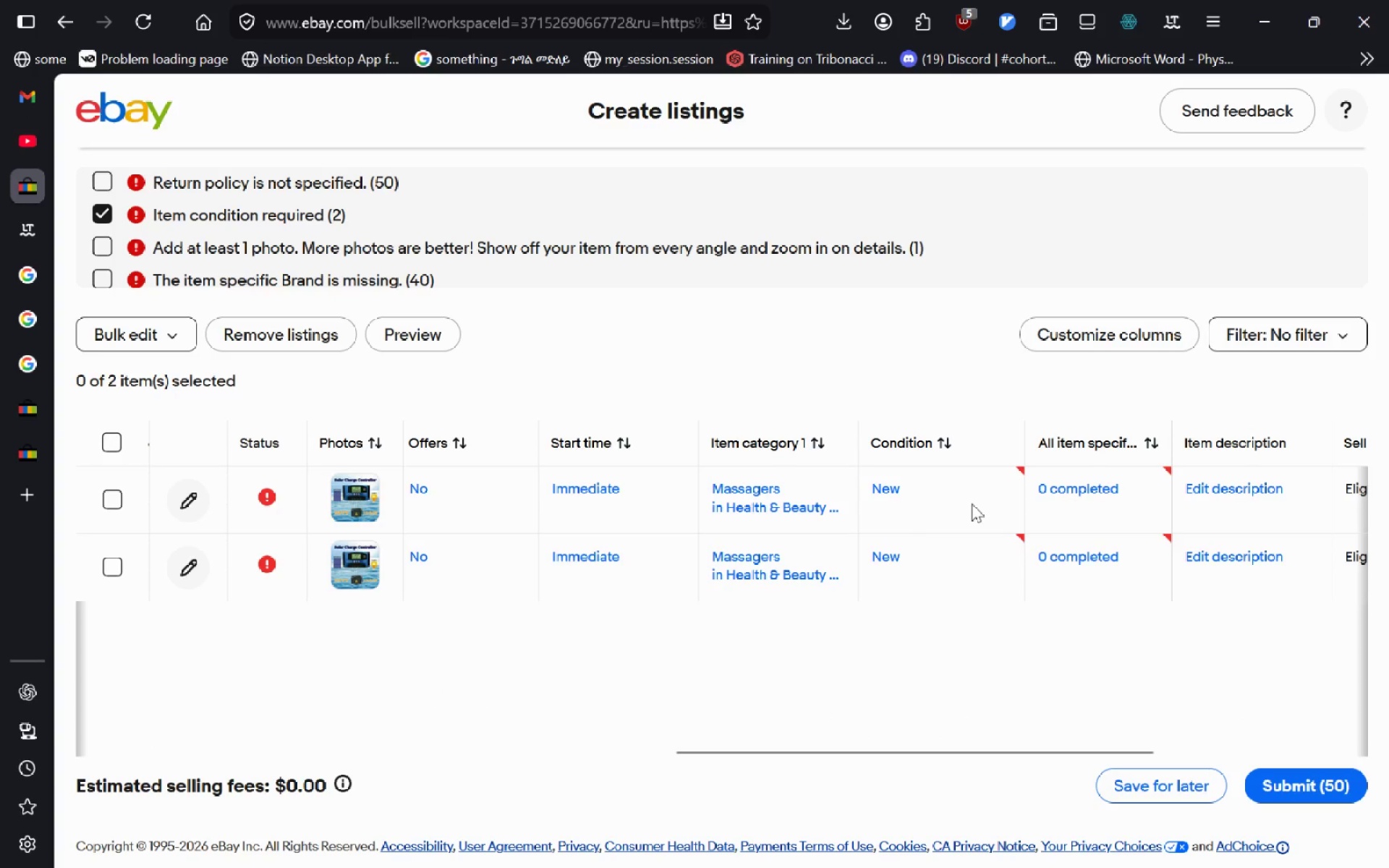 
left_click([972, 503])
 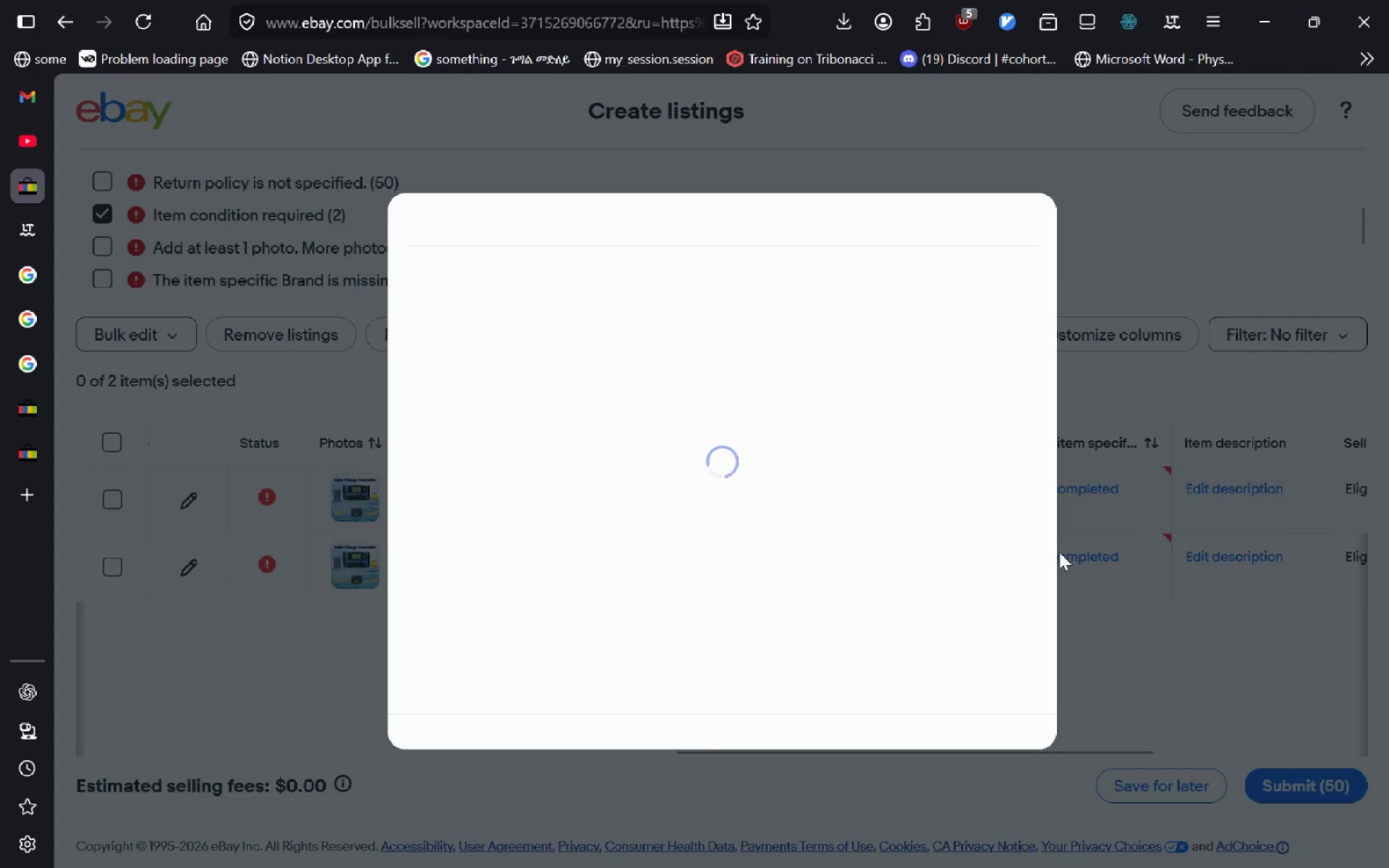 
left_click([1122, 598])
 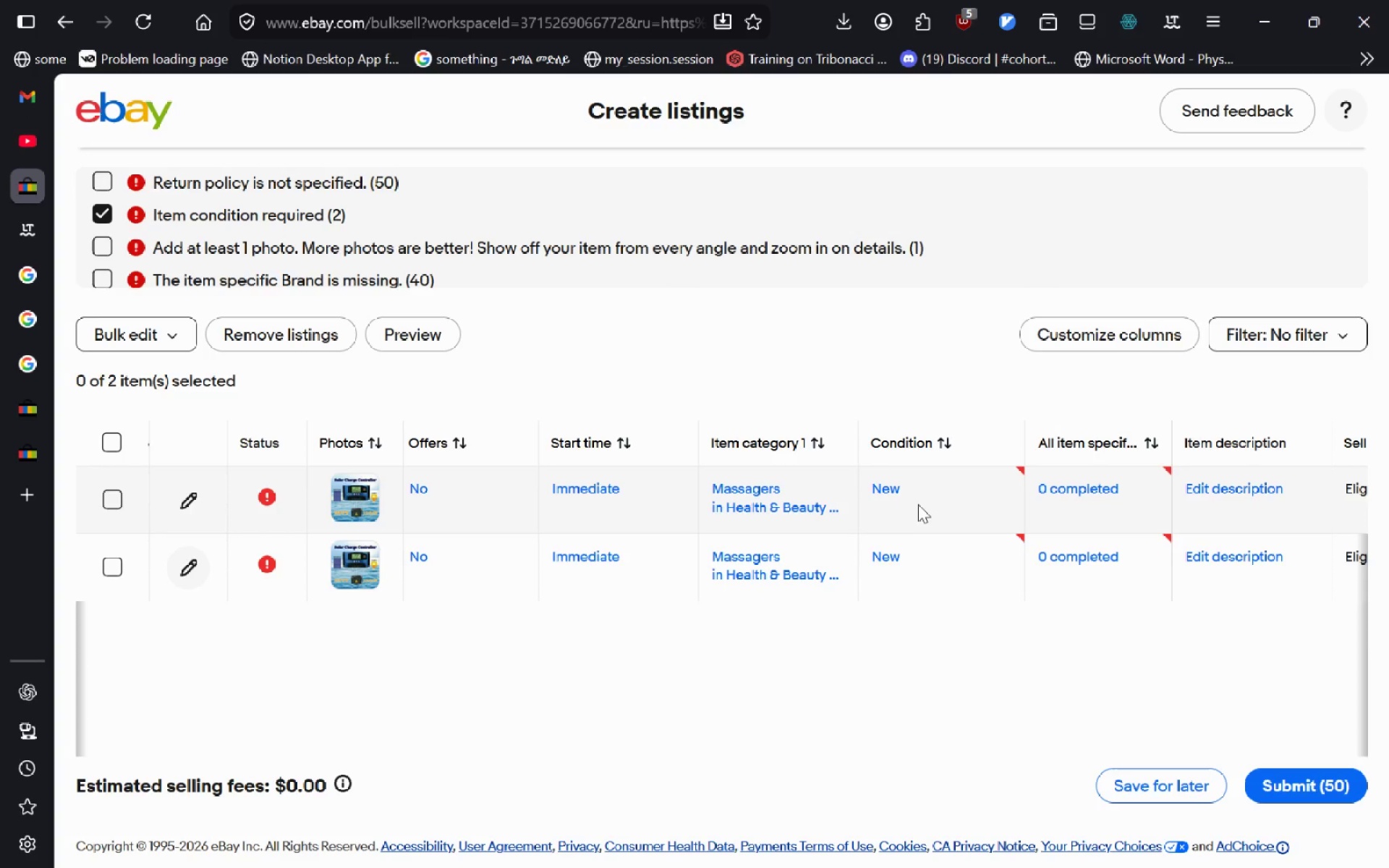 
left_click([915, 501])
 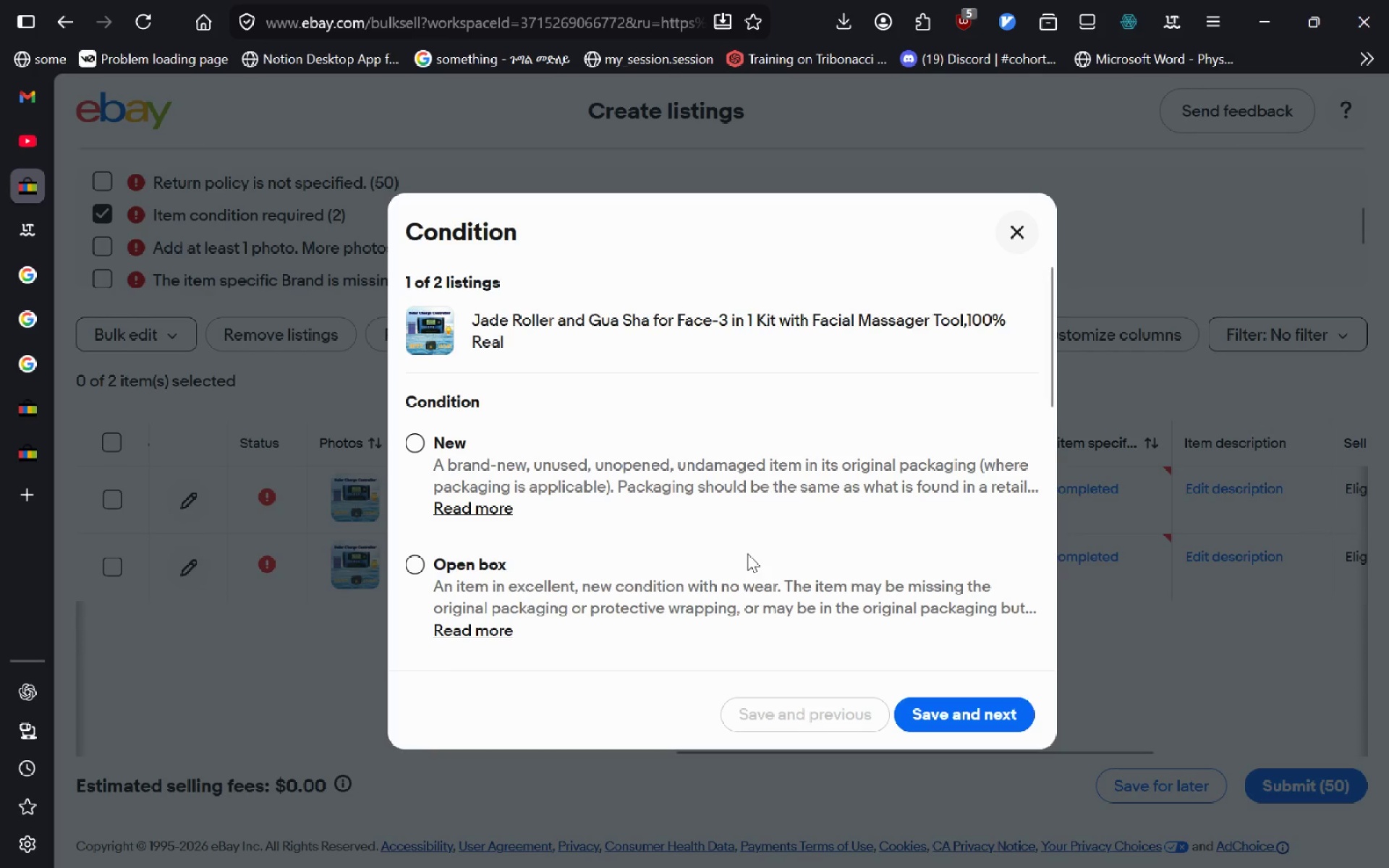 
left_click([697, 516])
 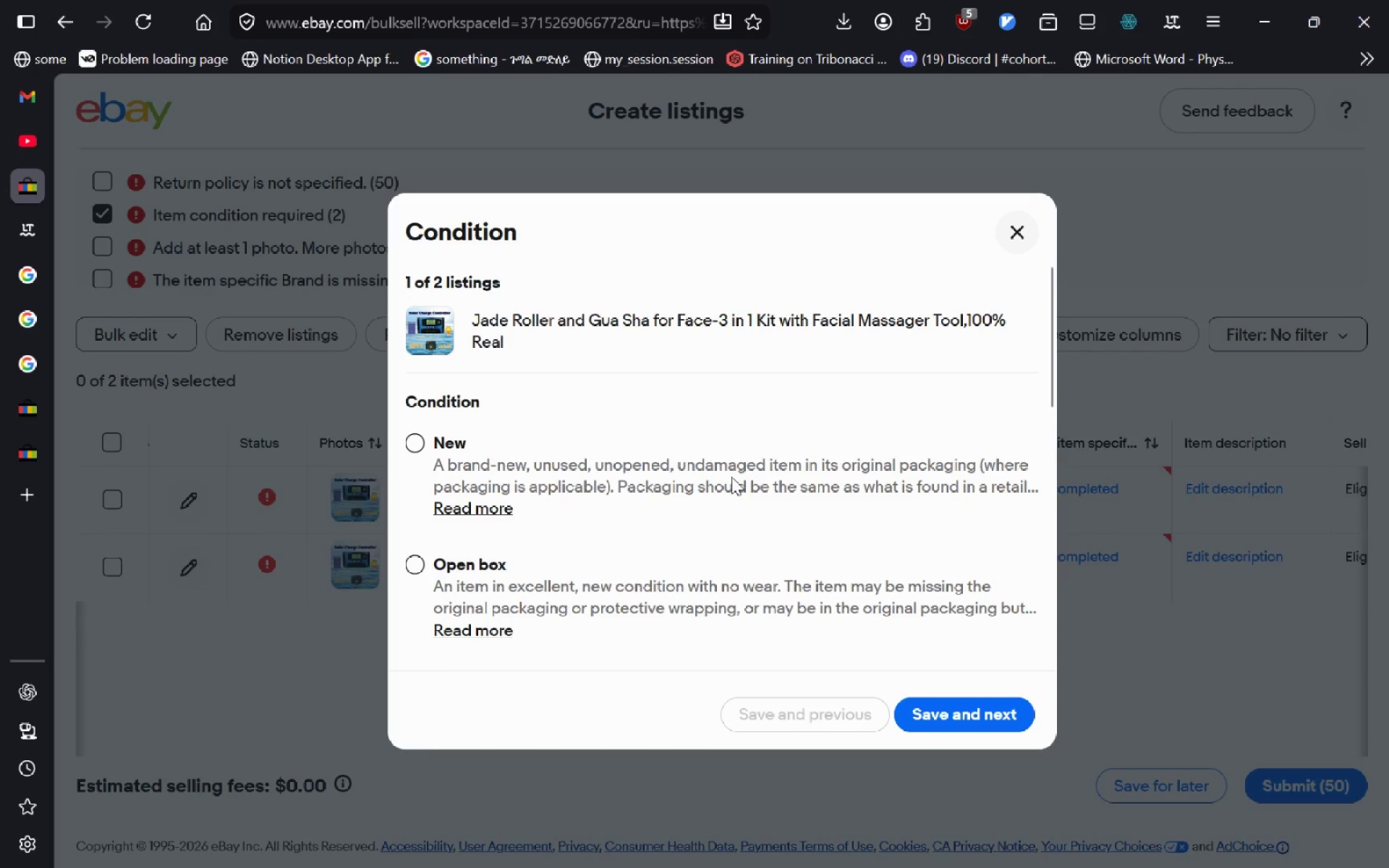 
left_click([731, 477])
 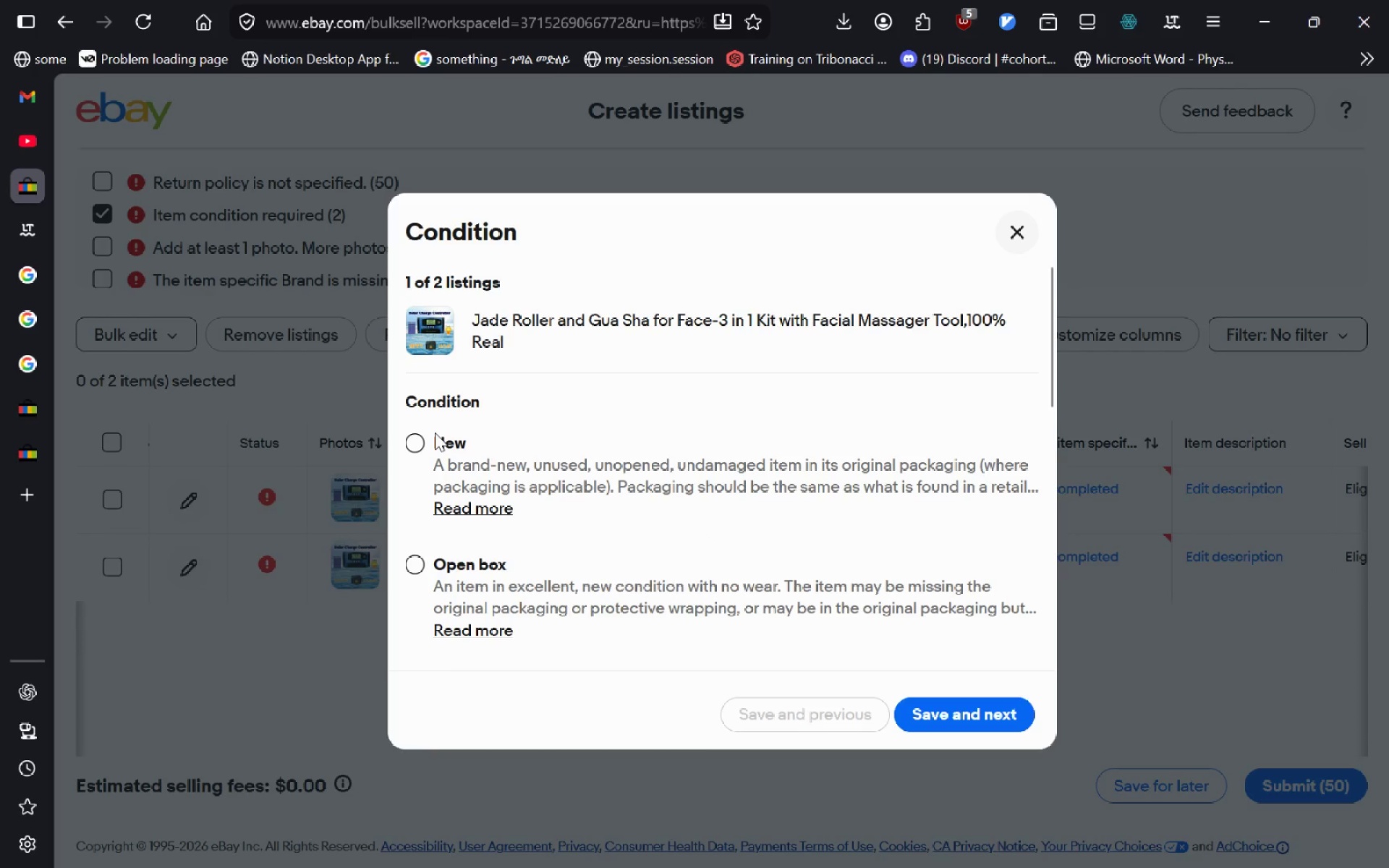 
left_click([420, 446])
 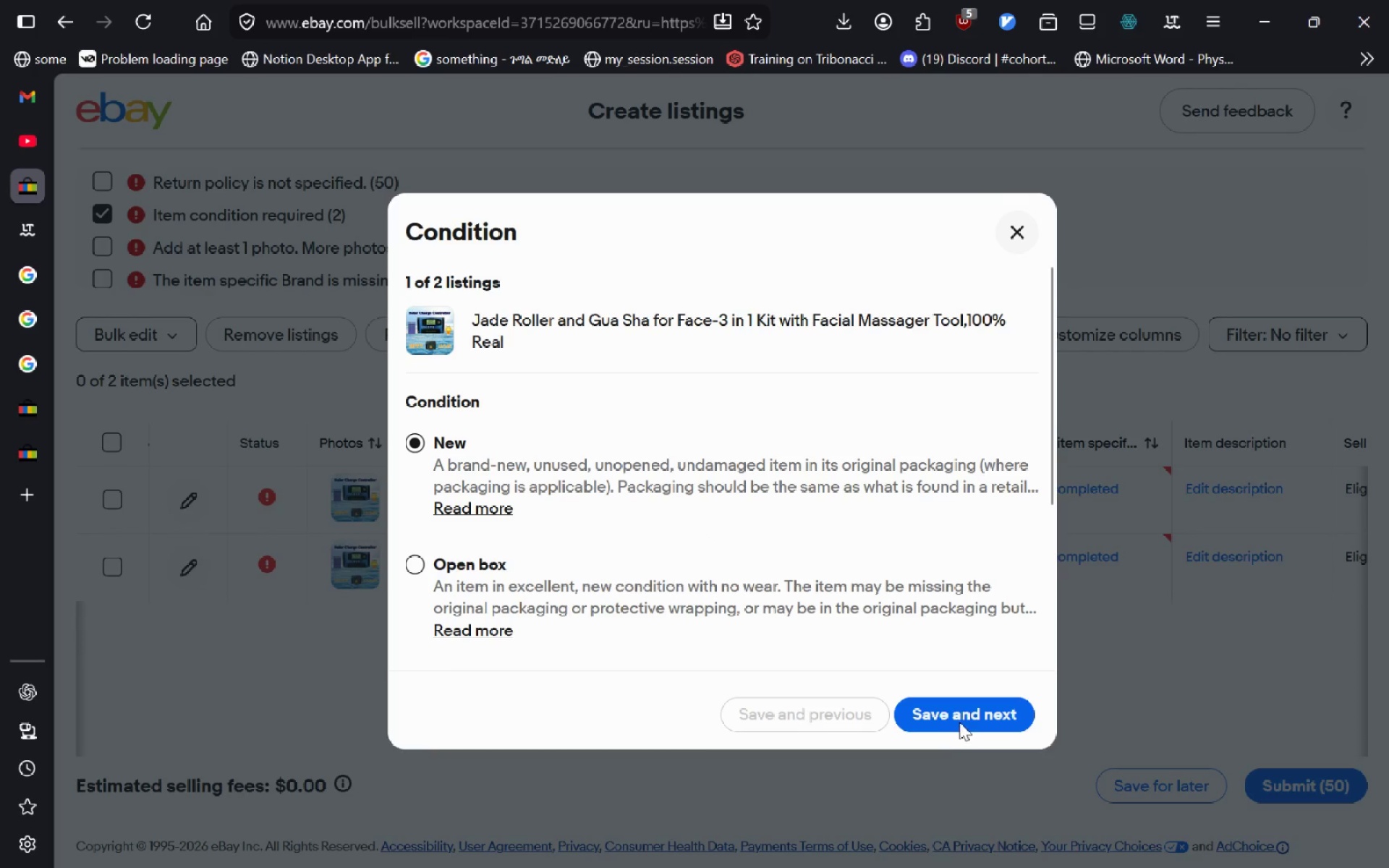 
left_click([961, 720])
 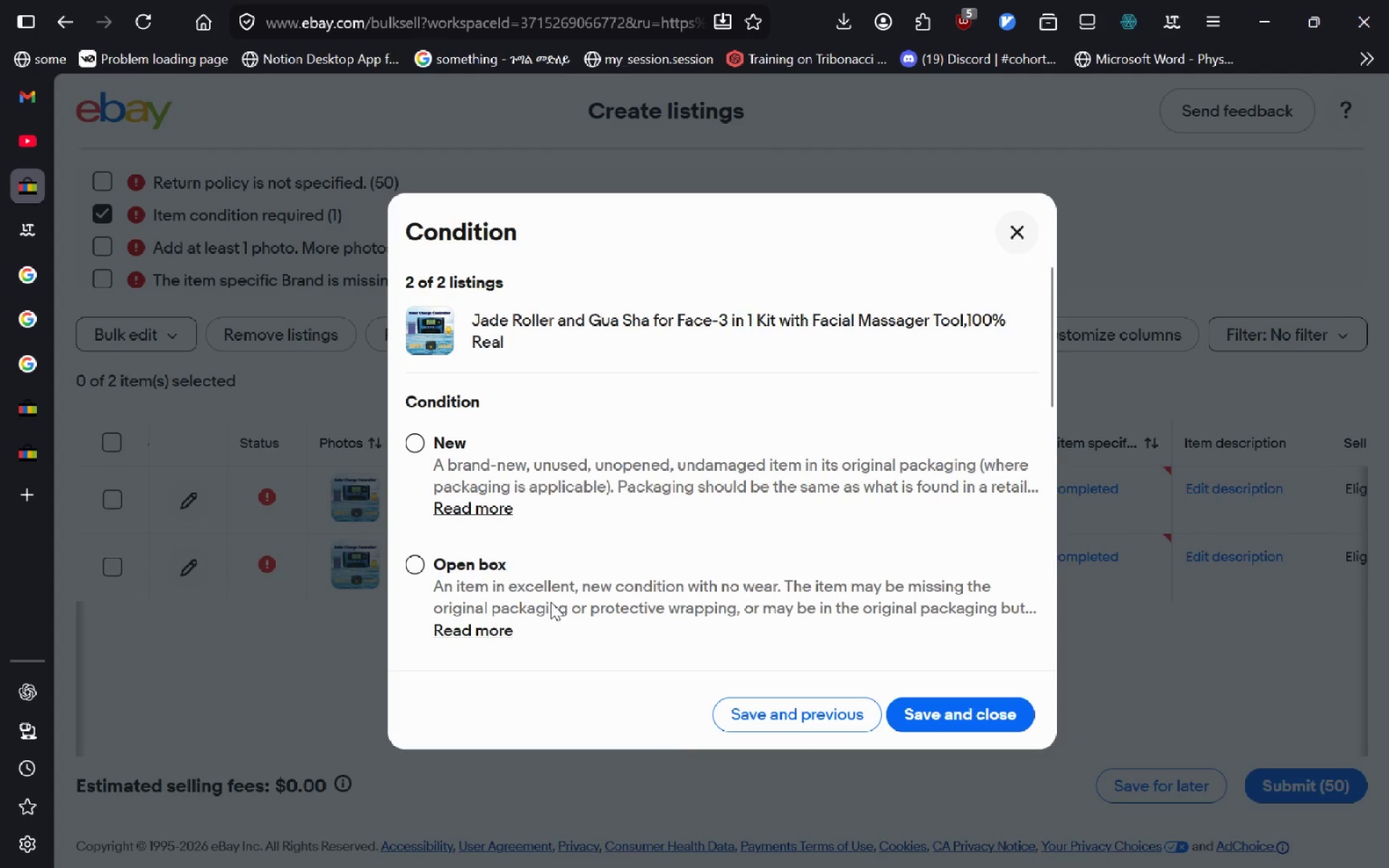 
left_click([417, 437])
 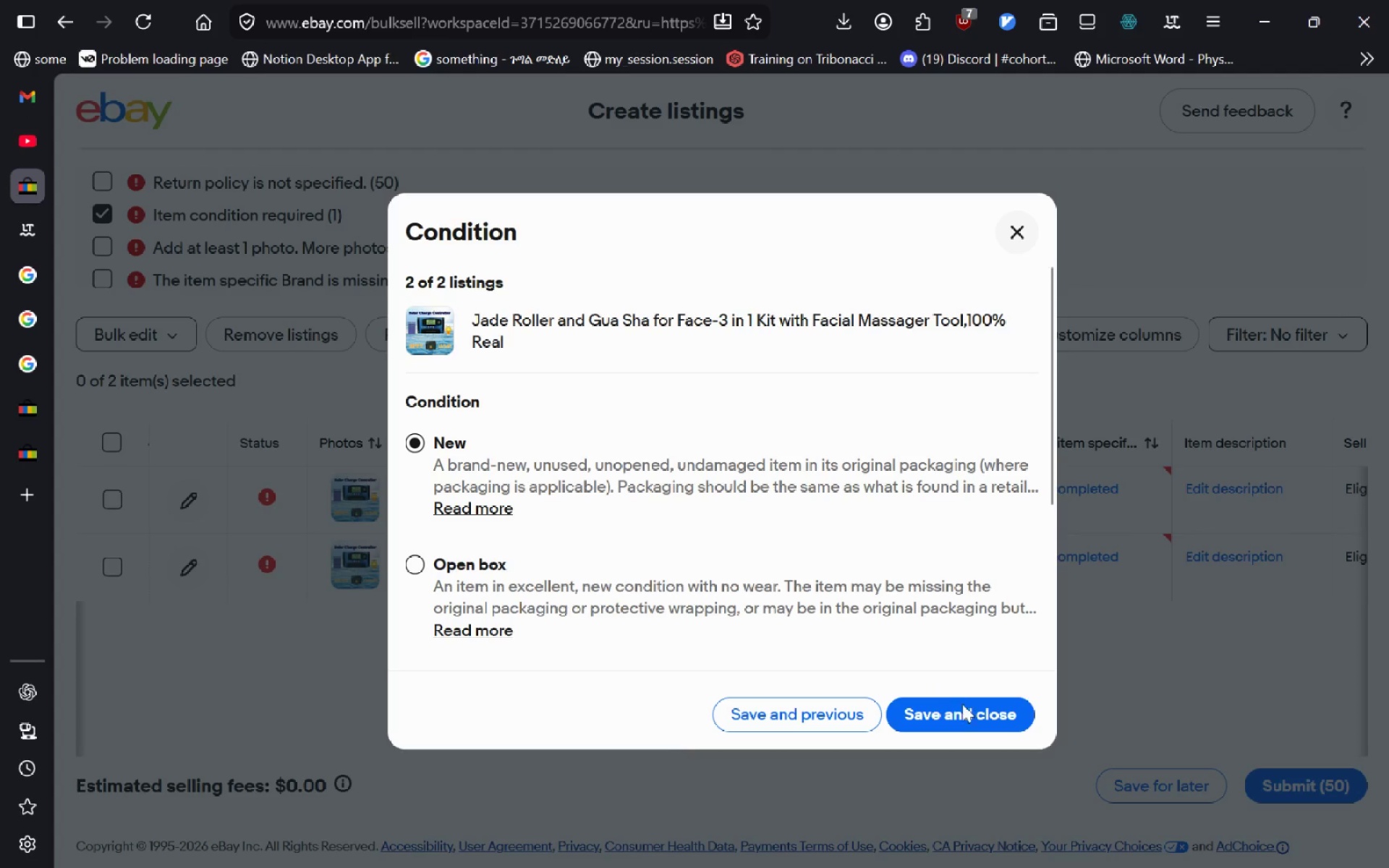 
left_click([965, 713])
 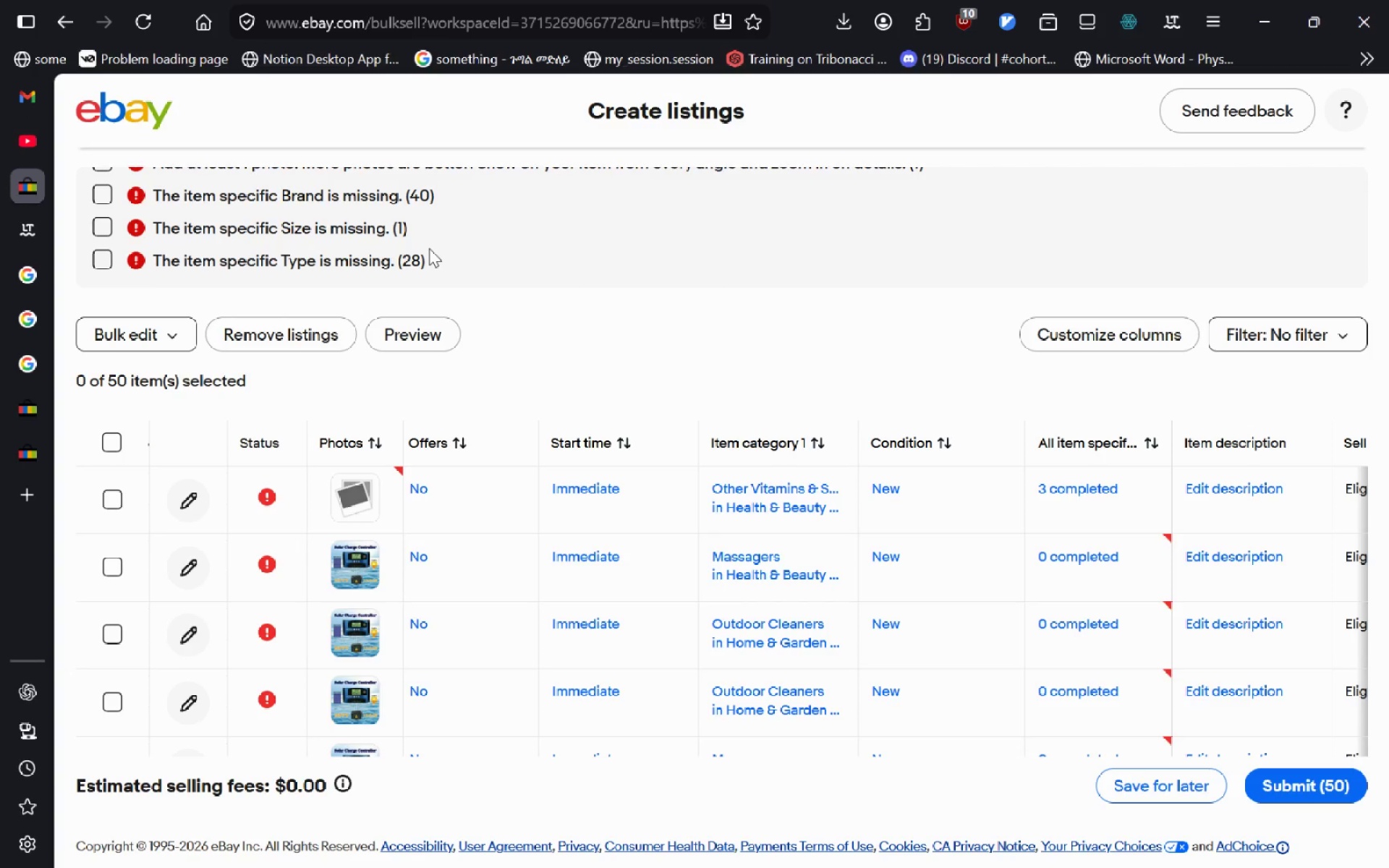 
wait(66.17)
 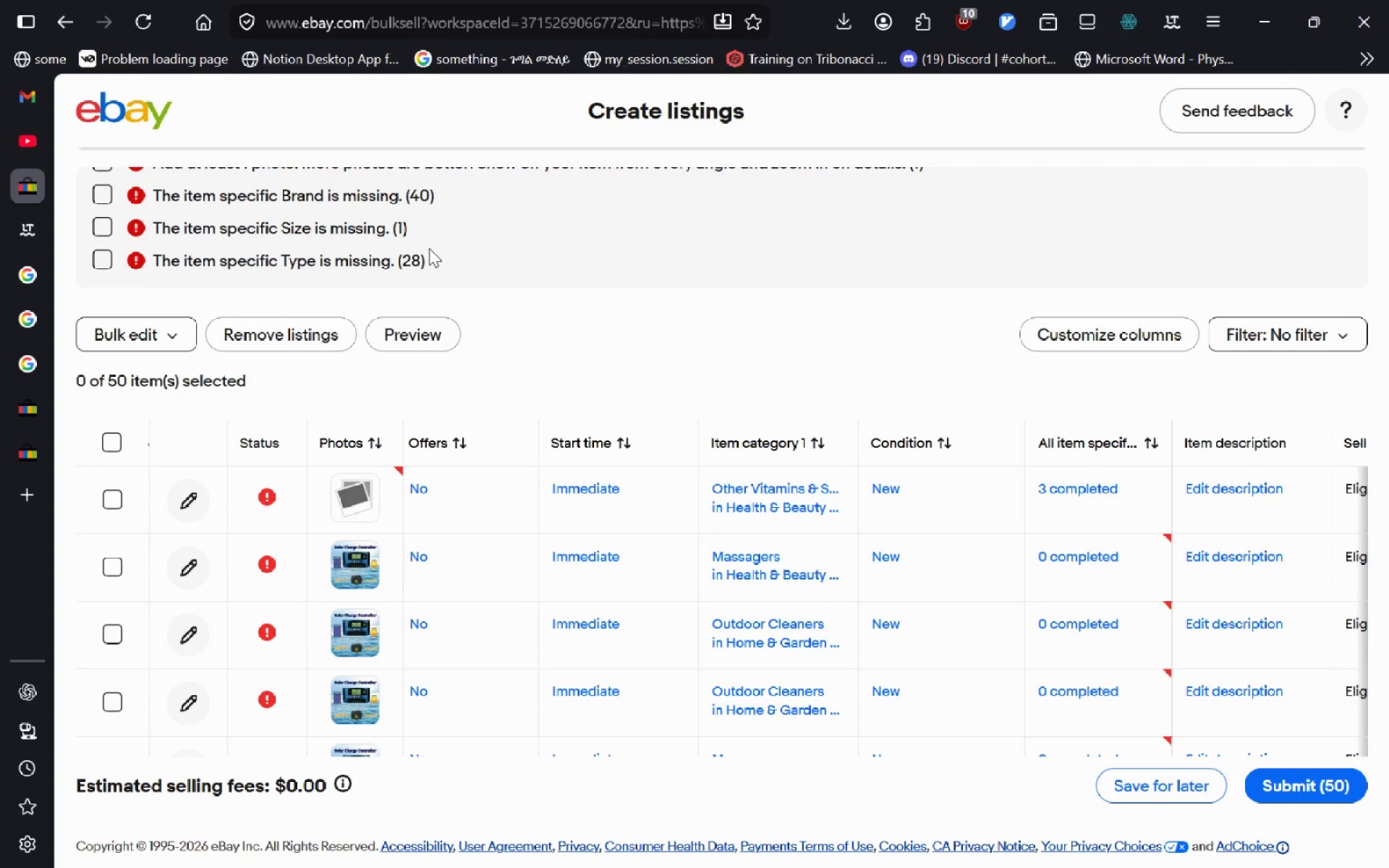 
right_click([195, 242])
 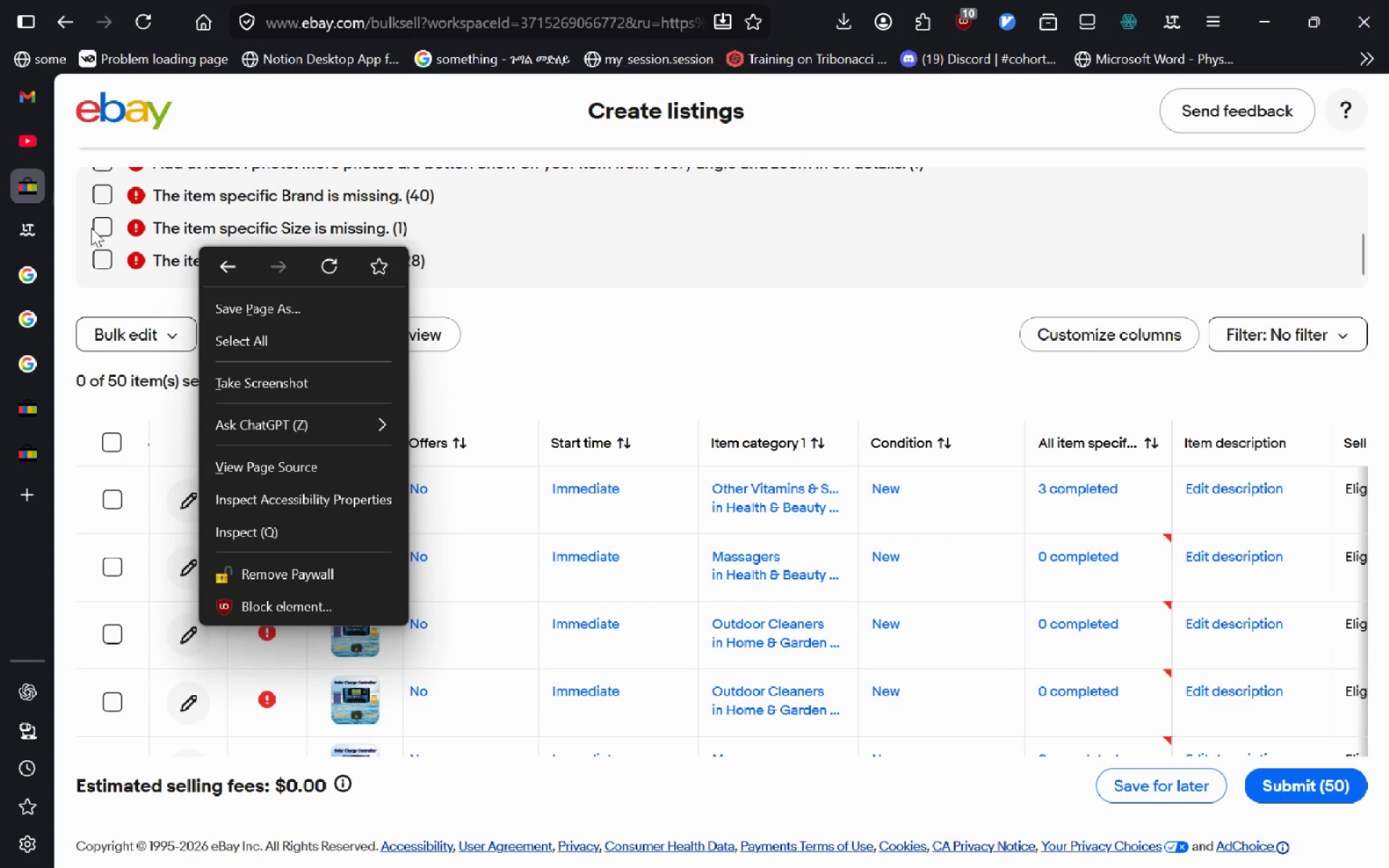 
left_click([91, 228])
 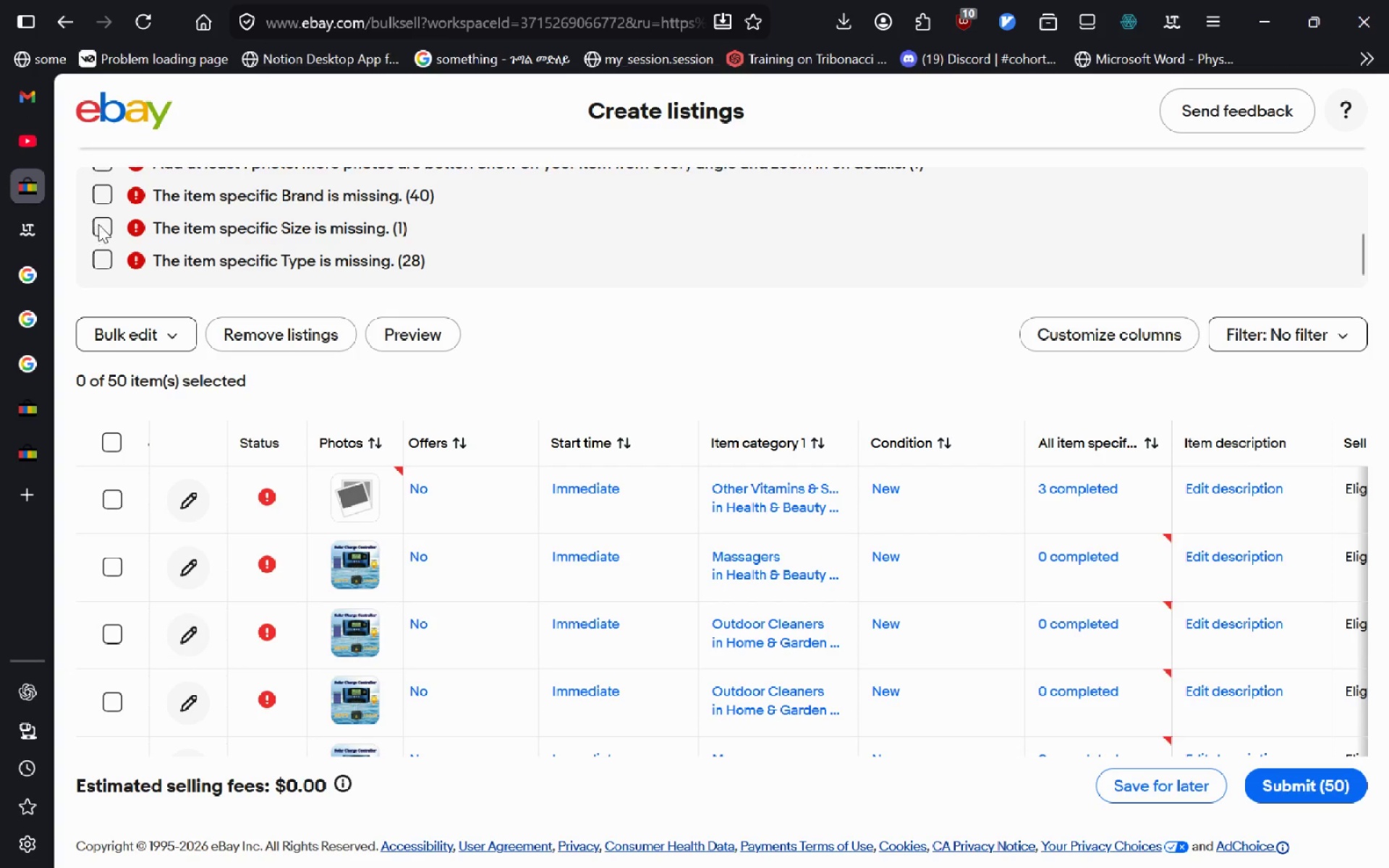 
left_click([99, 224])
 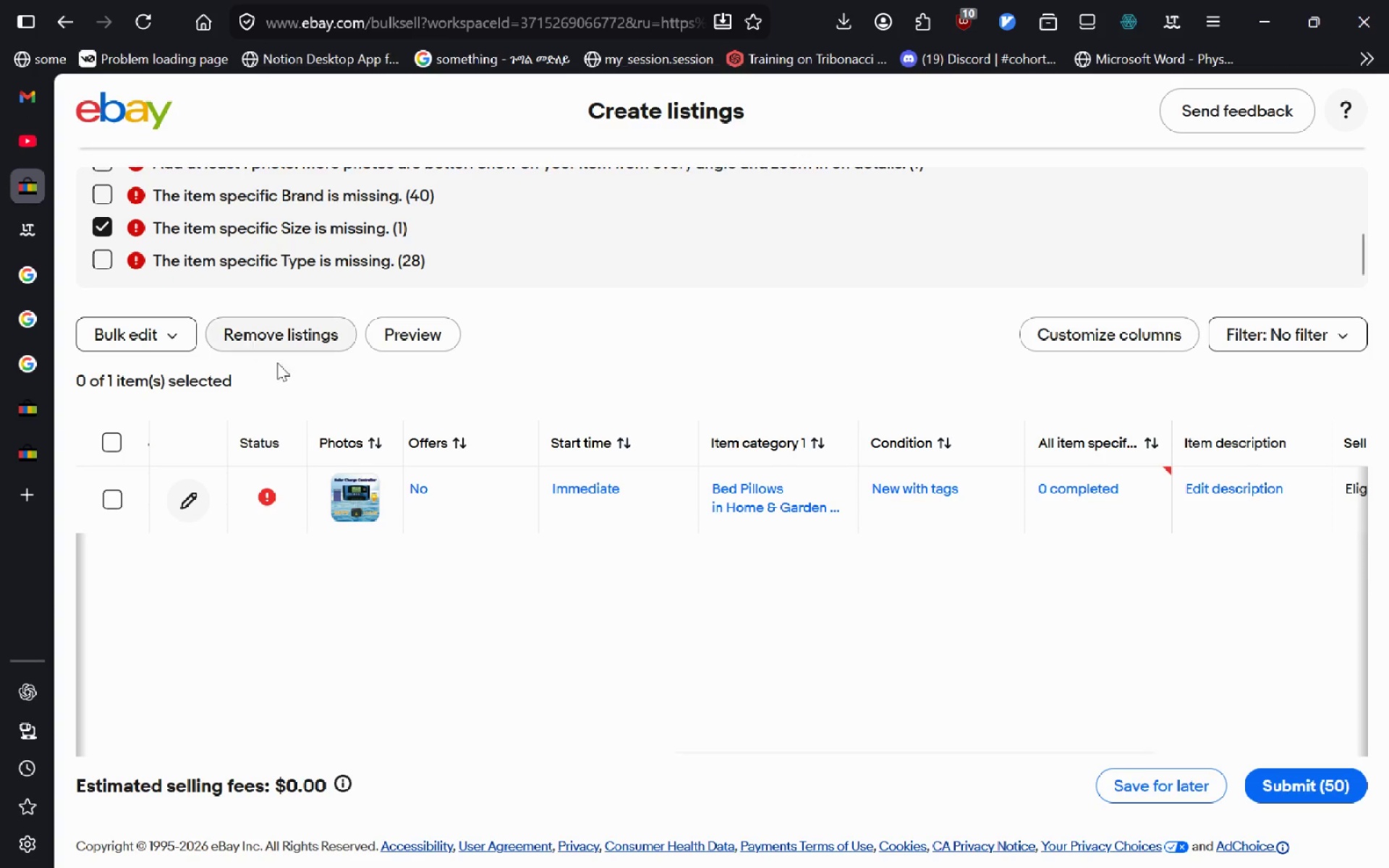 
mouse_move([393, 522])
 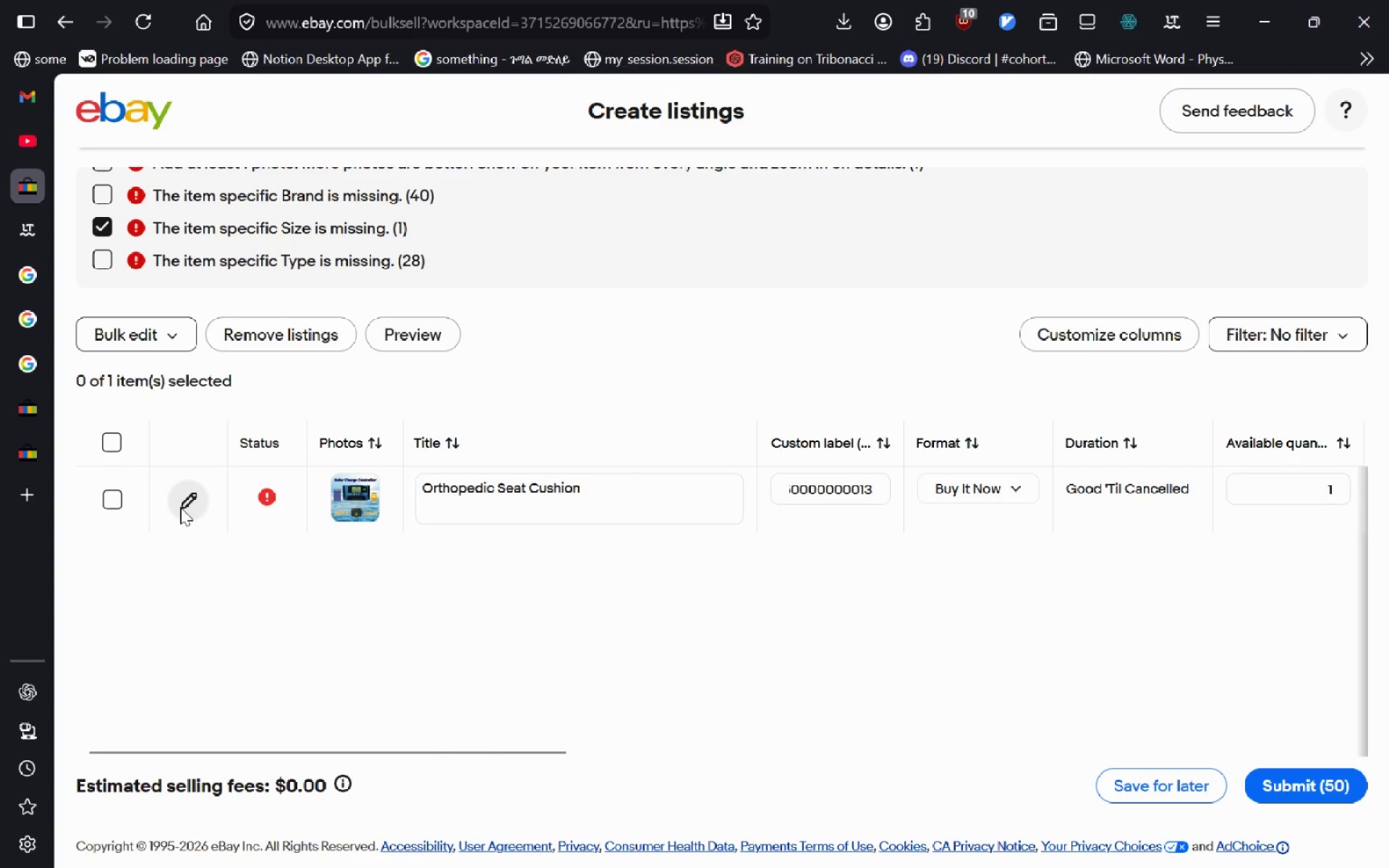 
left_click([180, 507])
 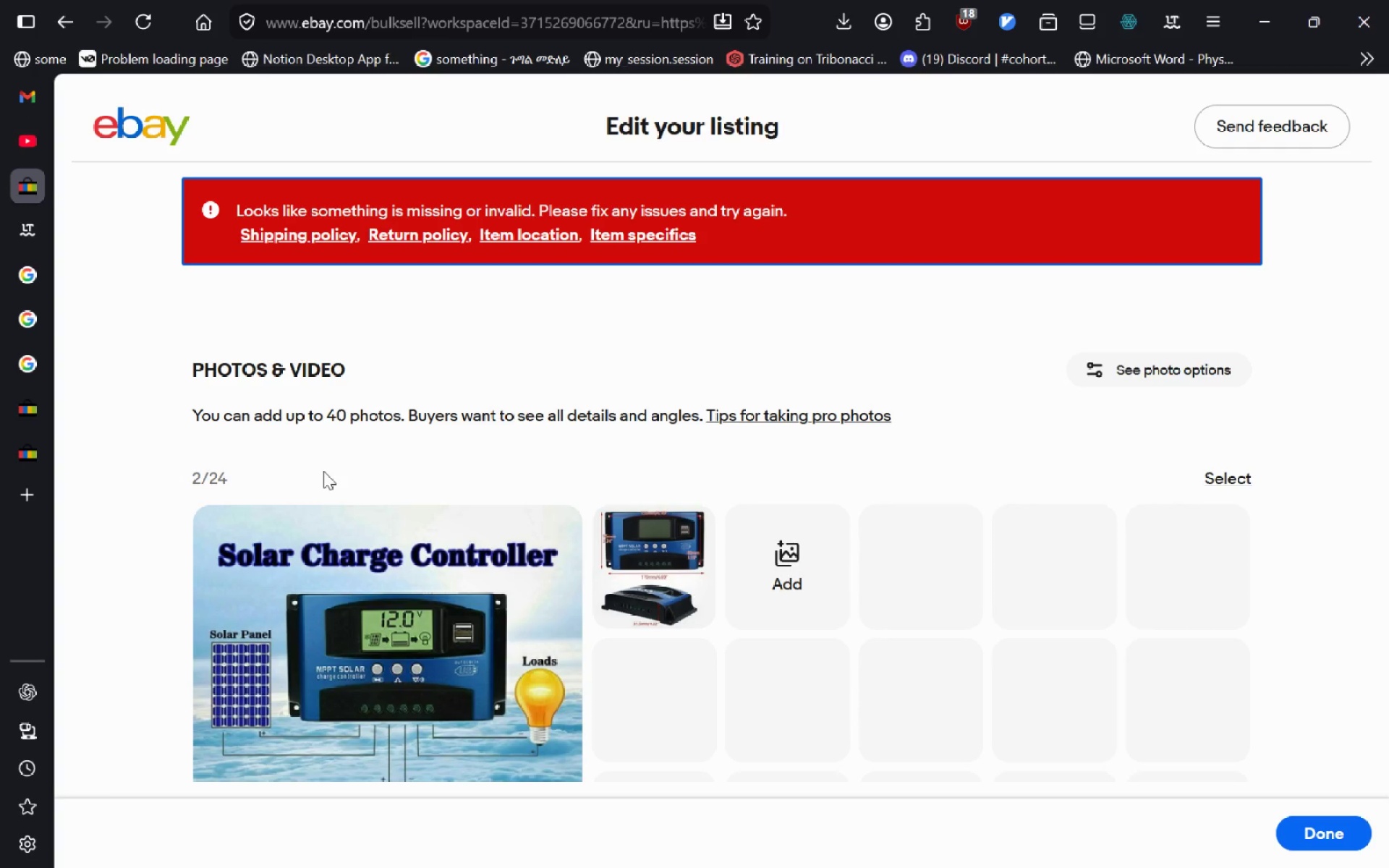 
wait(29.73)
 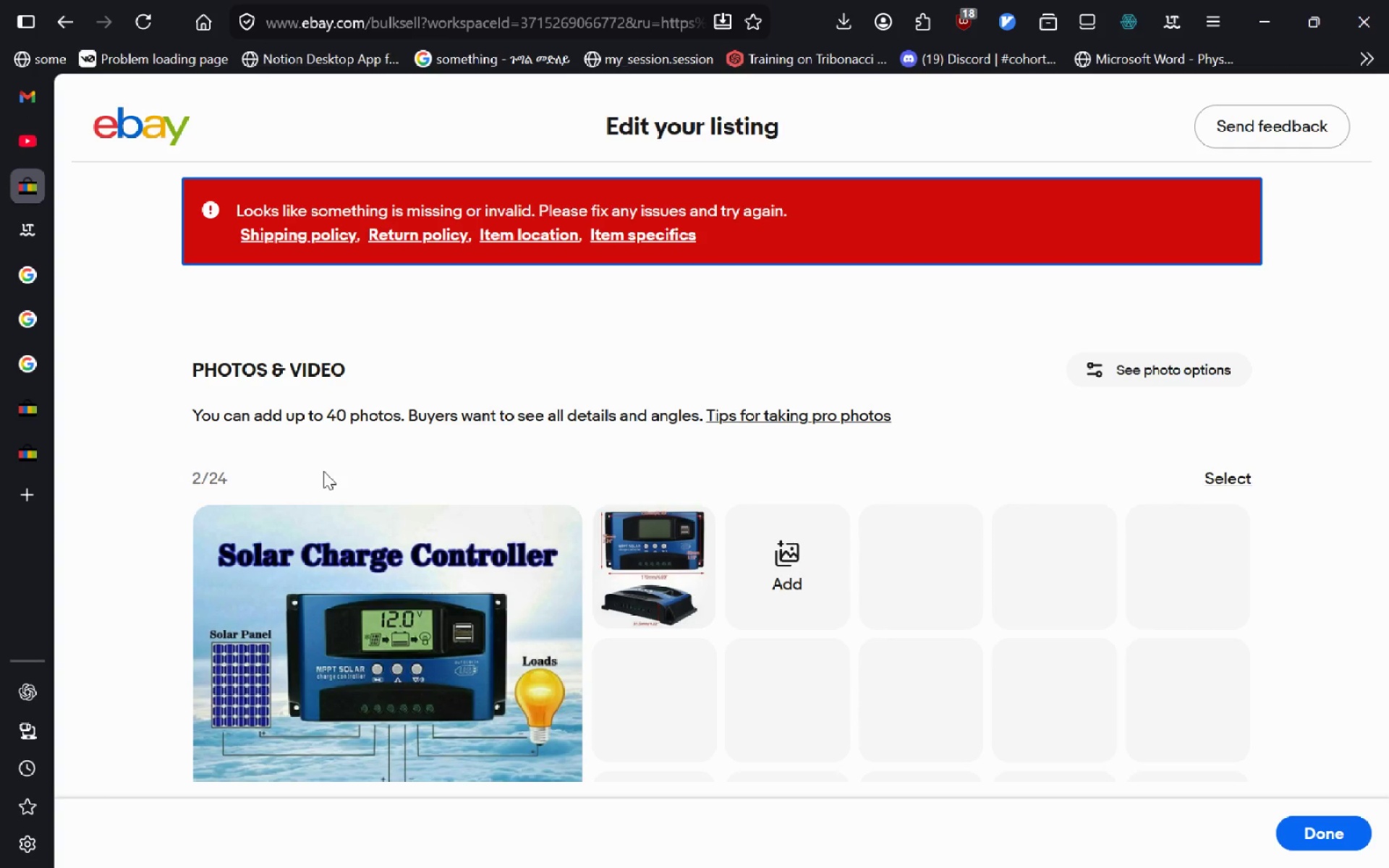 
left_click([544, 541])
 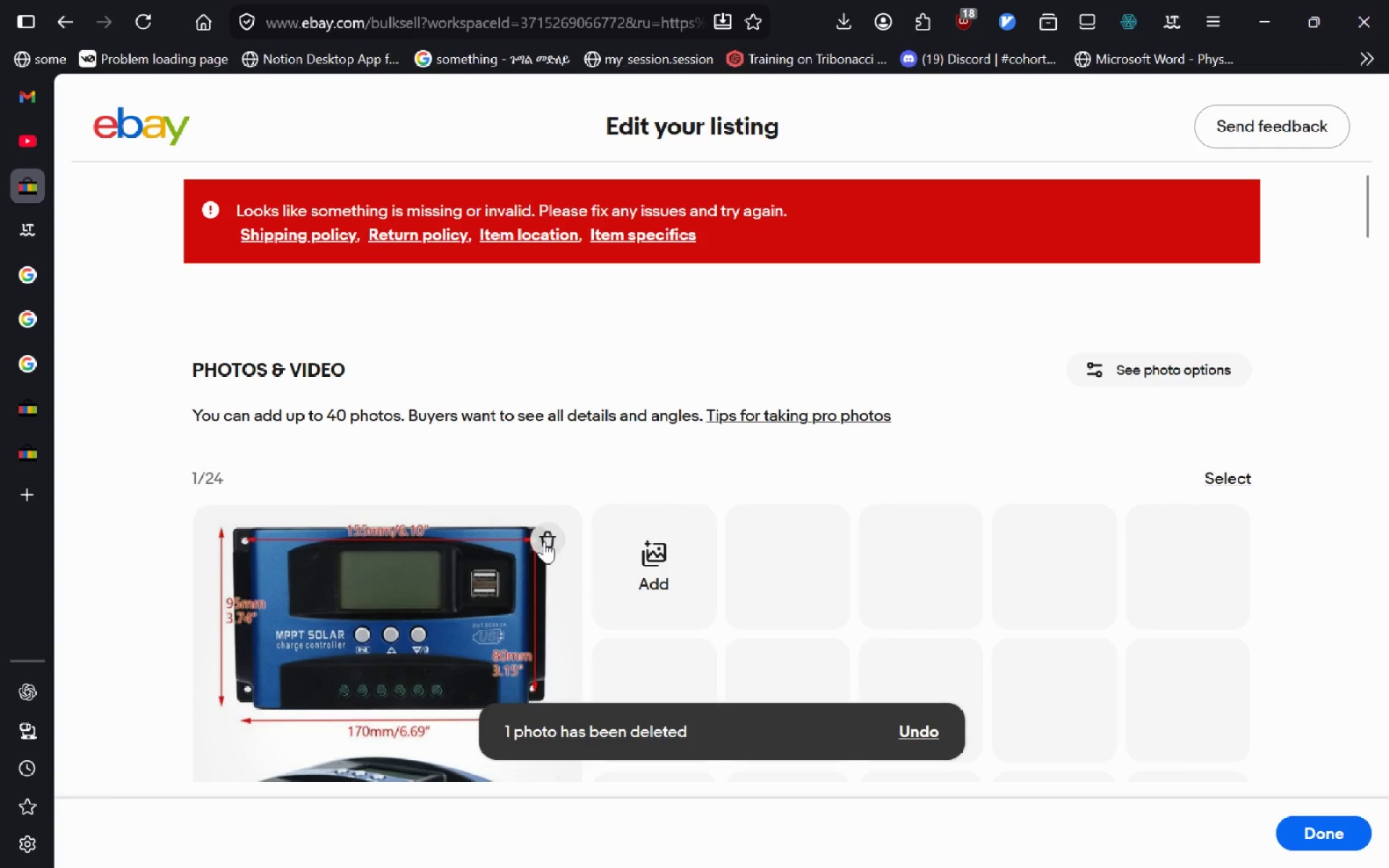 
left_click([544, 541])
 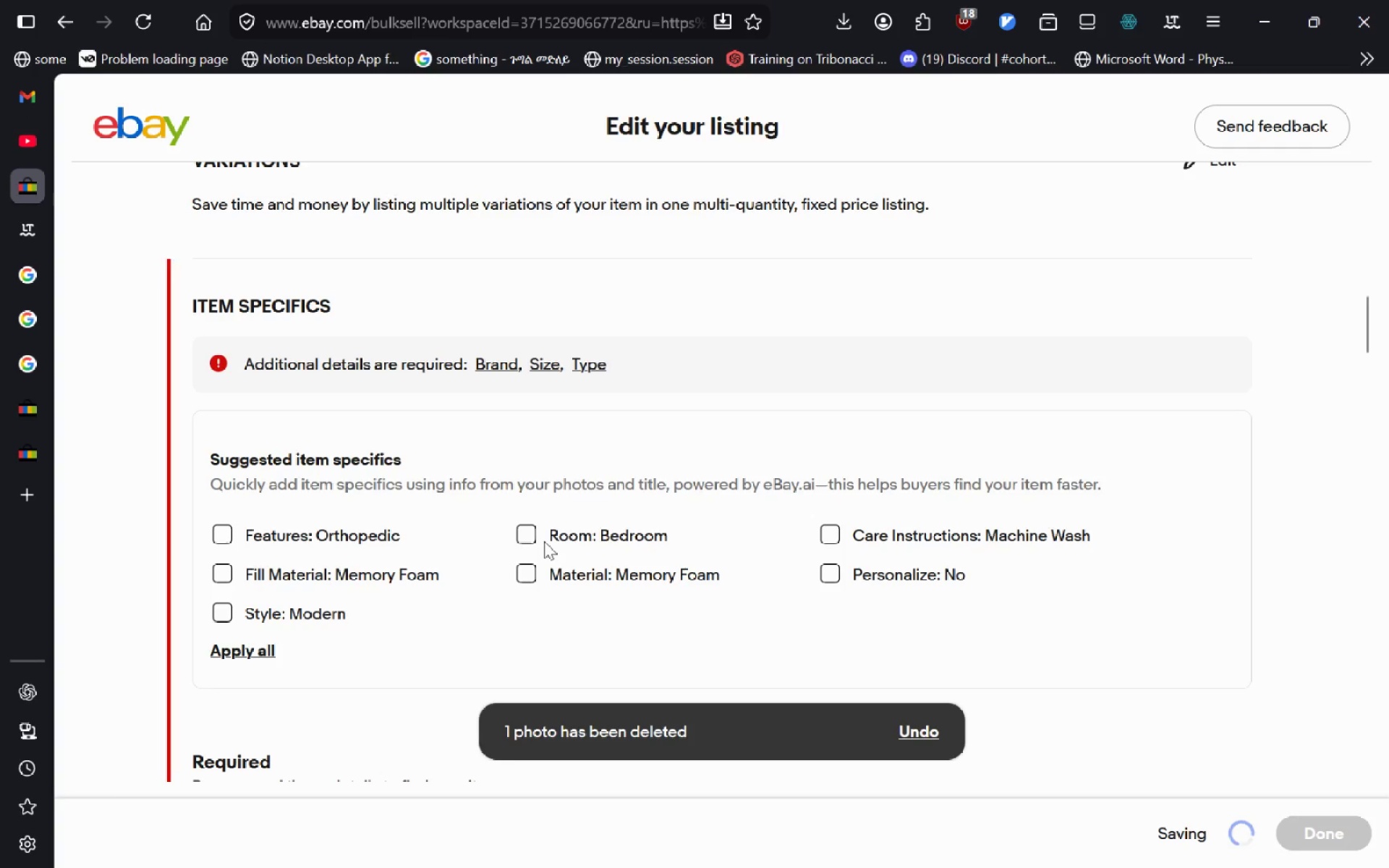 
wait(8.27)
 